 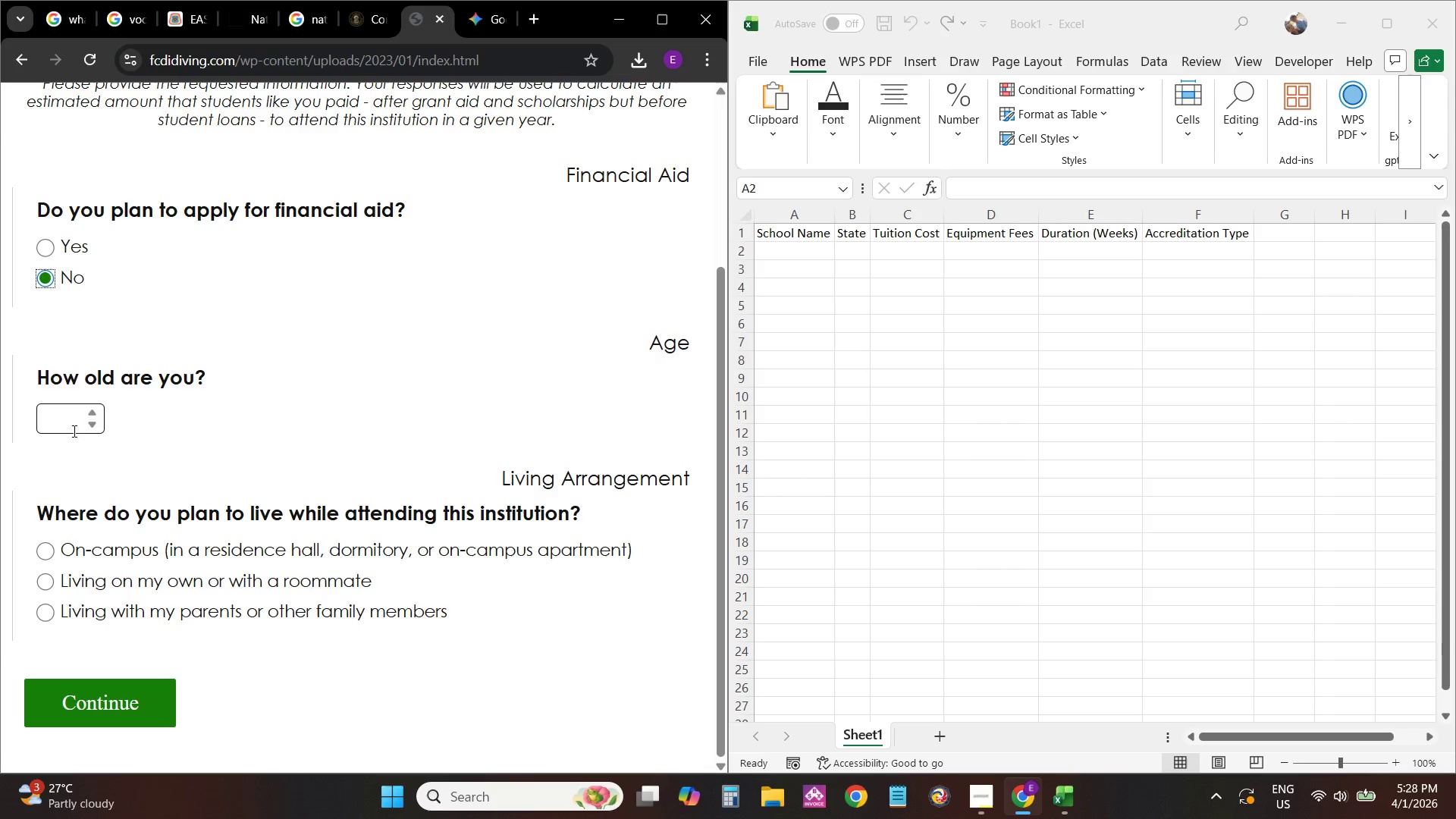 
left_click([48, 553])
 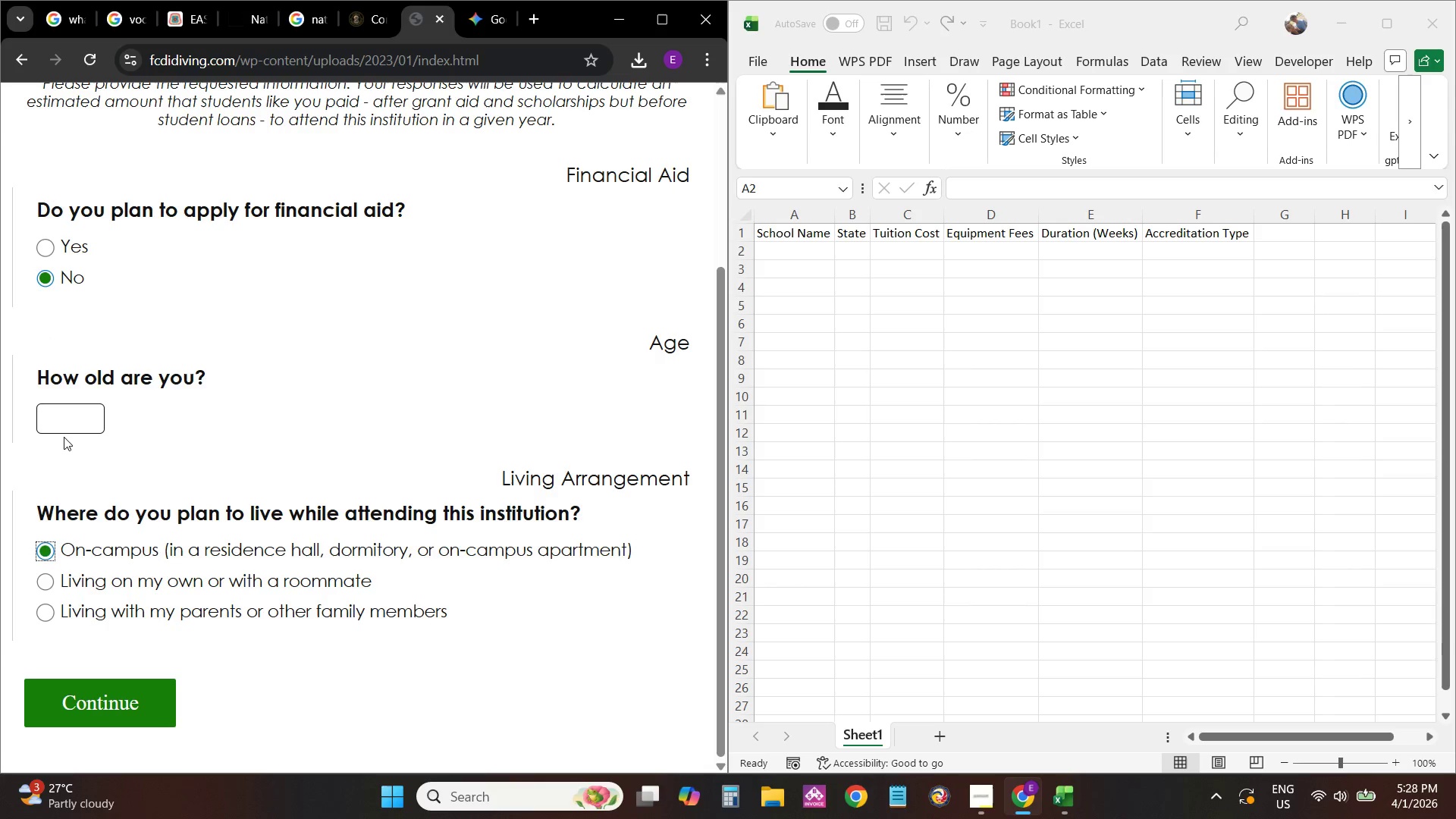 
left_click([75, 419])
 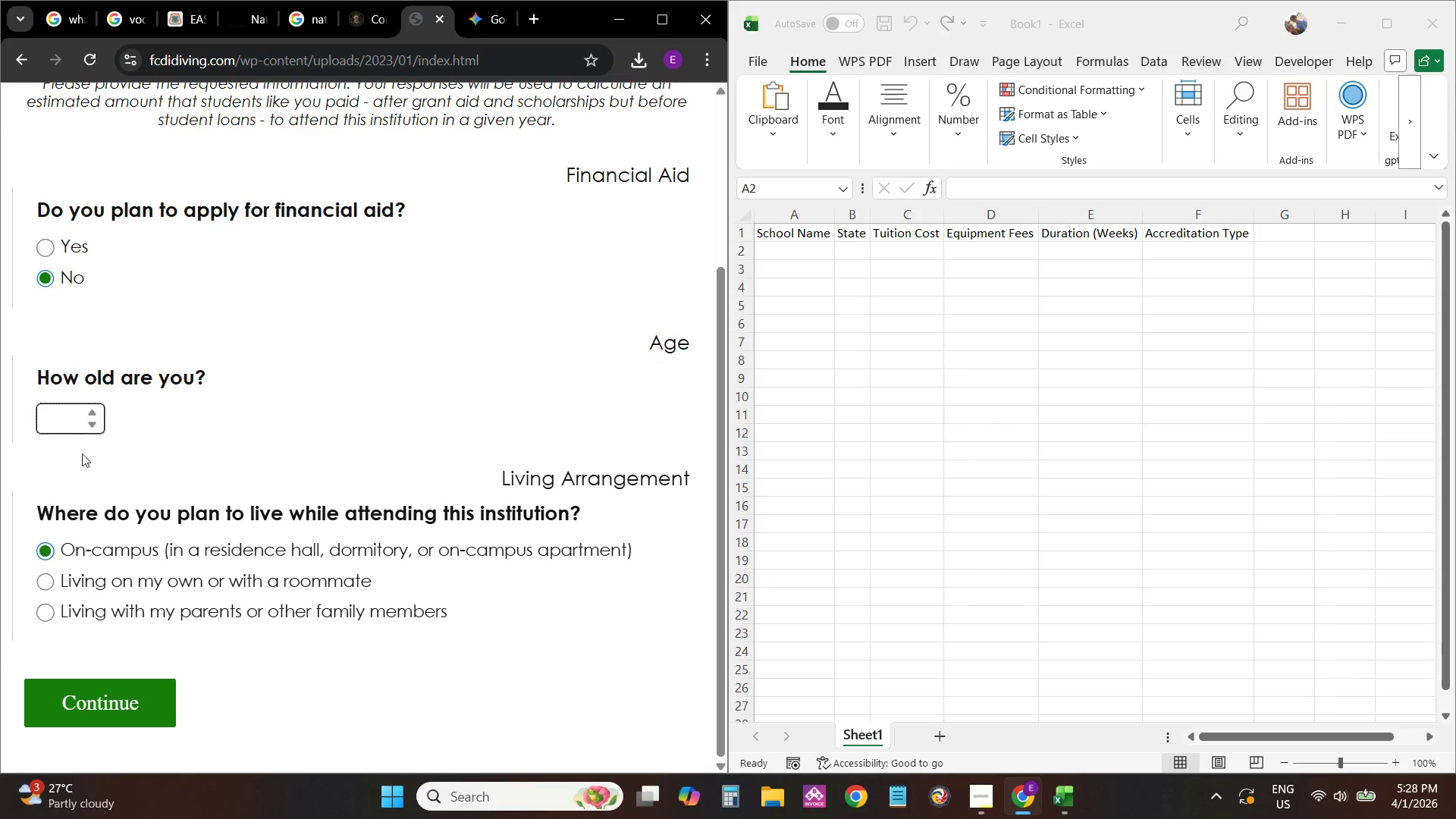 
key(Numpad2)
 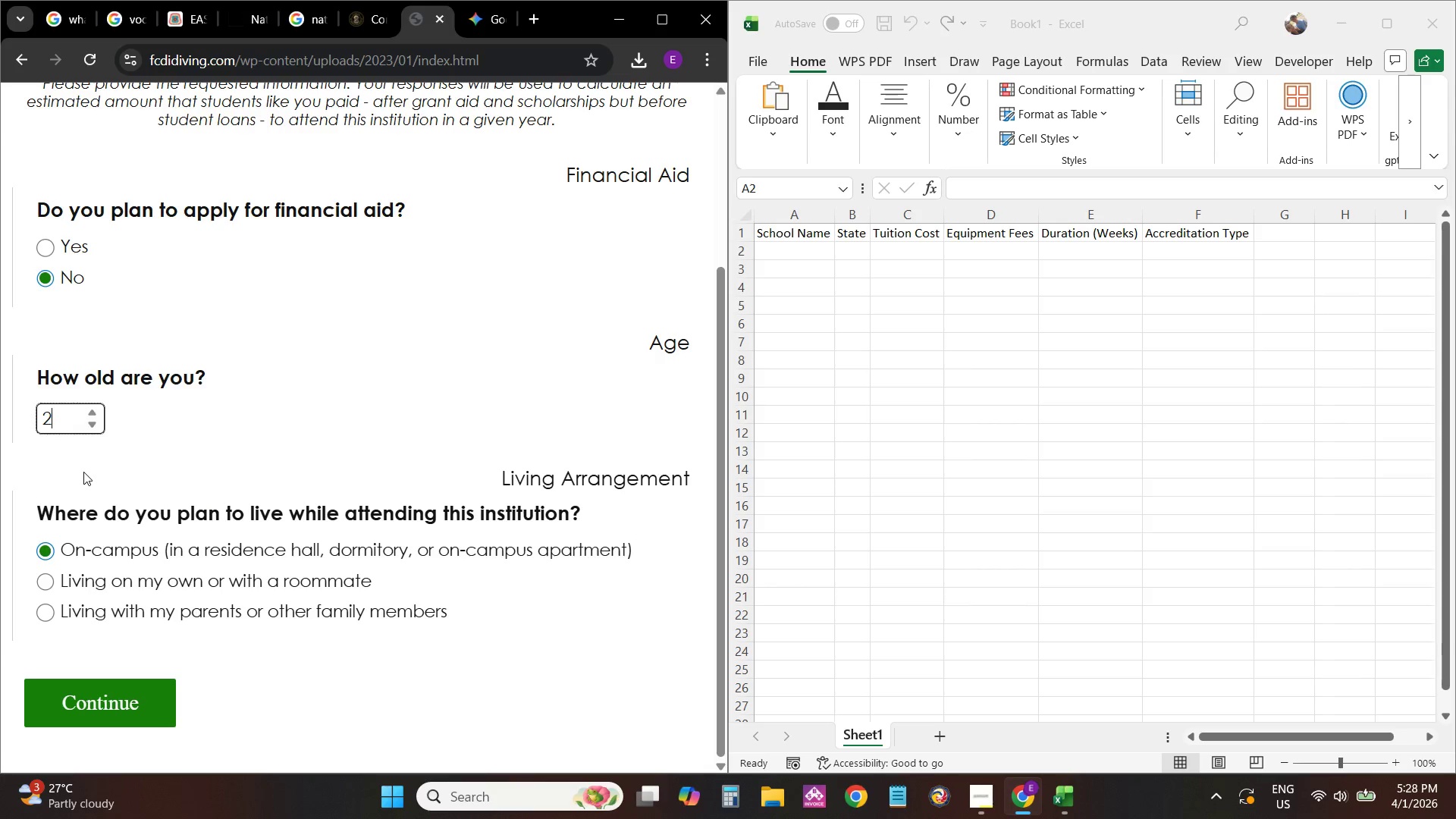 
key(Numpad3)
 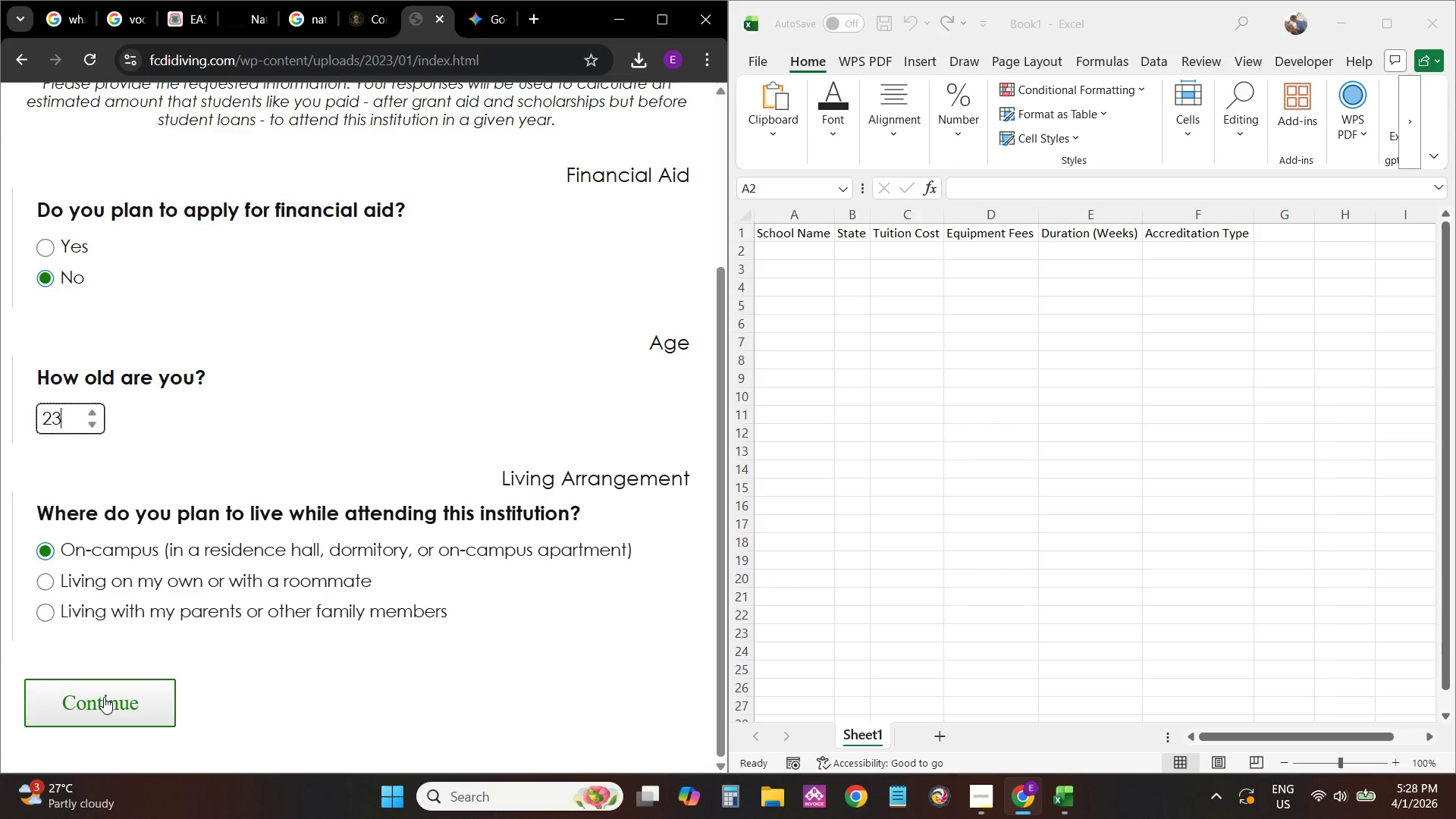 
left_click([104, 697])
 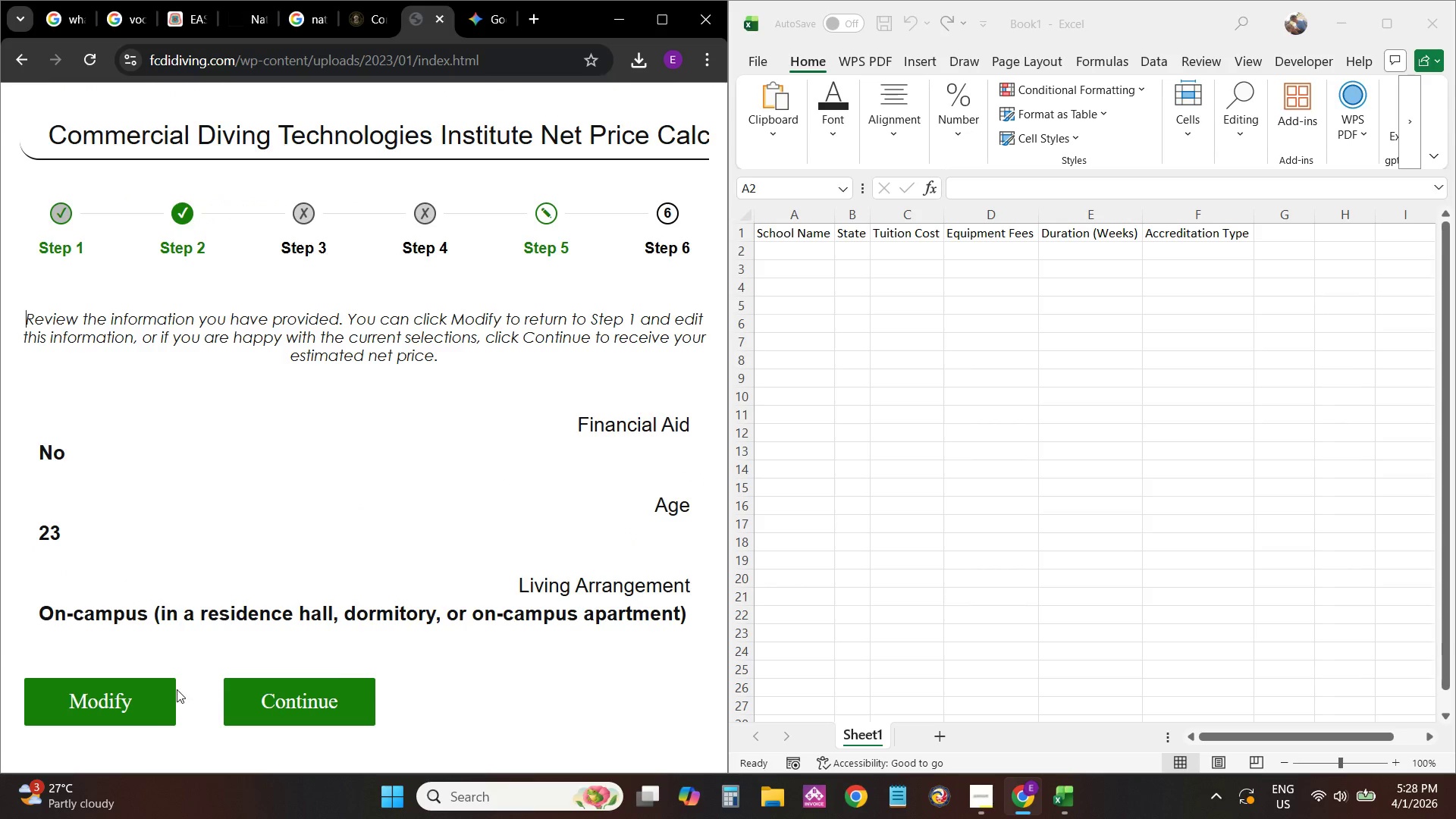 
left_click([336, 704])
 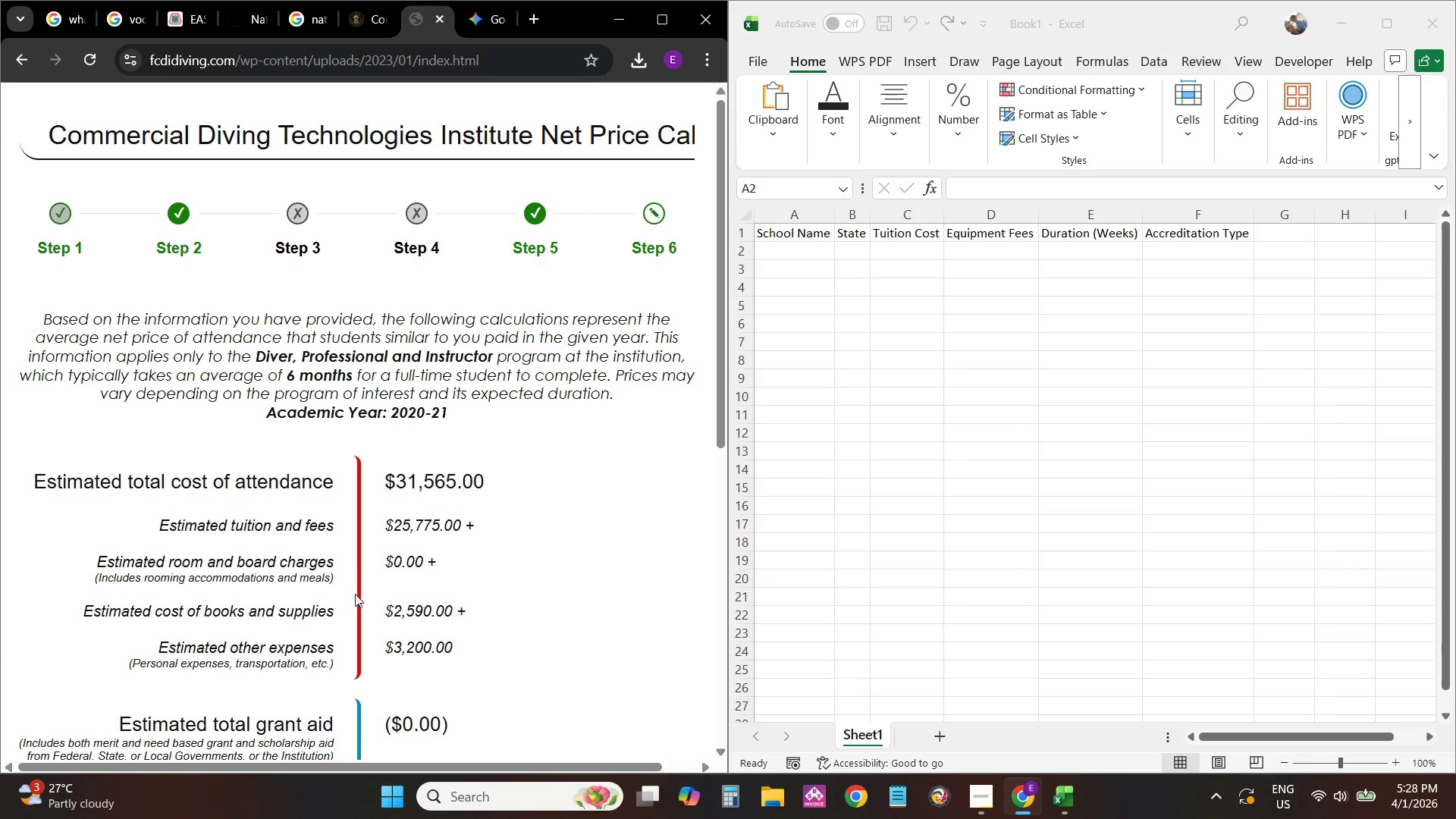 
scroll: coordinate [363, 526], scroll_direction: down, amount: 3.0
 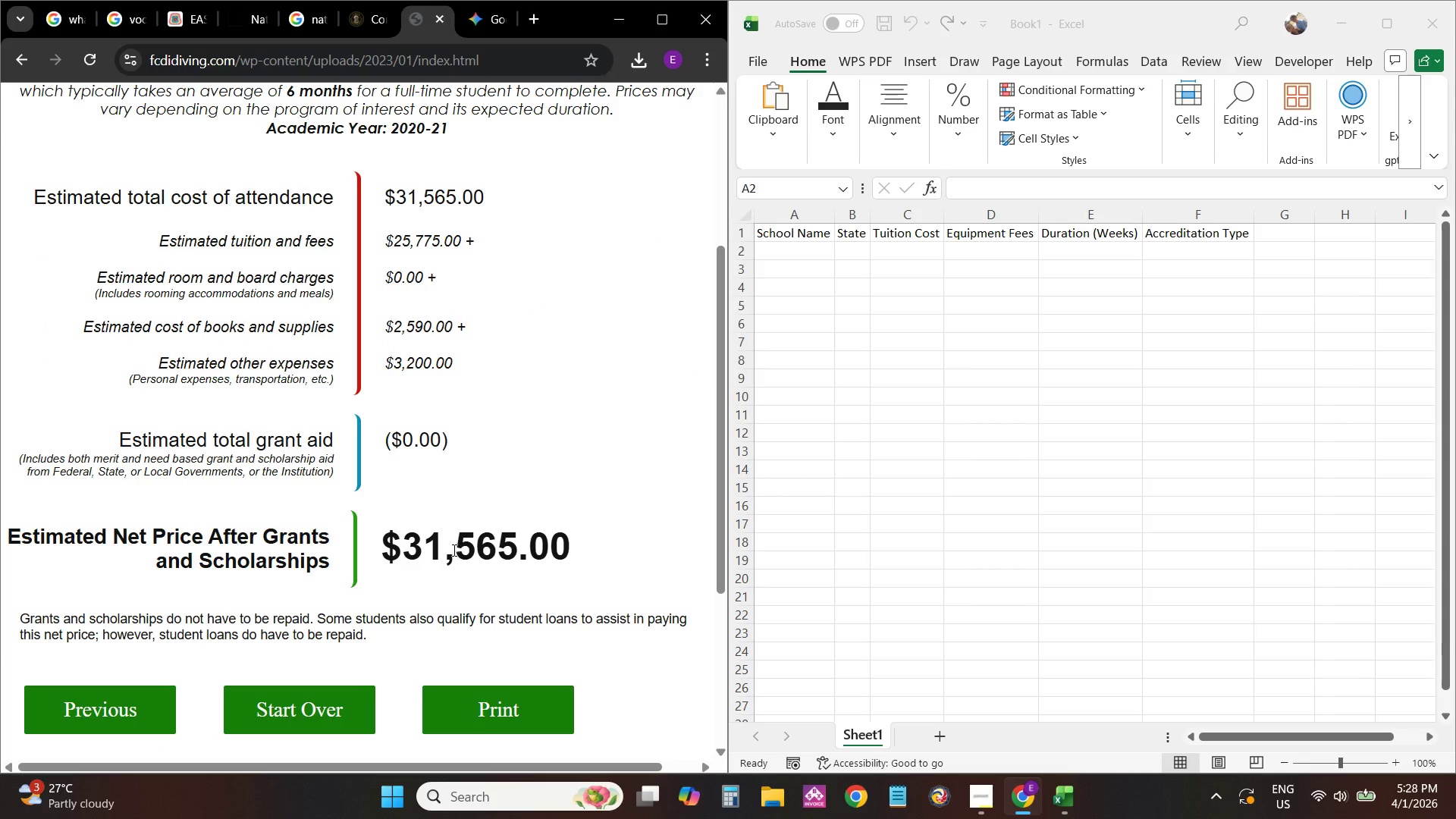 
scroll: coordinate [444, 560], scroll_direction: up, amount: 3.0
 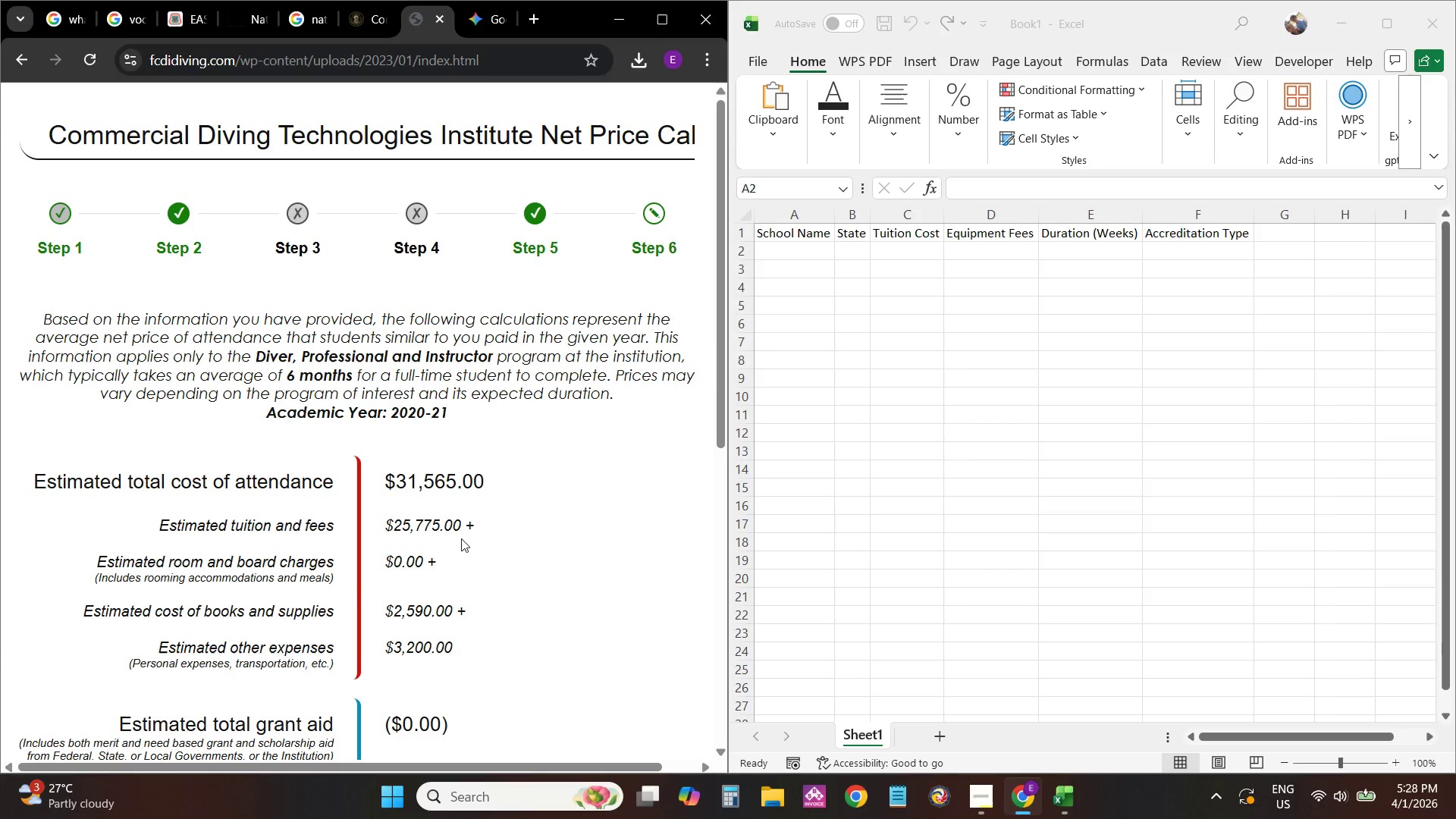 
scroll: coordinate [457, 551], scroll_direction: down, amount: 2.0
 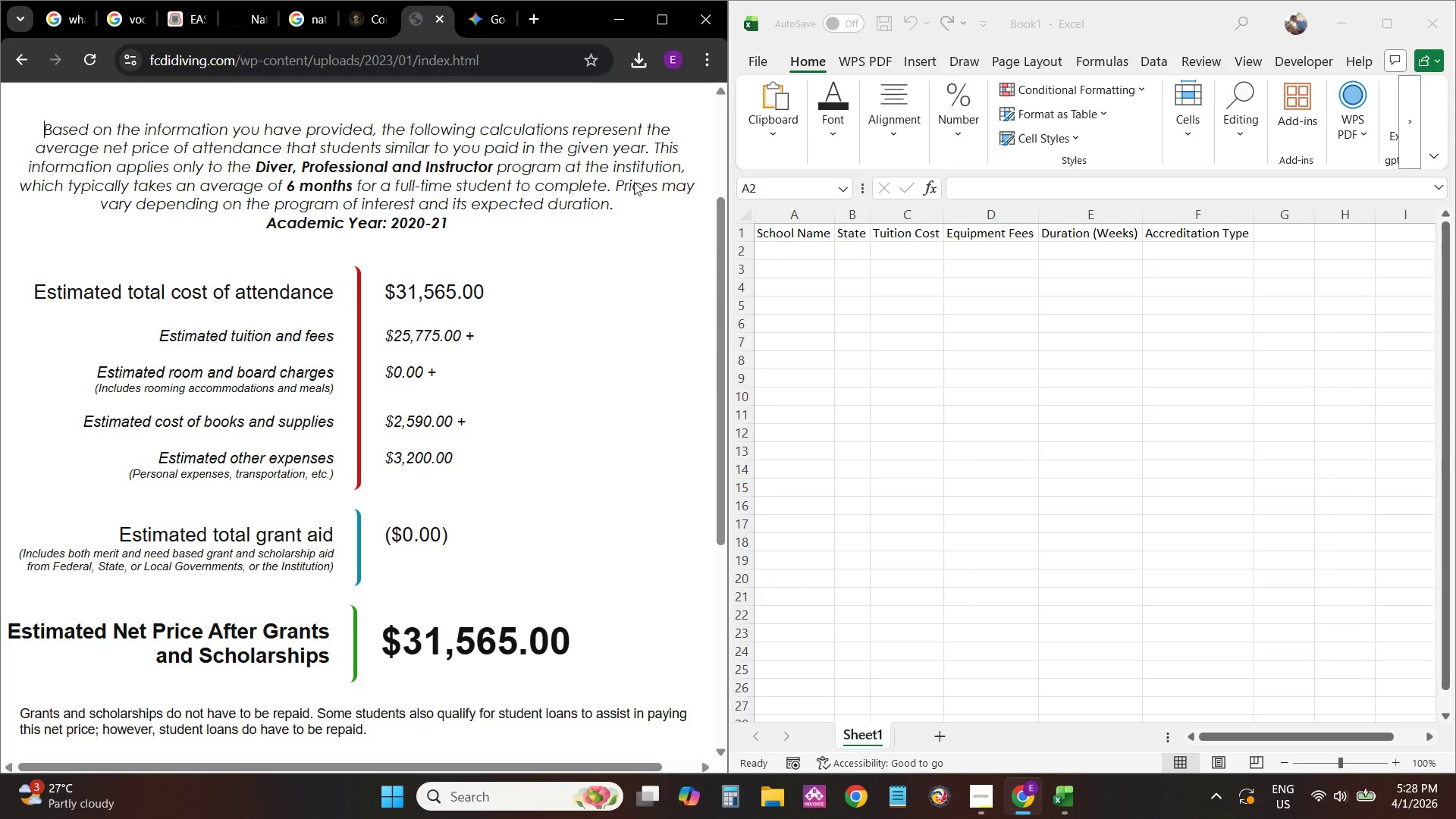 
left_click([496, 8])
 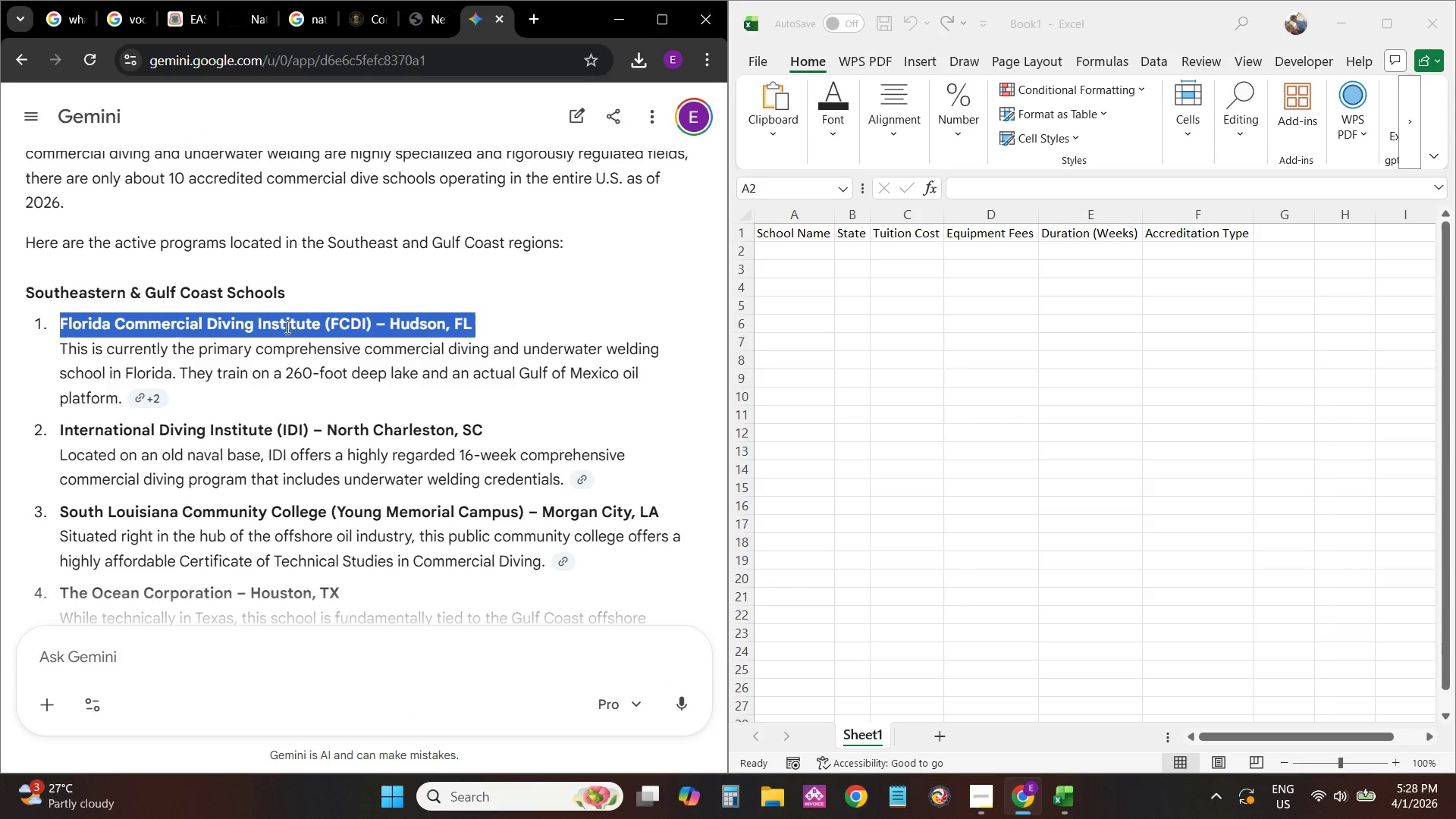 
double_click([358, 330])
 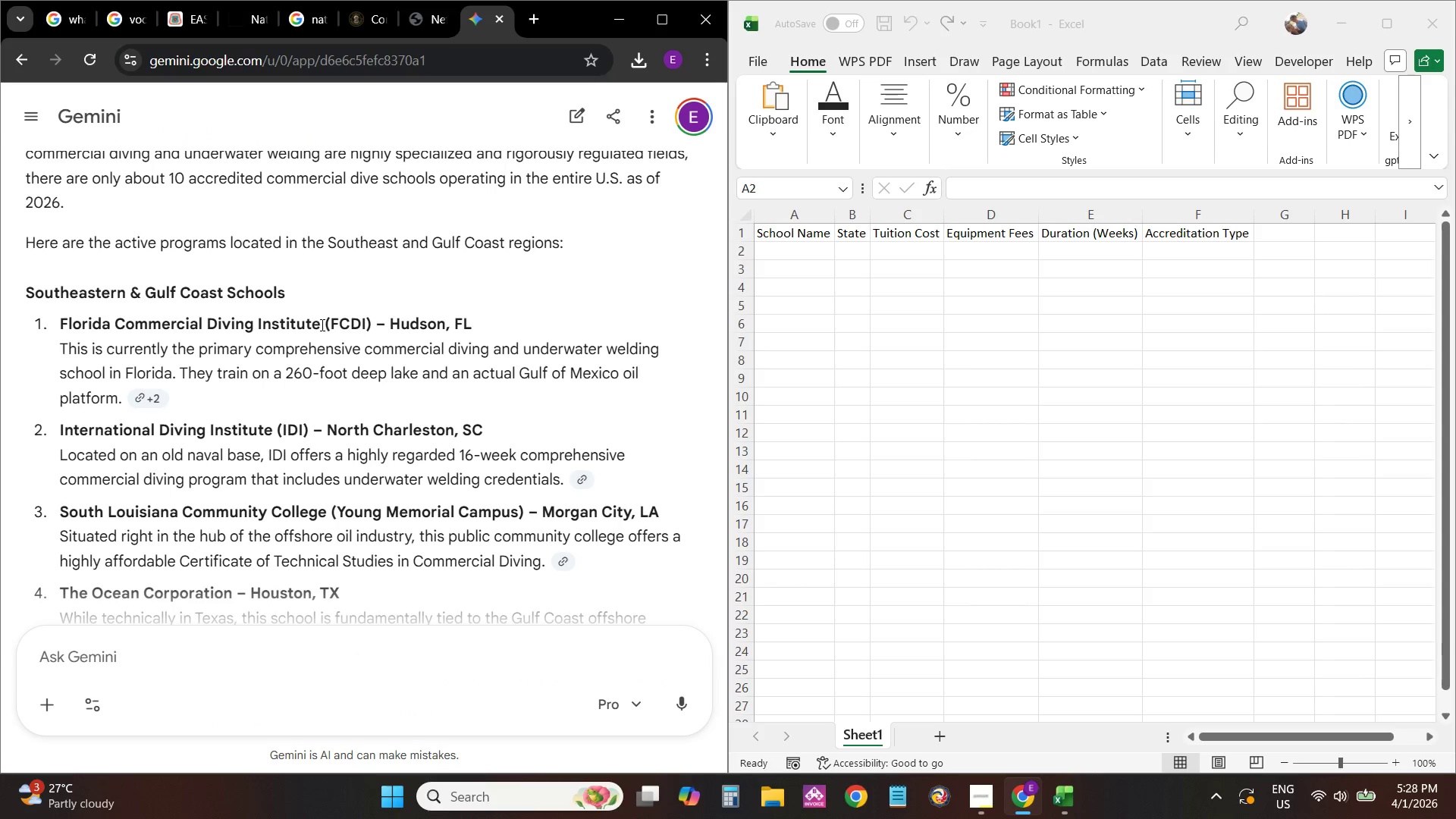 
left_click_drag(start_coordinate=[318, 325], to_coordinate=[24, 327])
 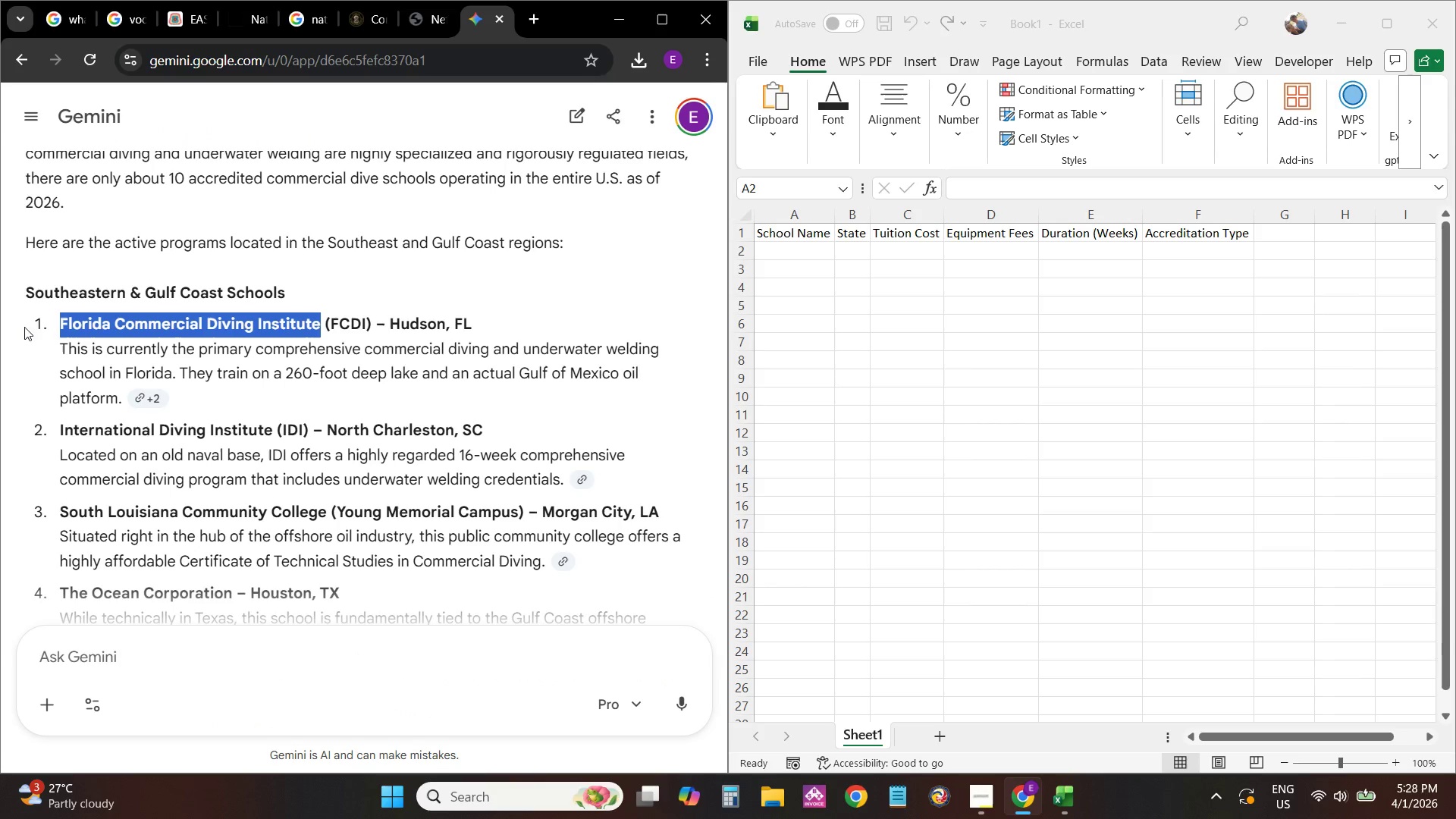 
key(Control+C)
 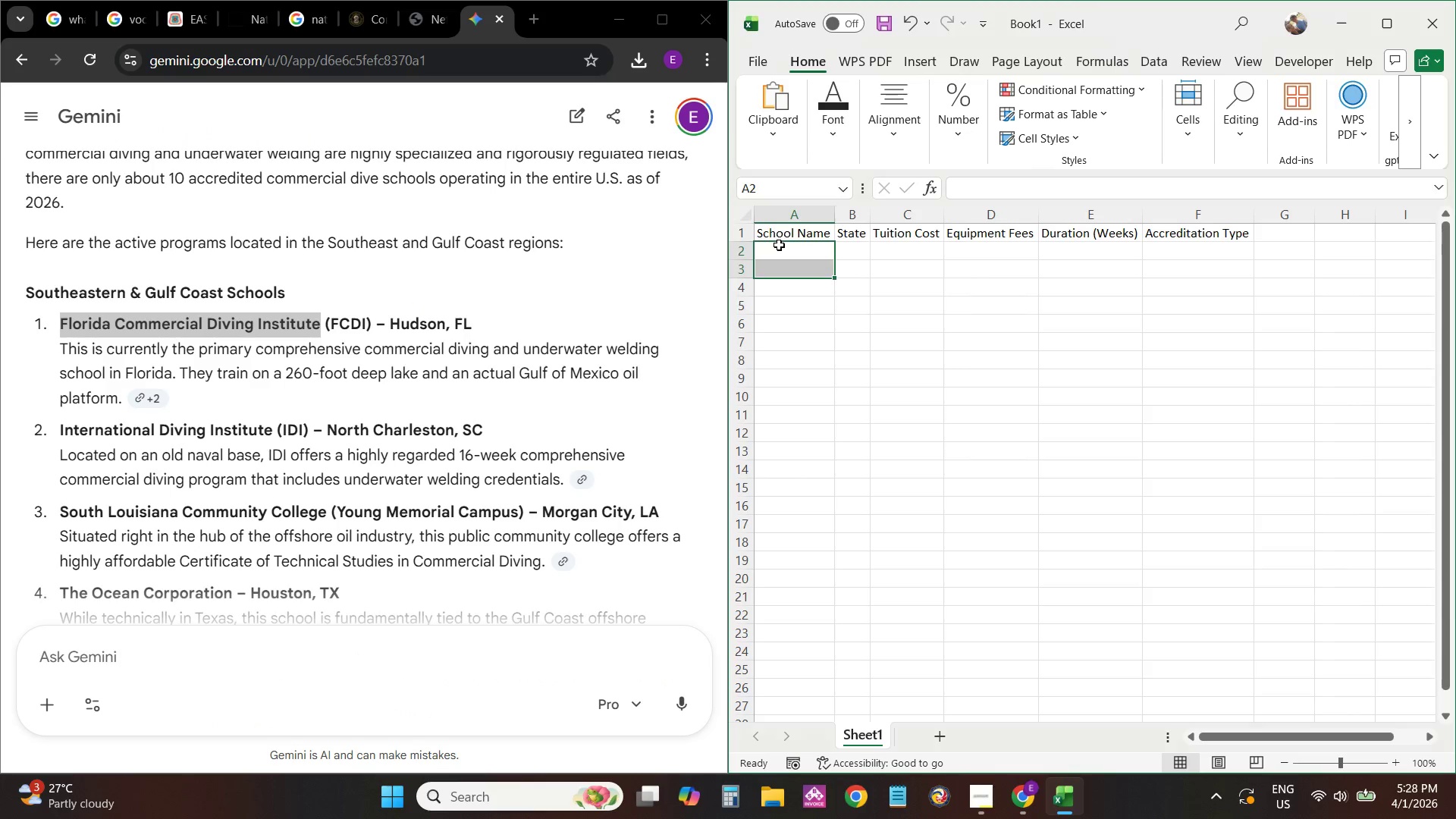 
double_click([780, 247])
 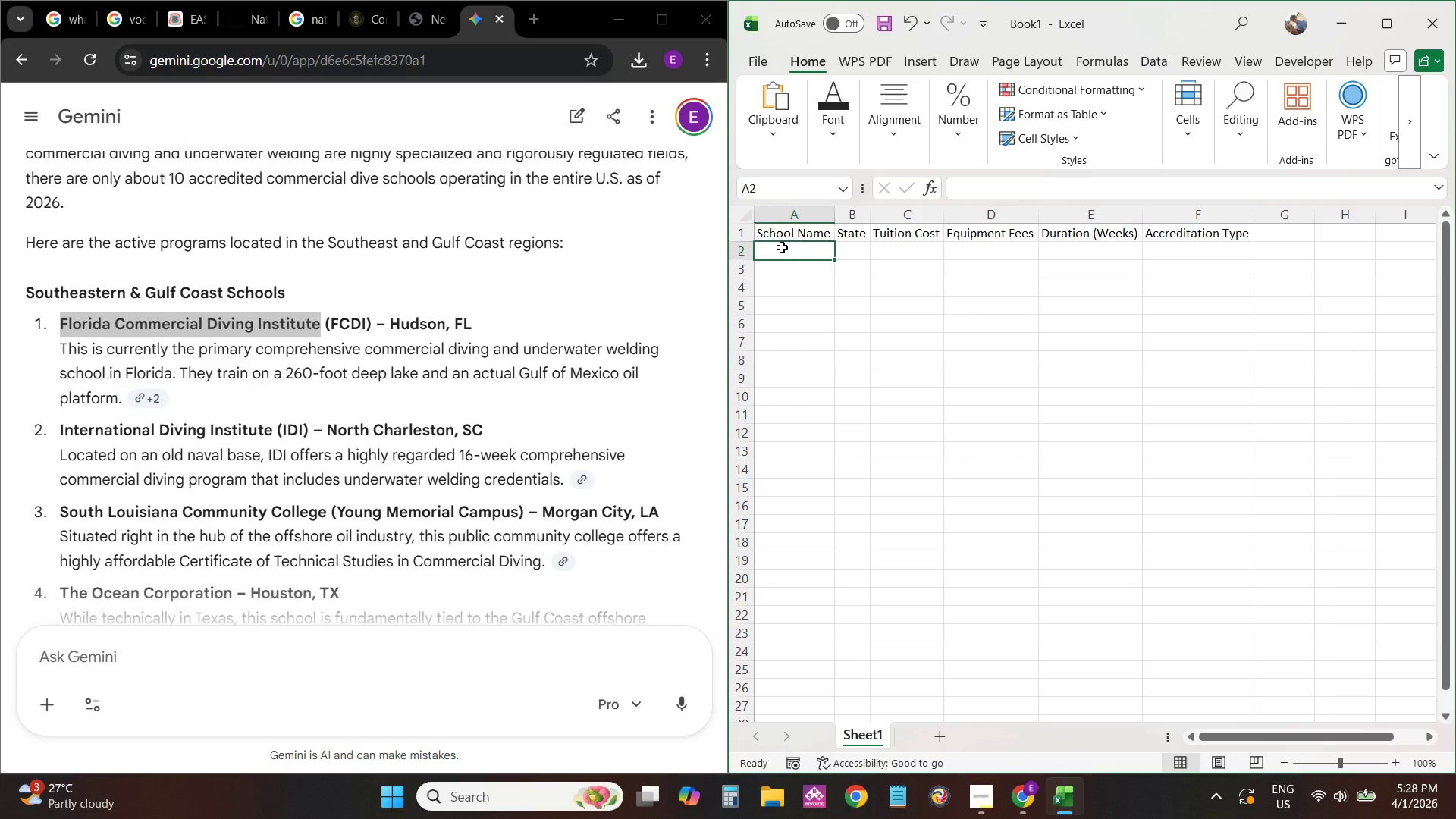 
key(Control+ControlLeft)
 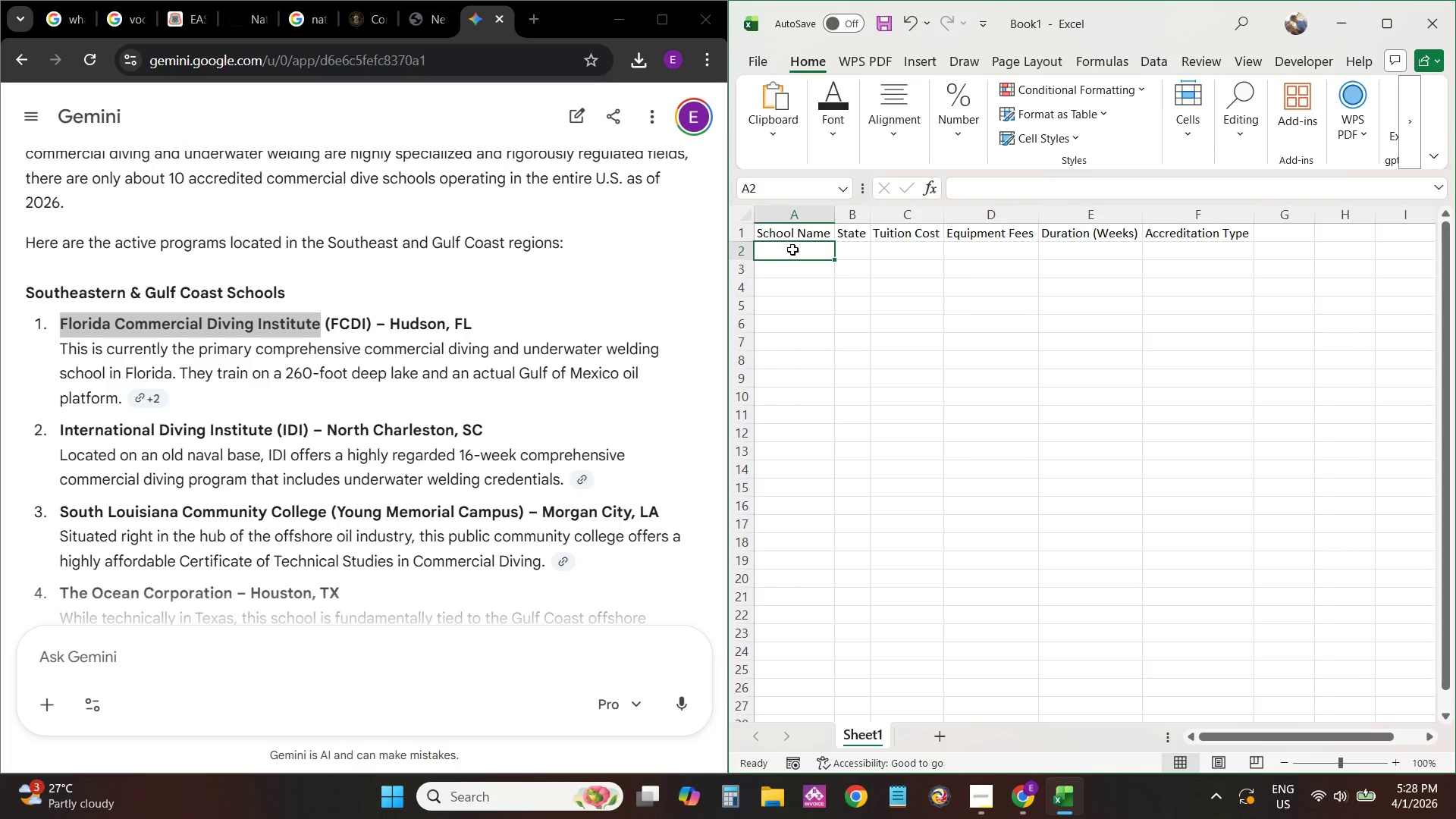 
key(Control+V)
 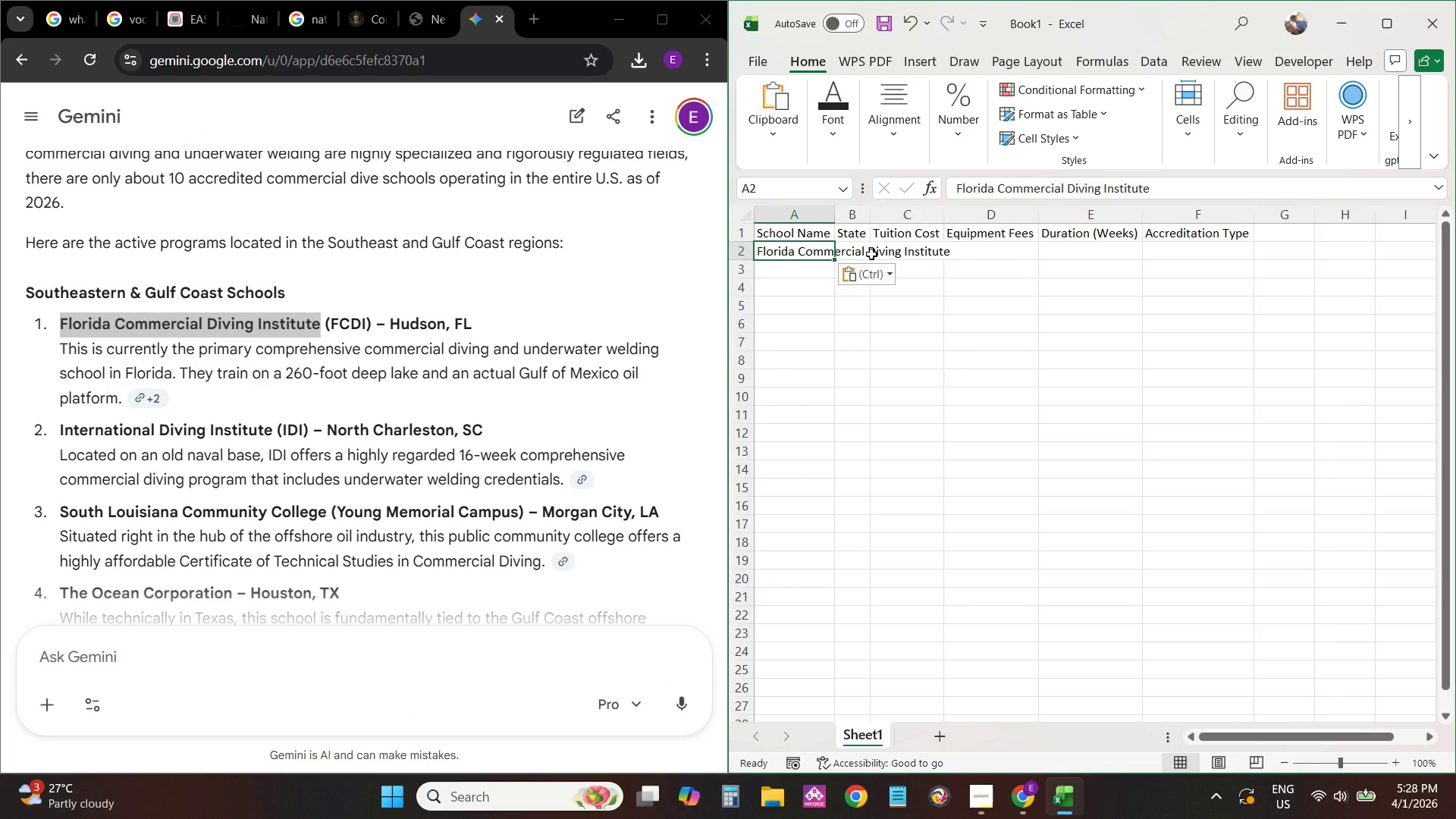 
left_click([1072, 334])
 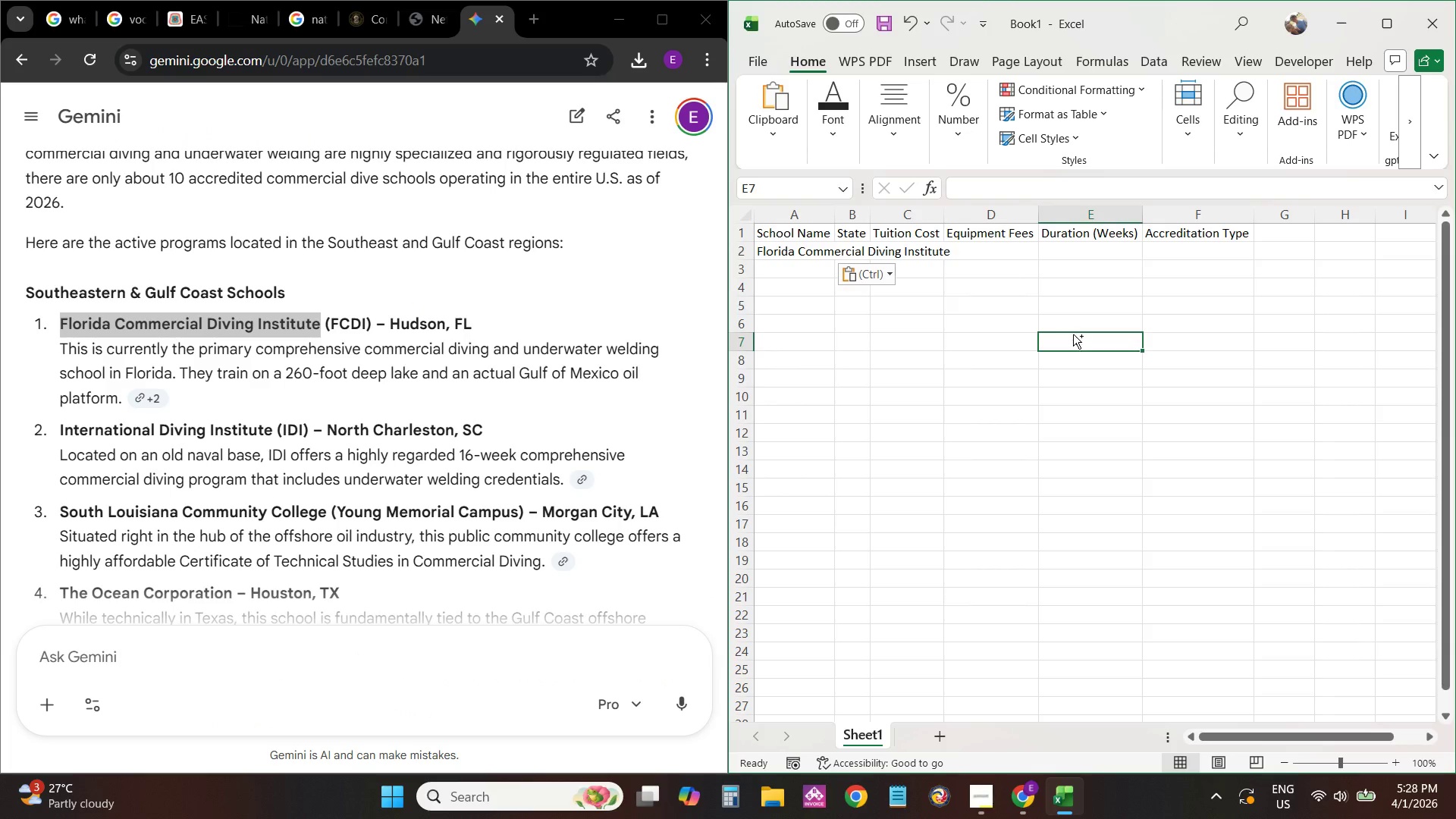 
key(Control+A)
 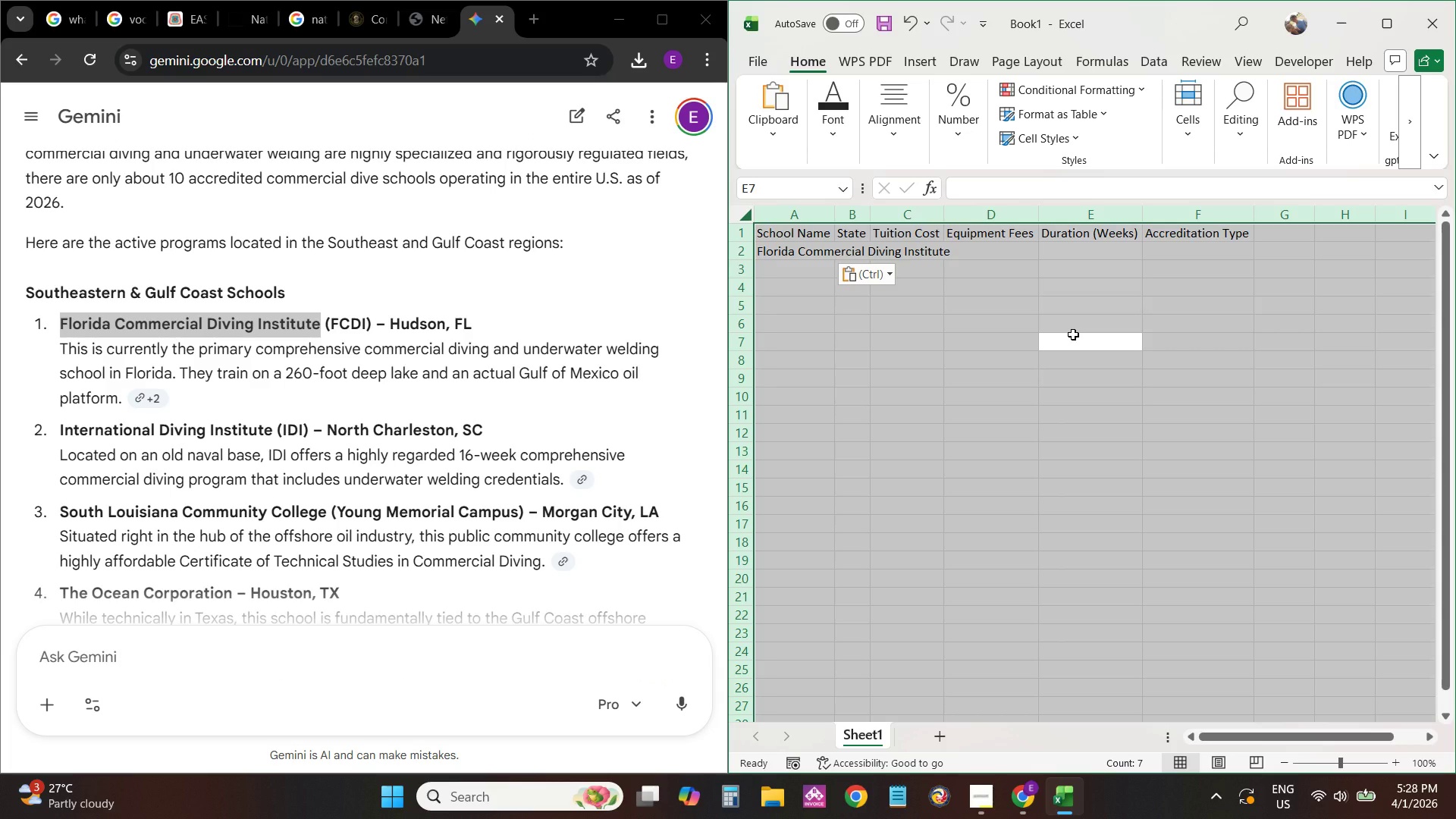 
key(Alt+AltLeft)
 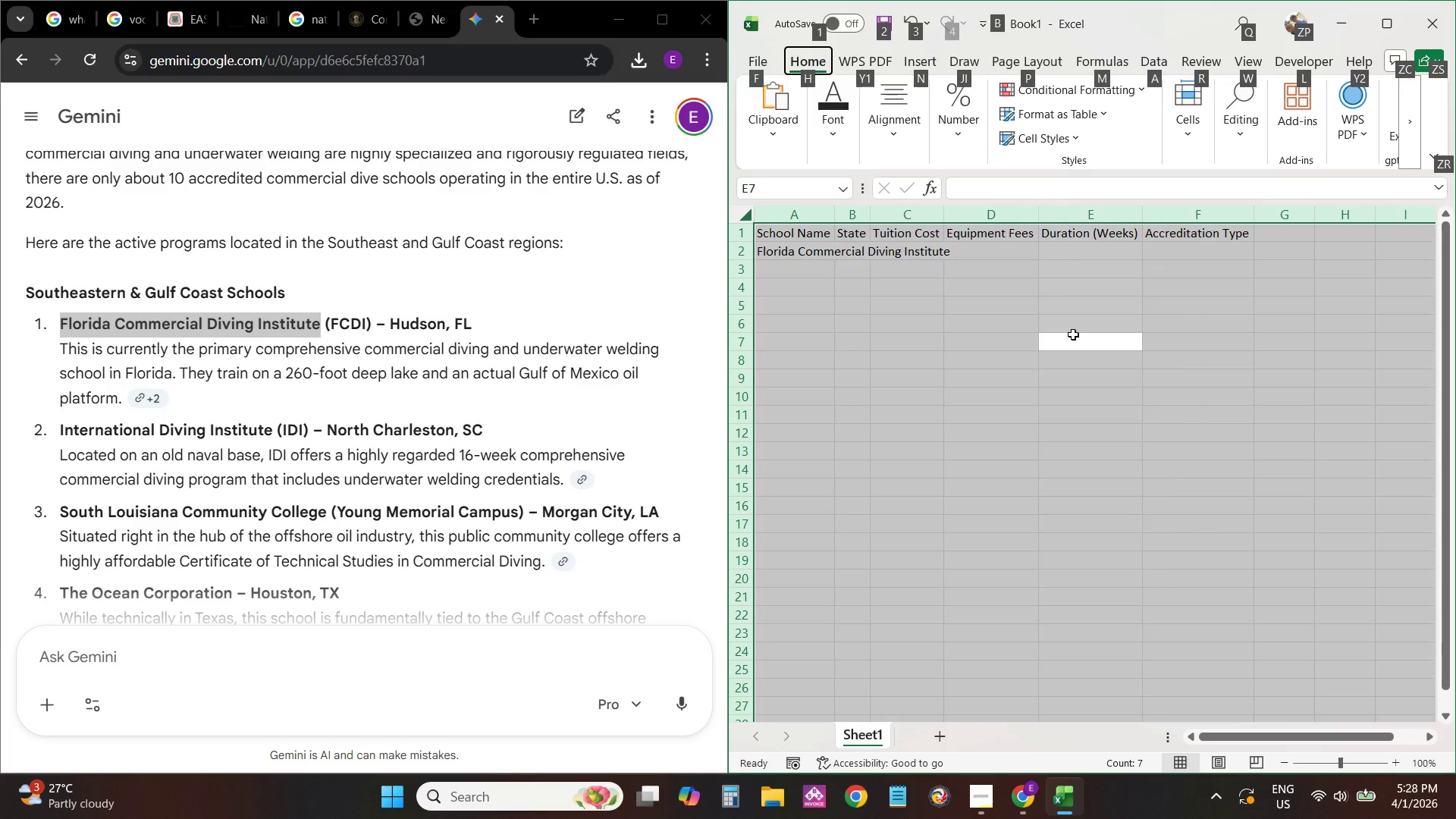 
type(hoi)
 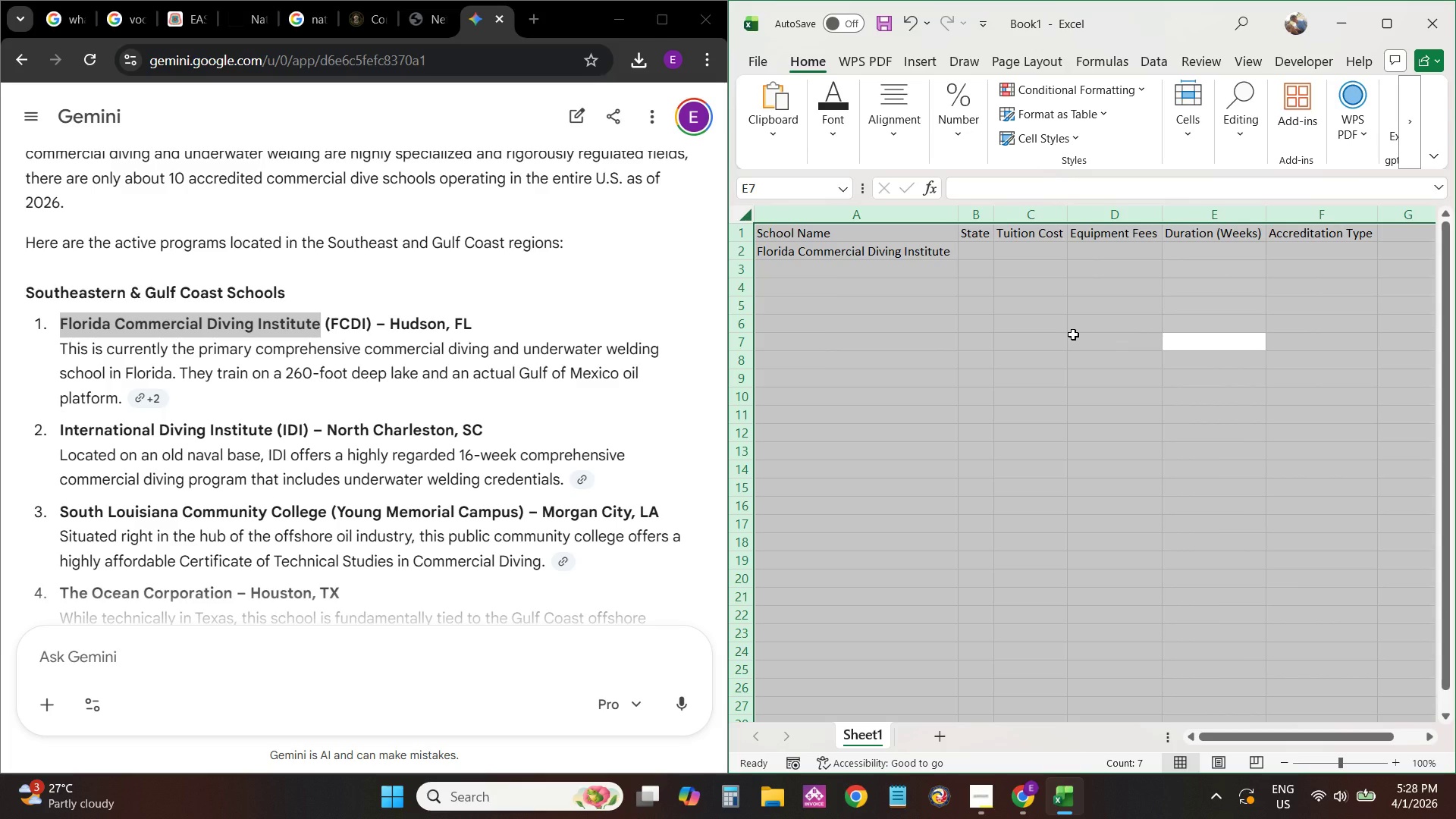 
key(ArrowUp)
 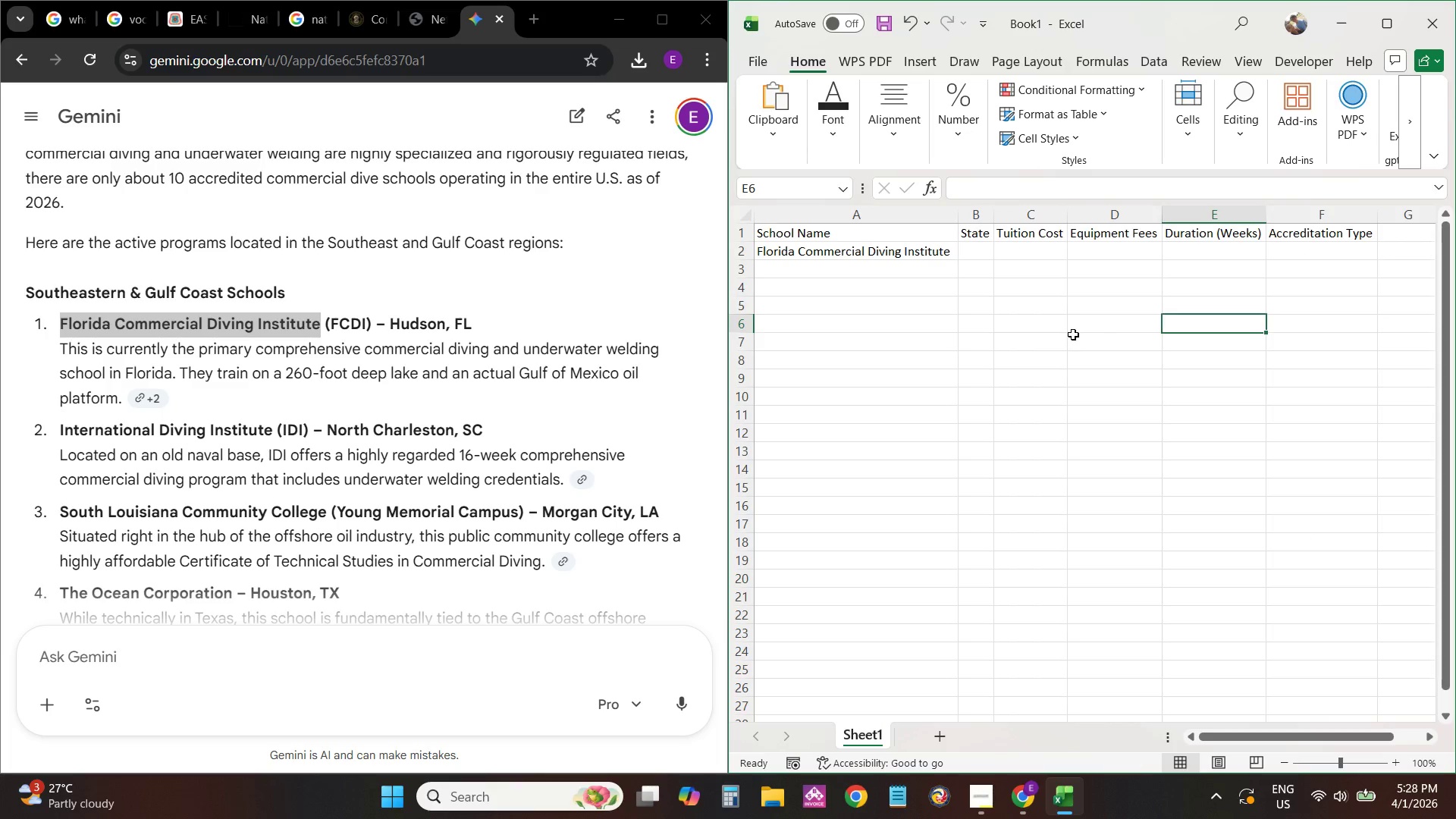 
key(ArrowUp)
 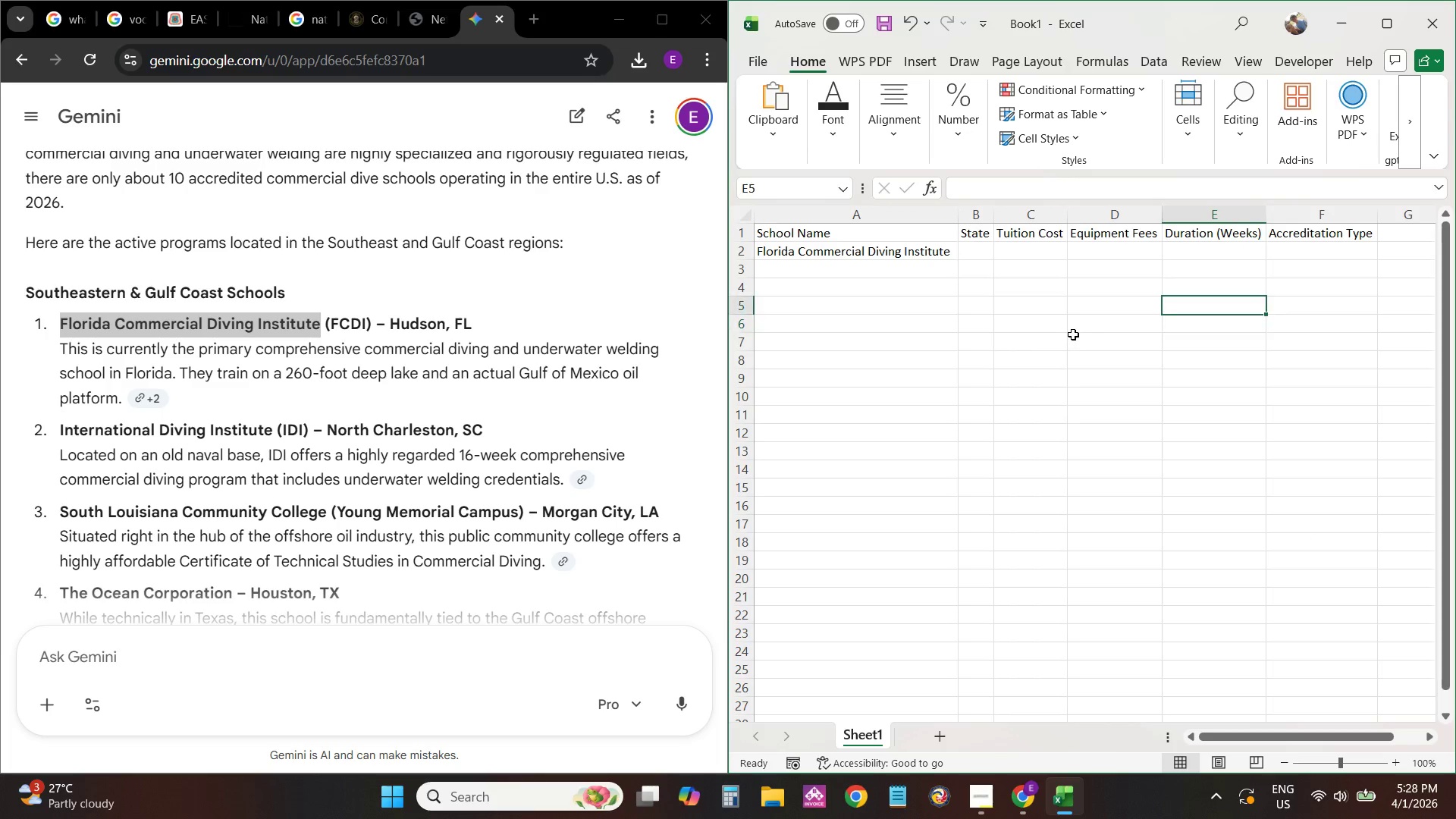 
key(ArrowUp)
 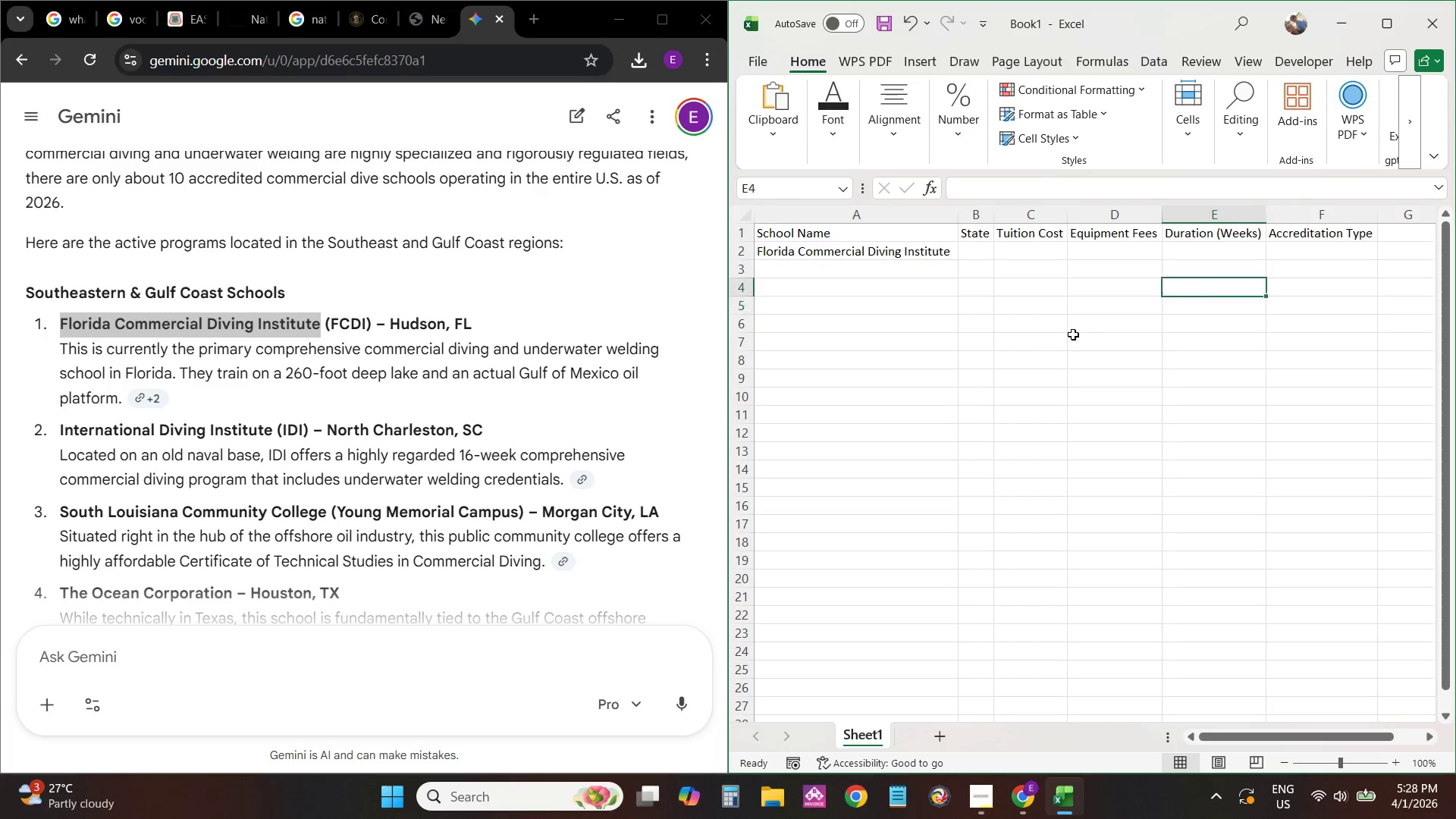 
key(ArrowUp)
 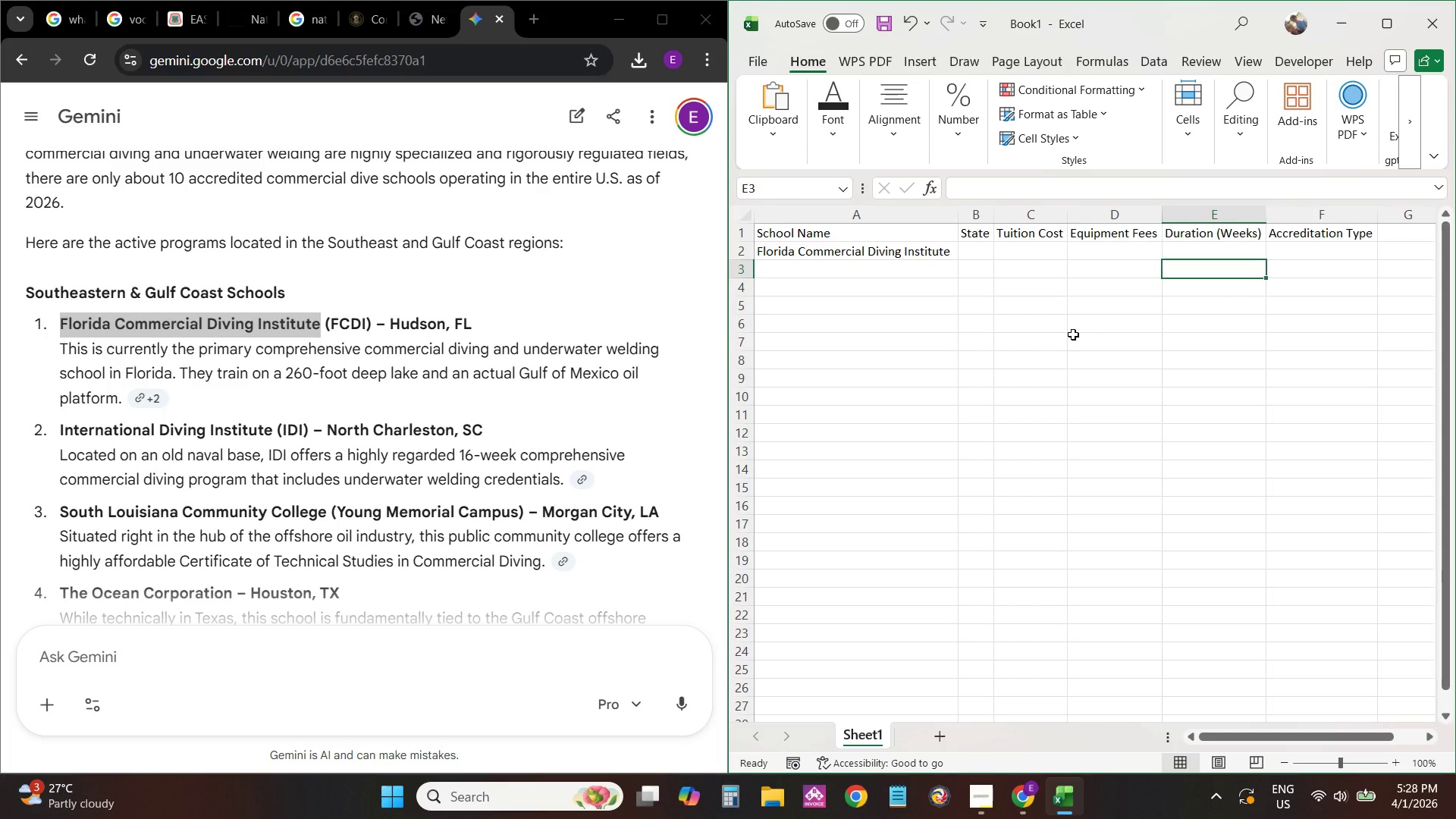 
key(ArrowLeft)
 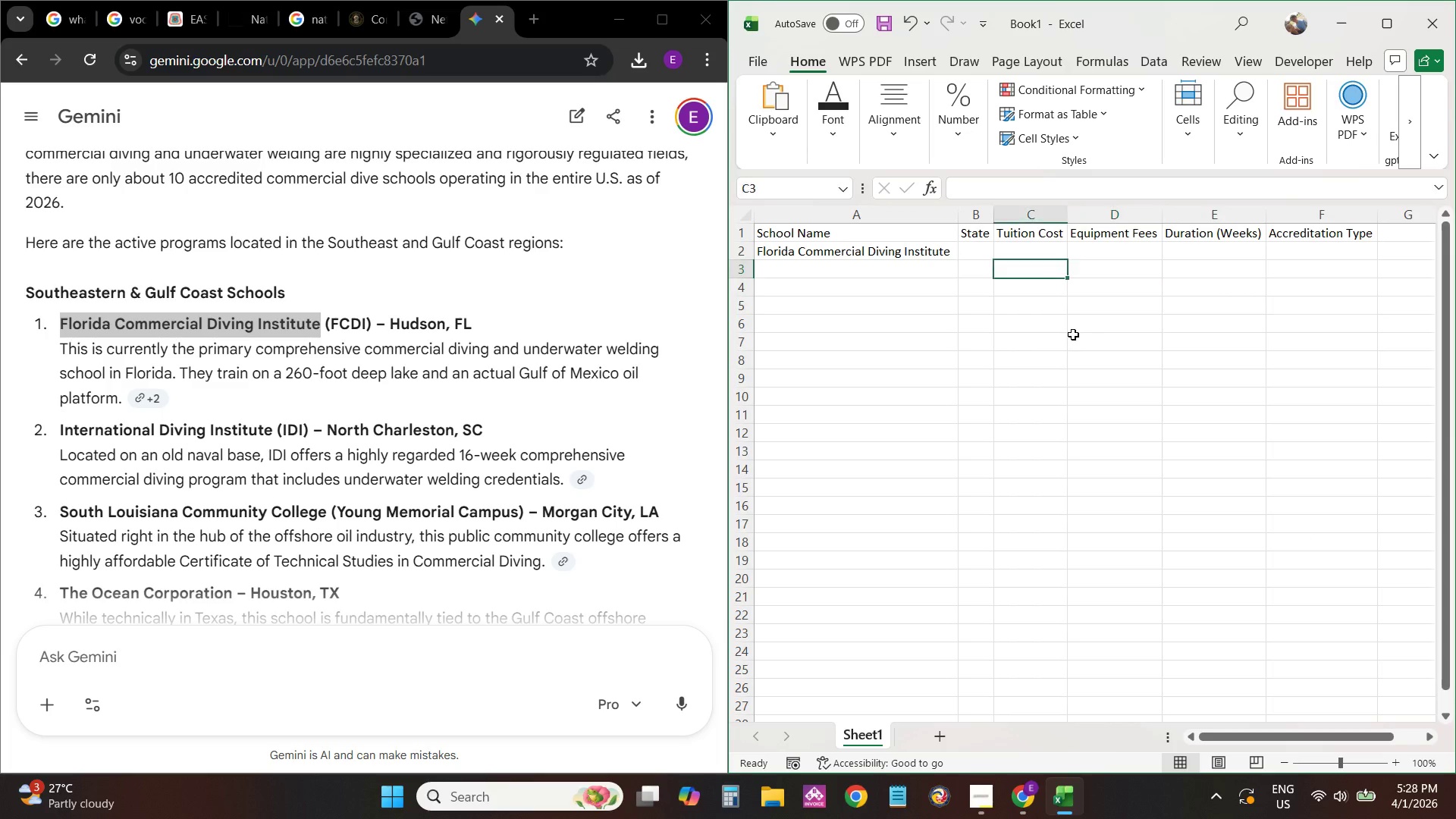 
hold_key(key=ArrowLeft, duration=0.36)
 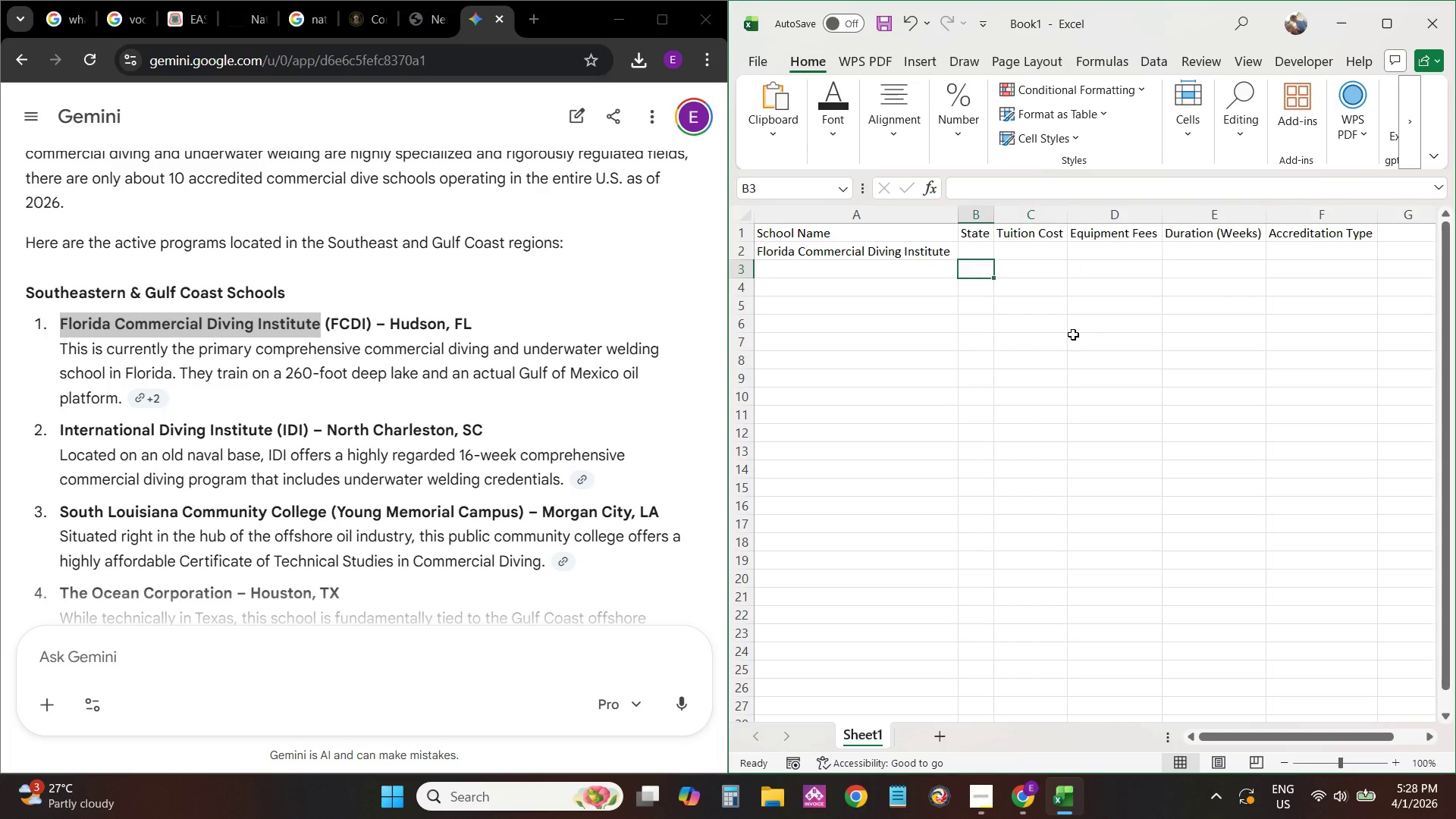 
key(ArrowLeft)
 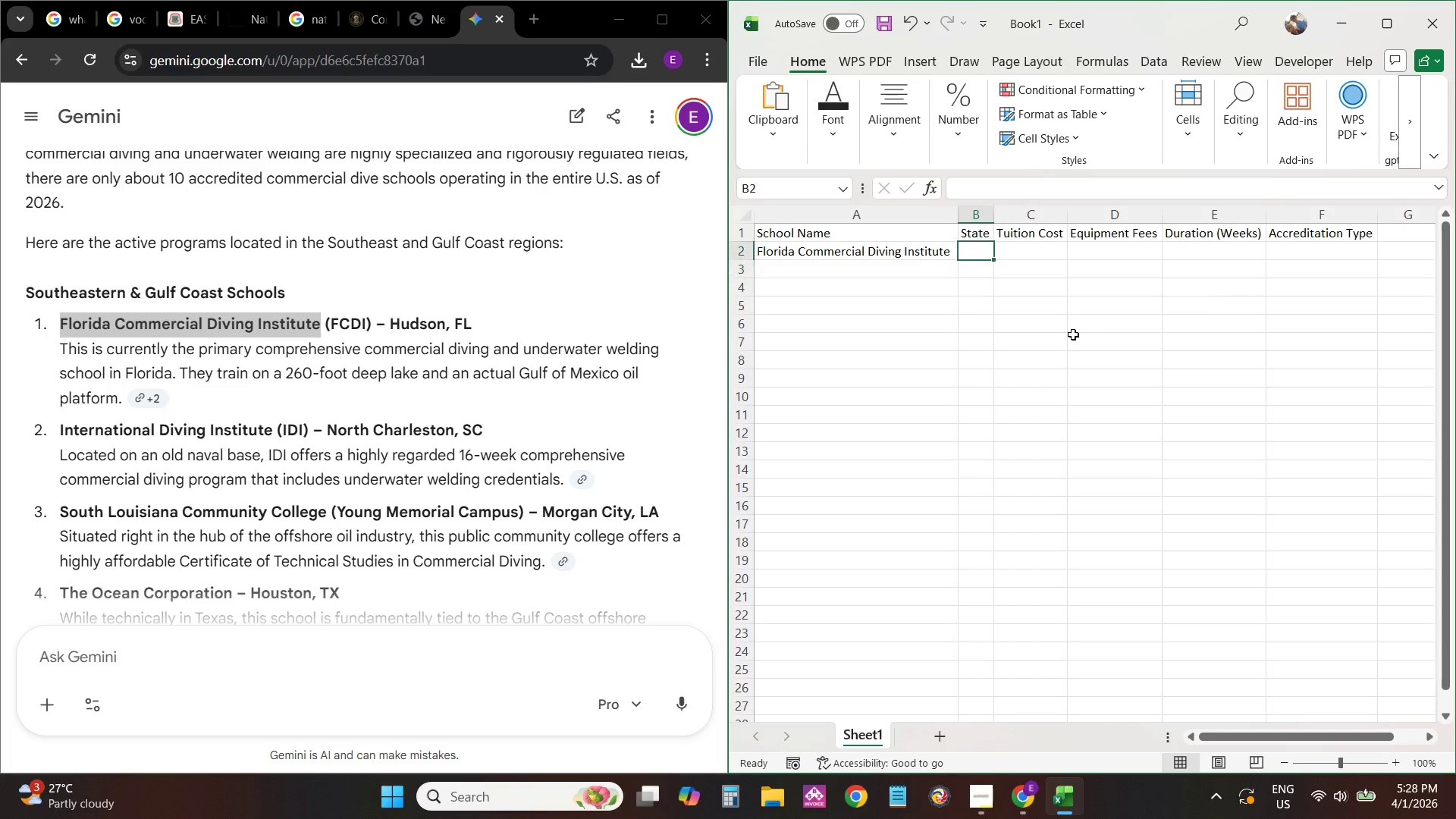 
key(ArrowUp)
 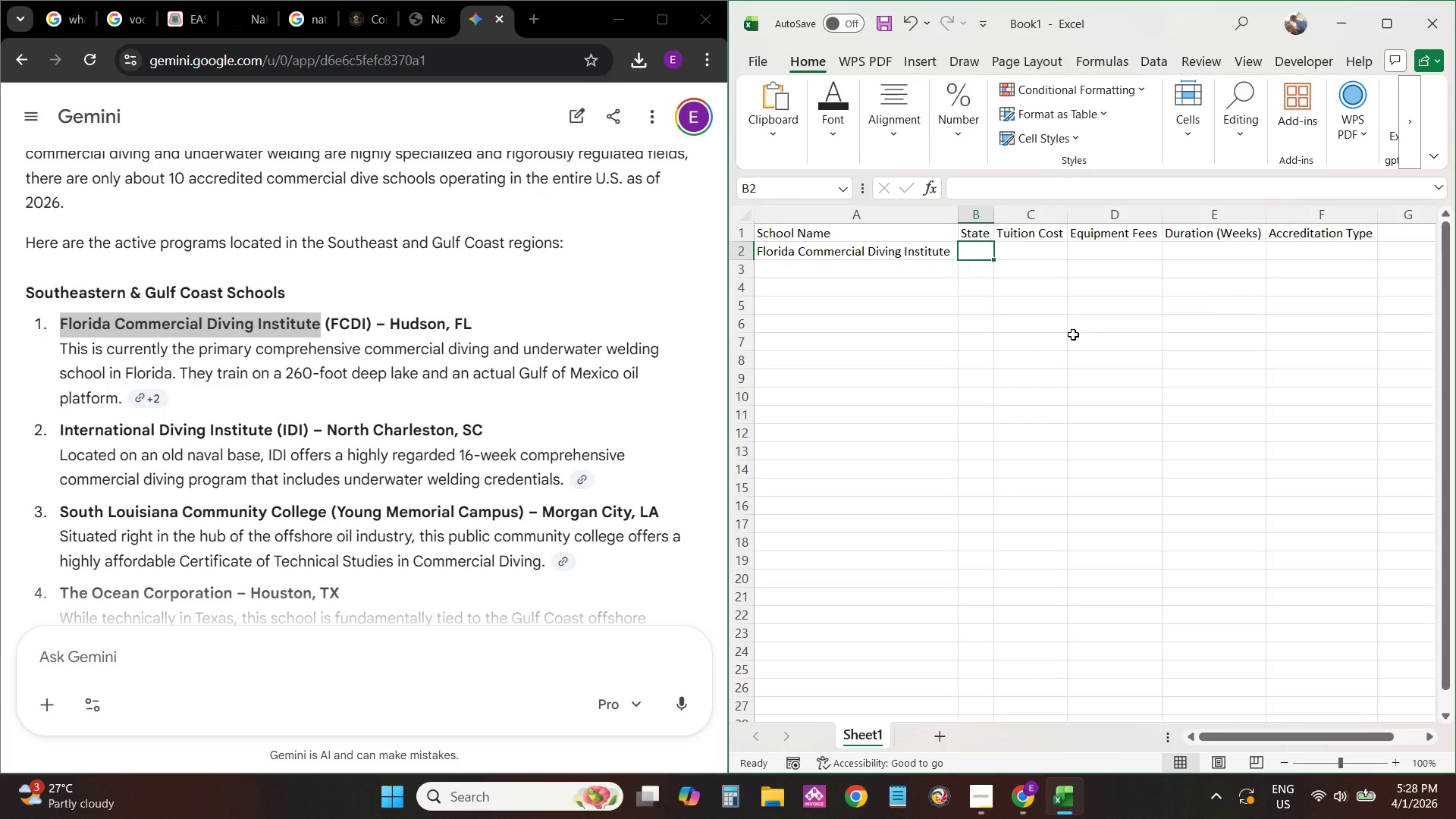 
hold_key(key=ShiftLeft, duration=1.5)
 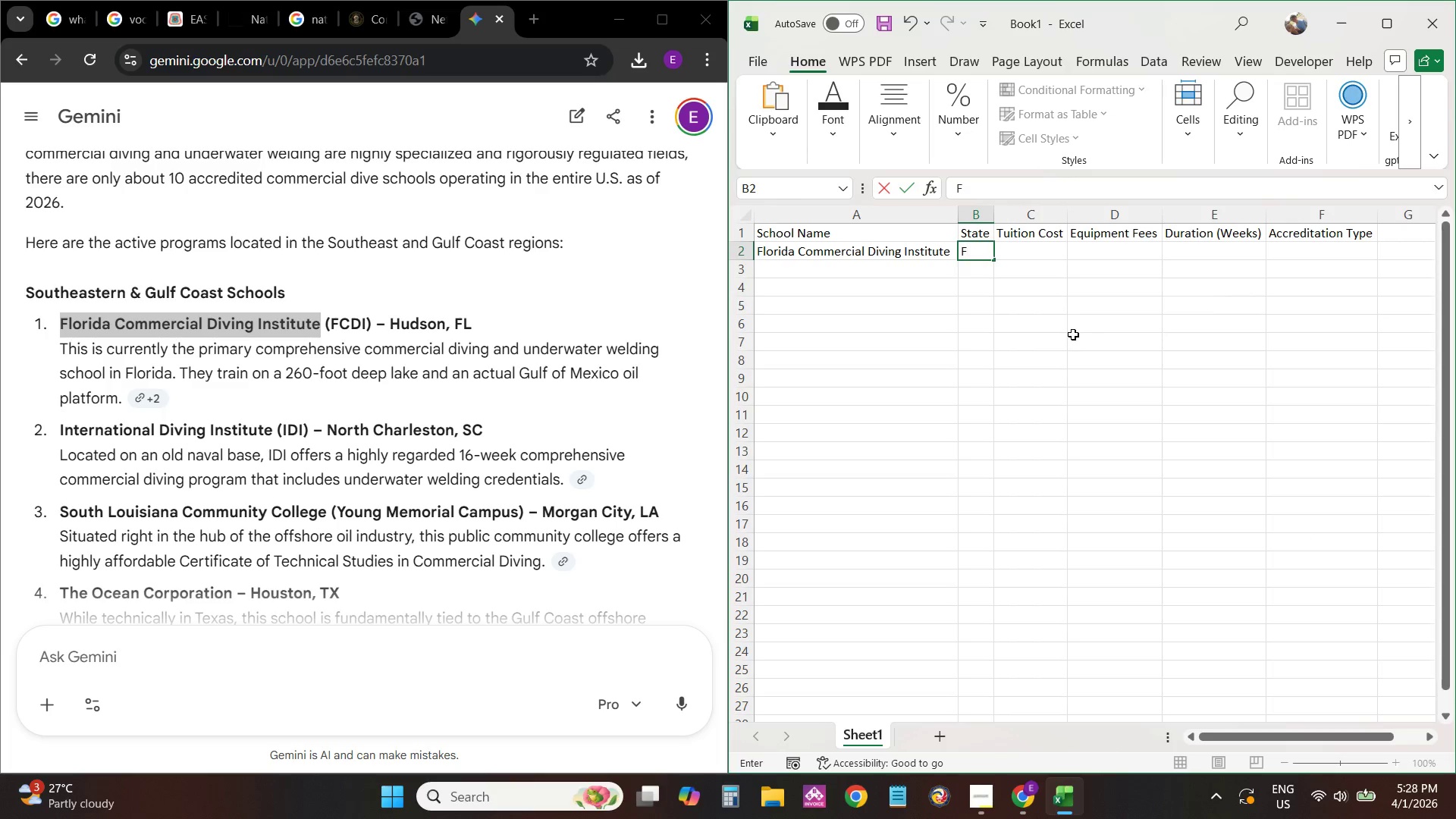 
type(FL)
key(Tab)
 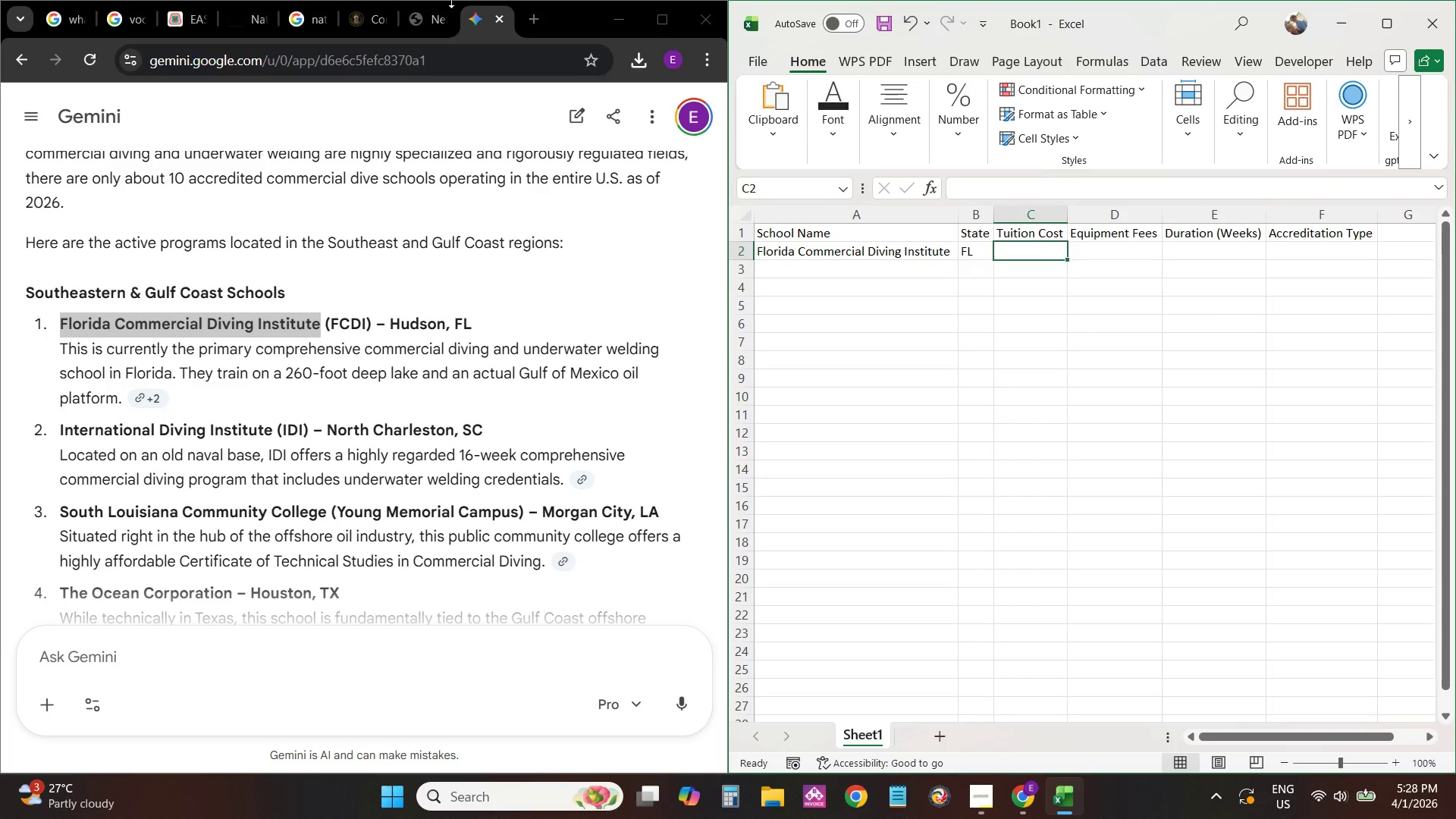 
left_click([429, 24])
 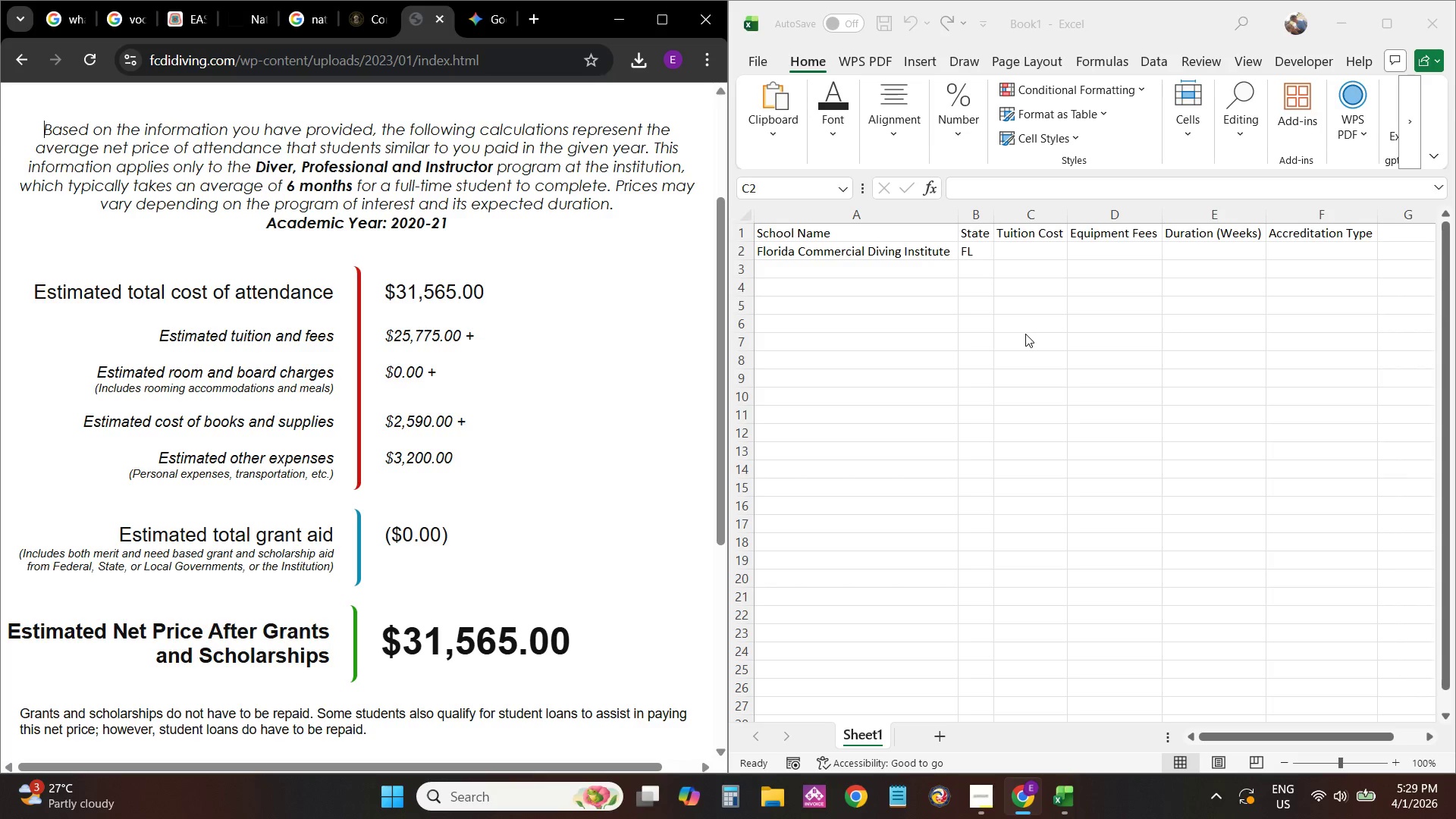 
wait(25.59)
 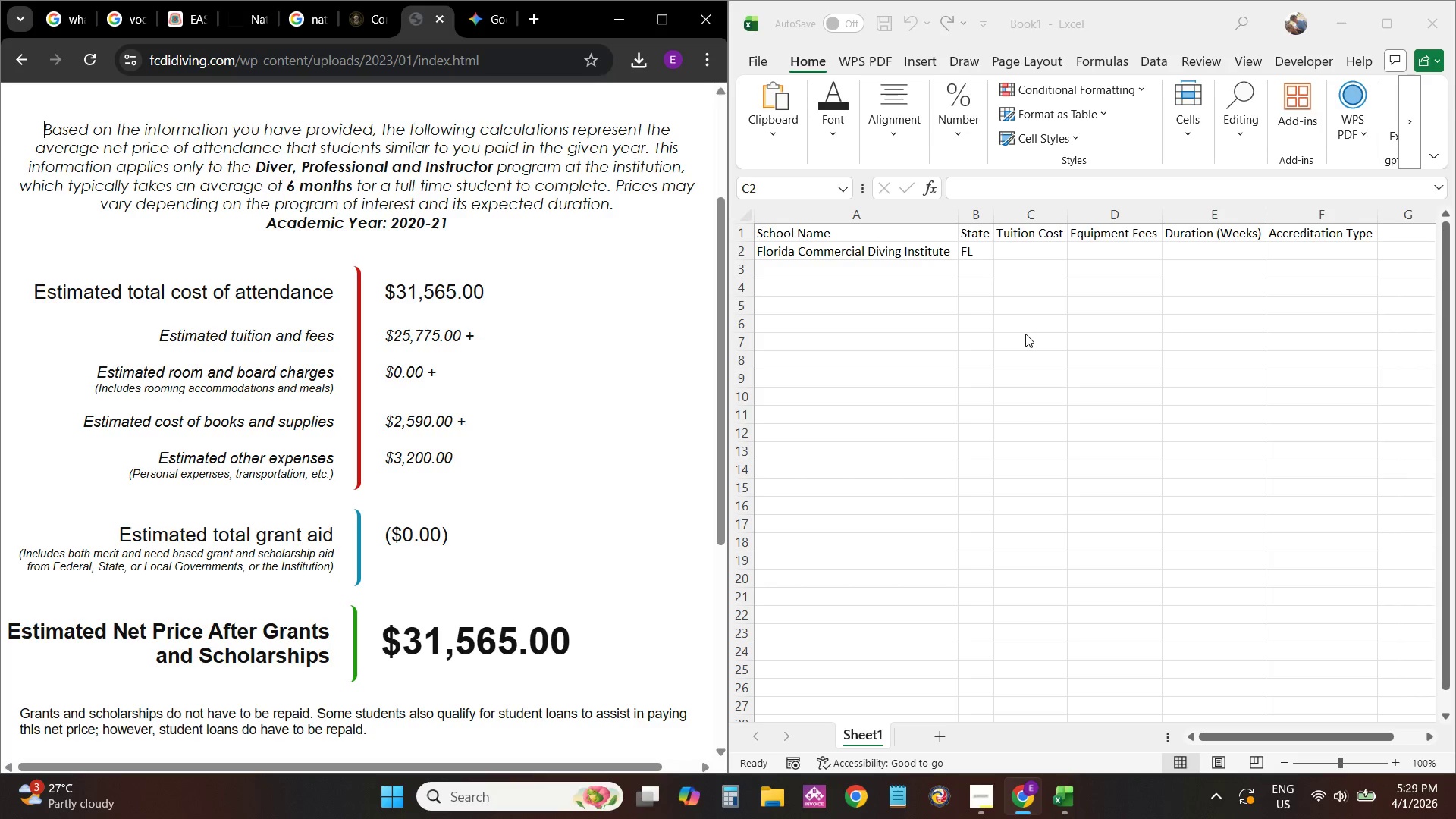 
key(Numpad2)
 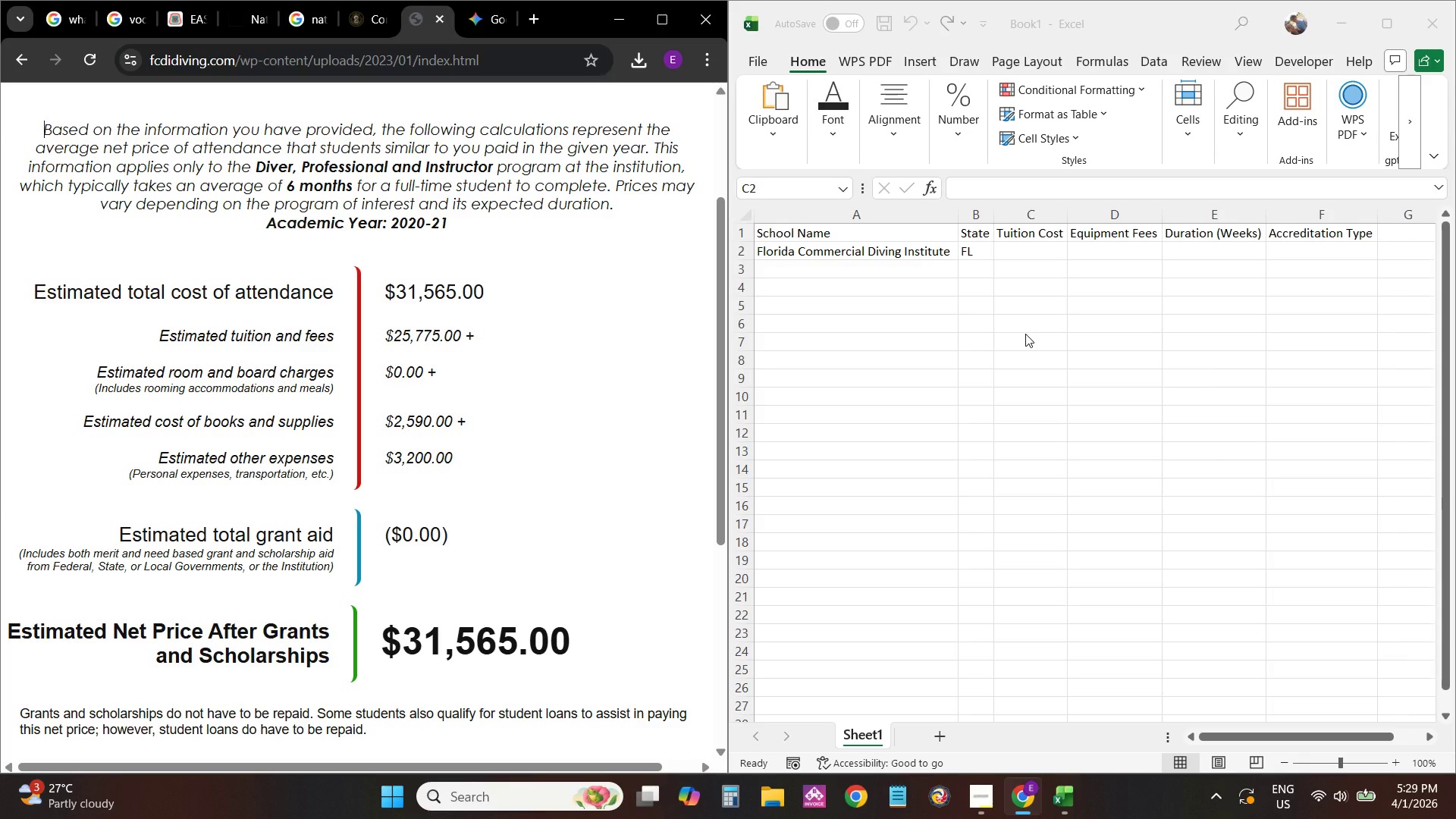 
key(Numpad5)
 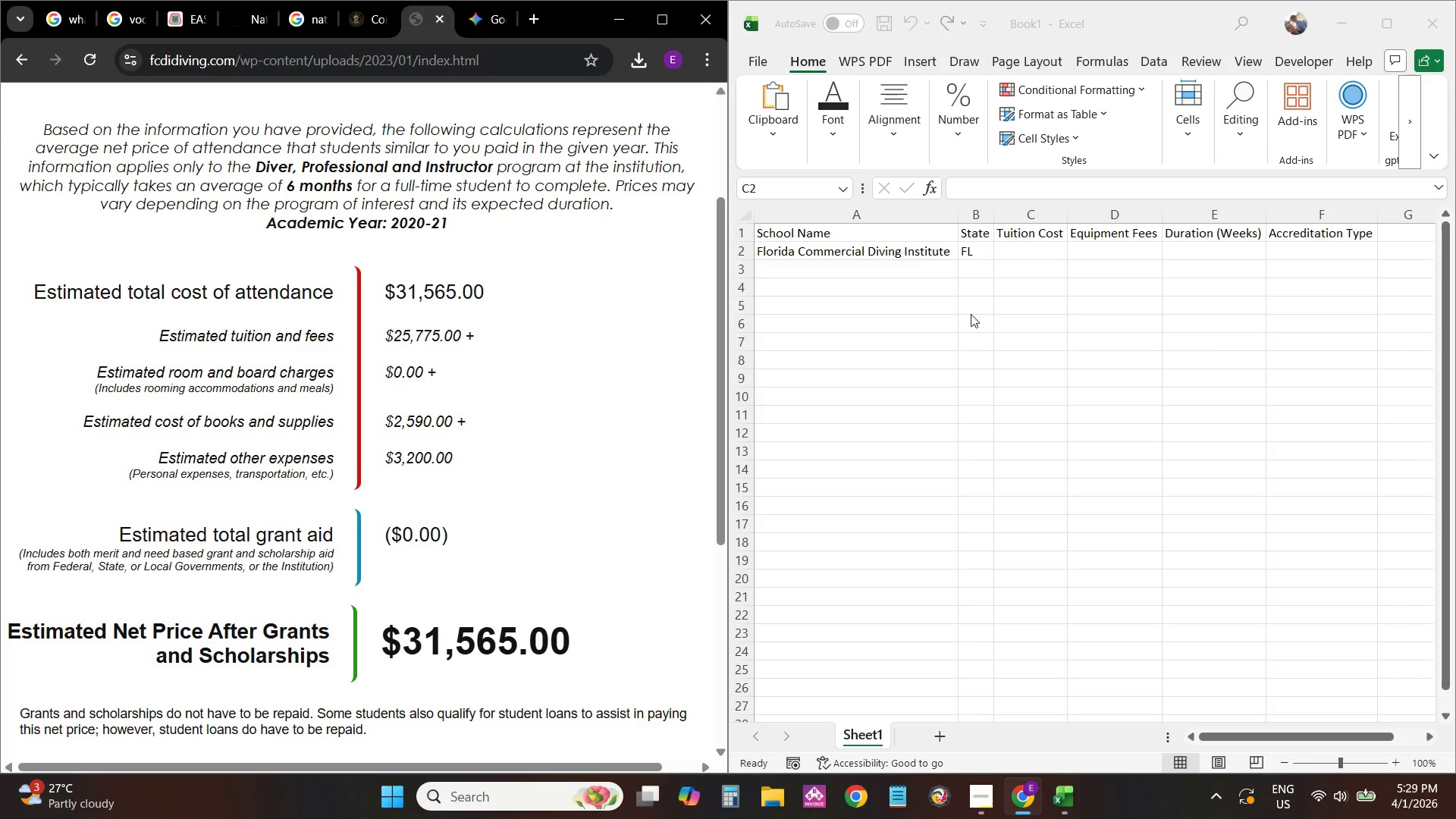 
left_click_drag(start_coordinate=[1015, 229], to_coordinate=[1015, 235])
 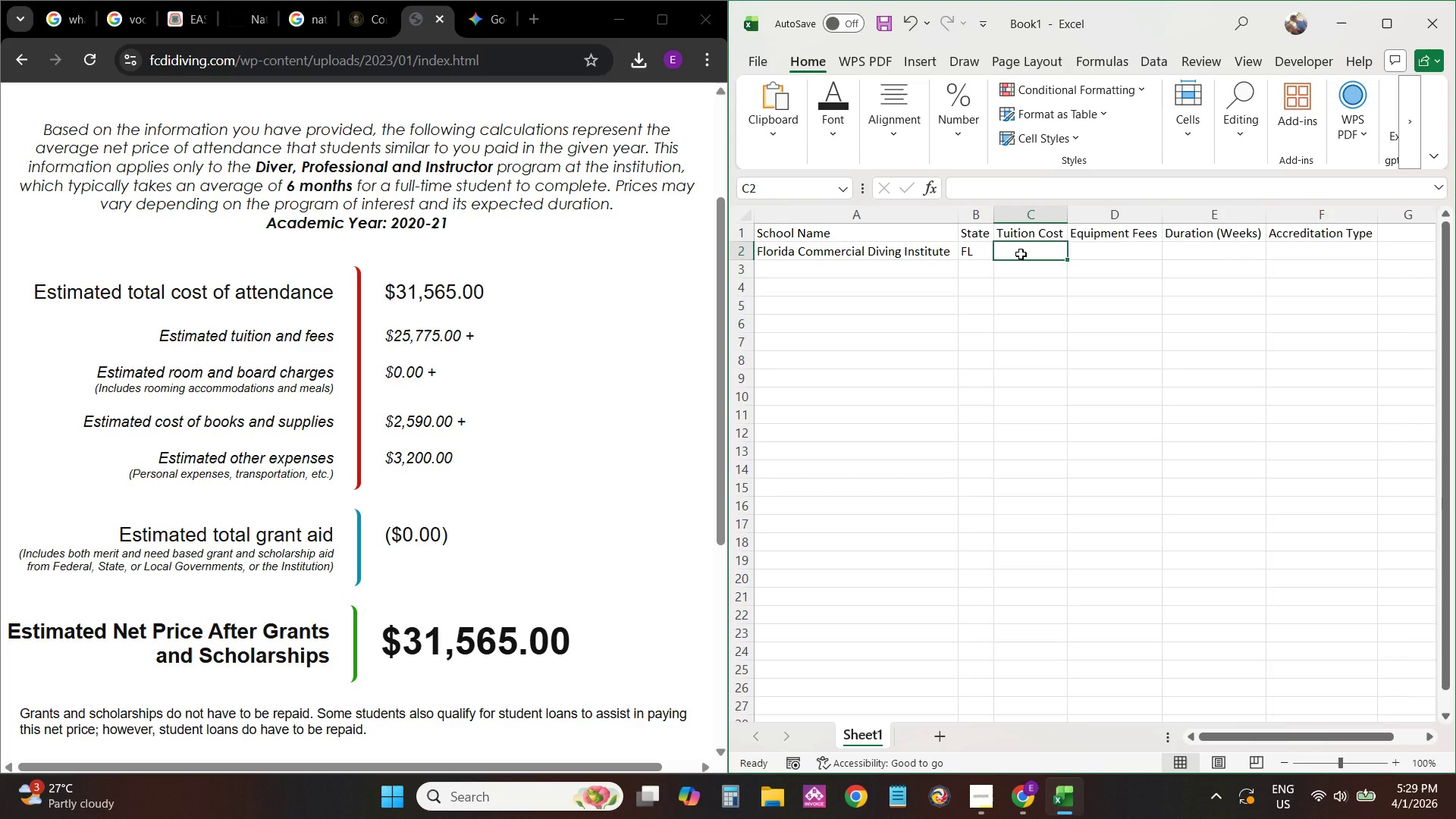 
key(Numpad2)
 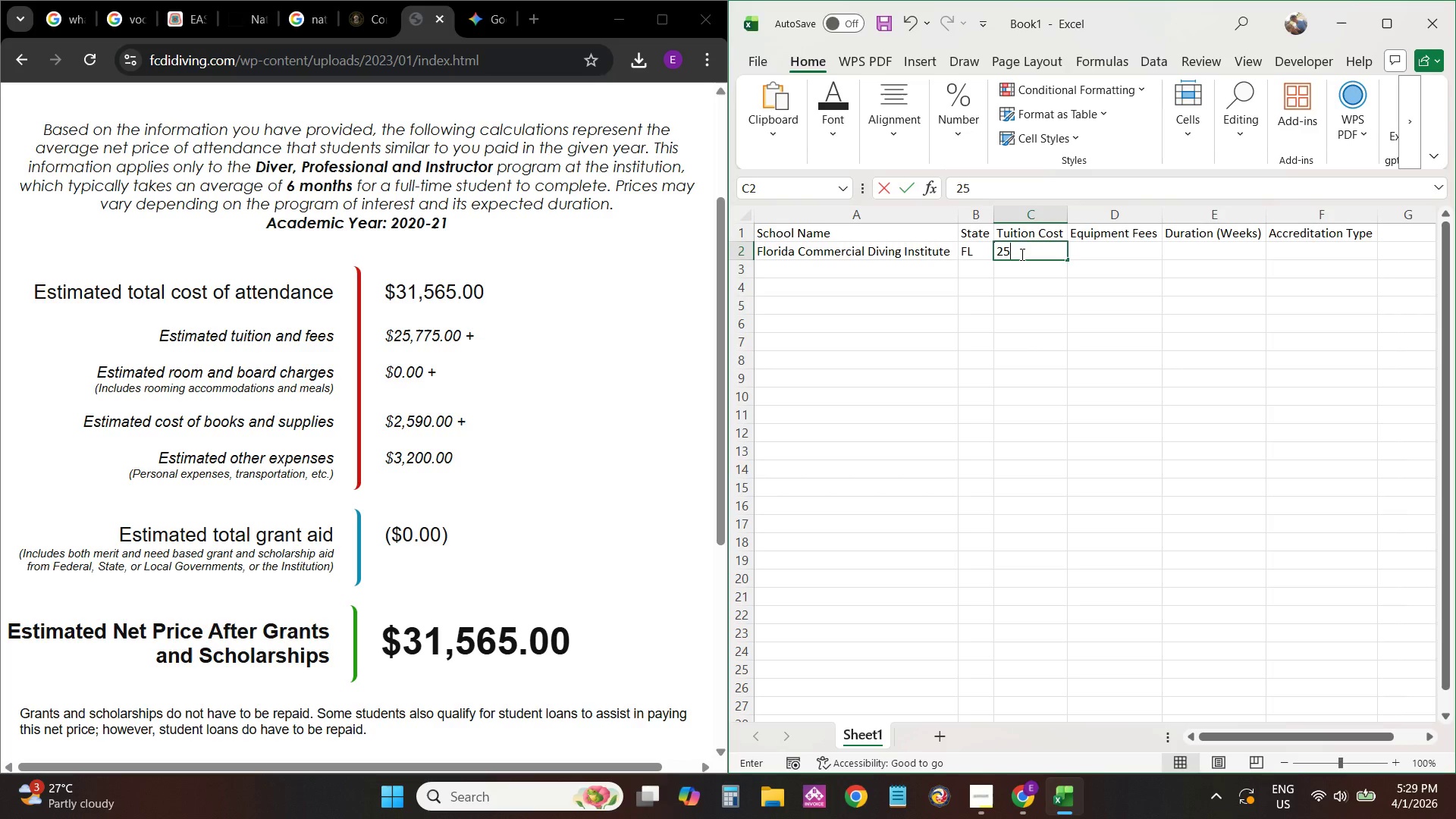 
key(Numpad5)
 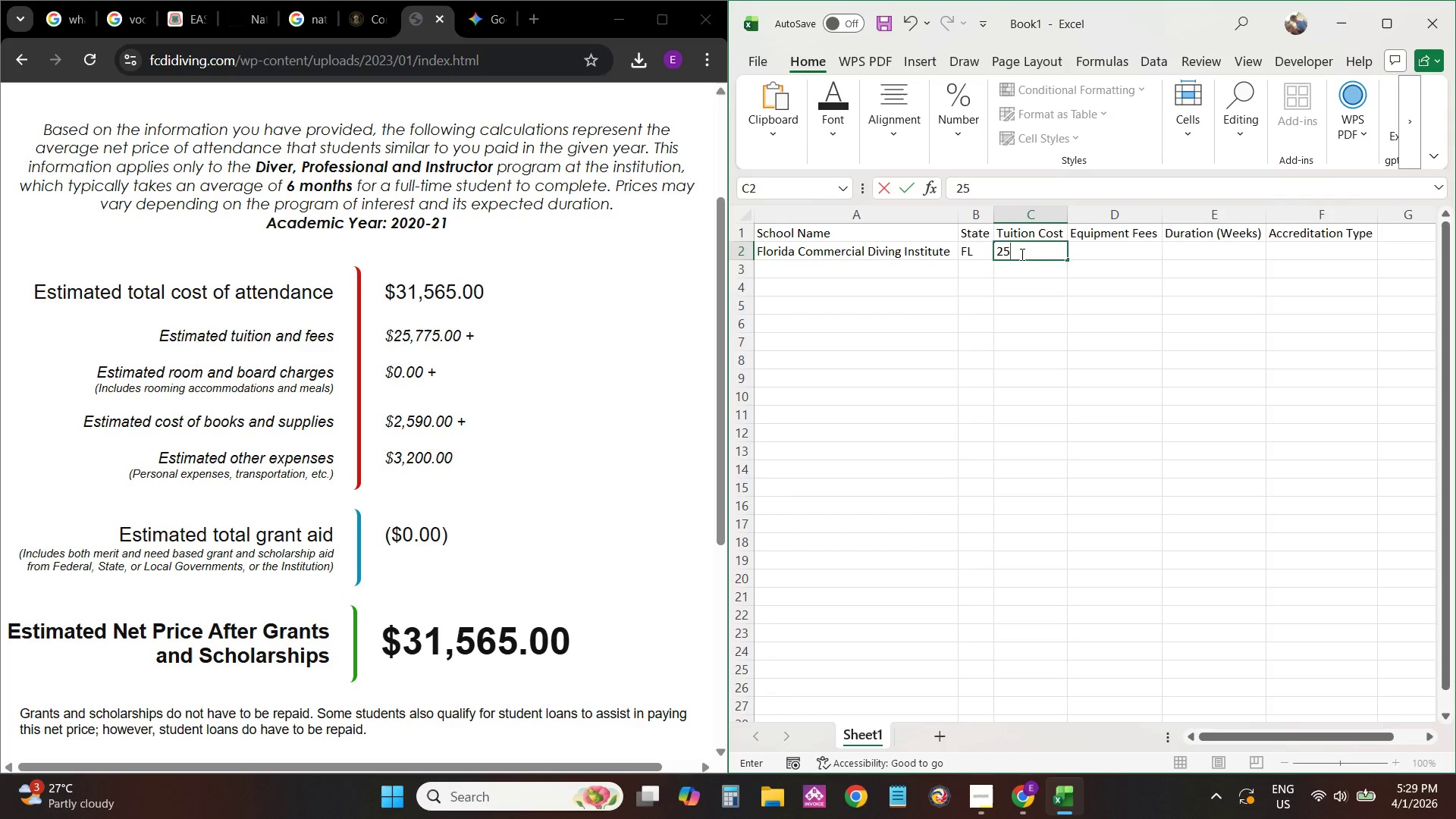 
key(Numpad7)
 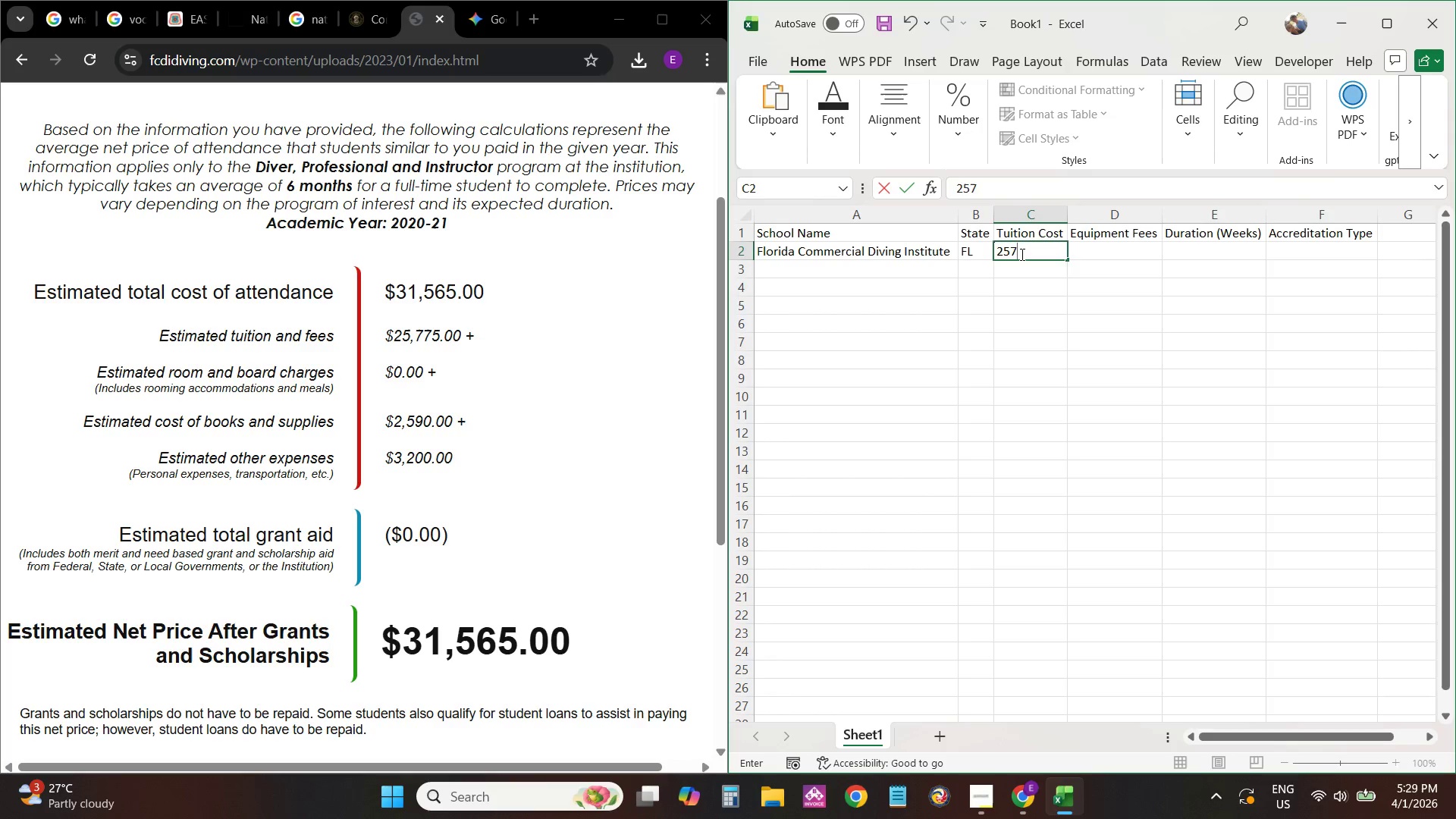 
key(Numpad7)
 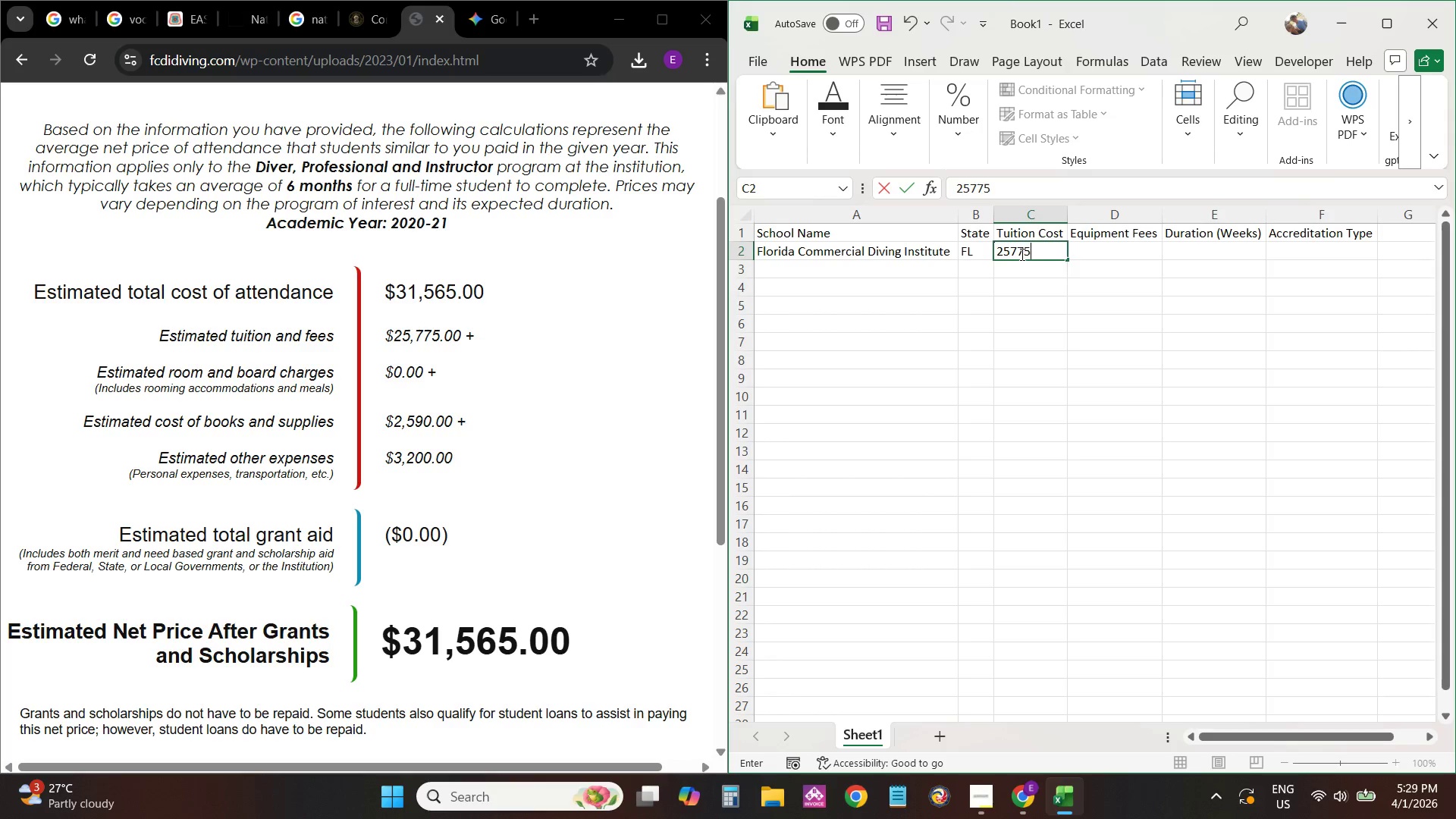 
key(Numpad5)
 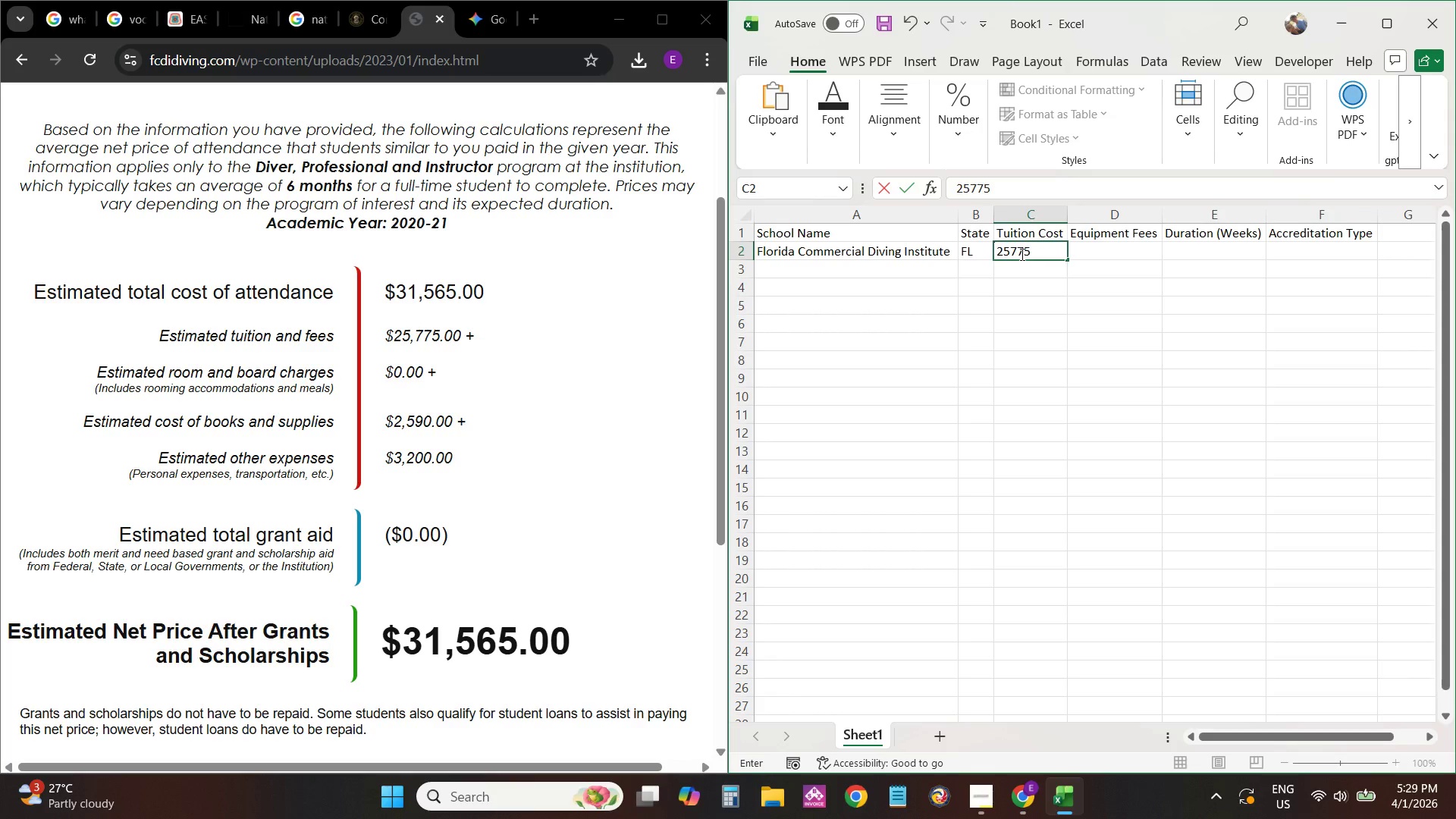 
key(NumpadEnter)
 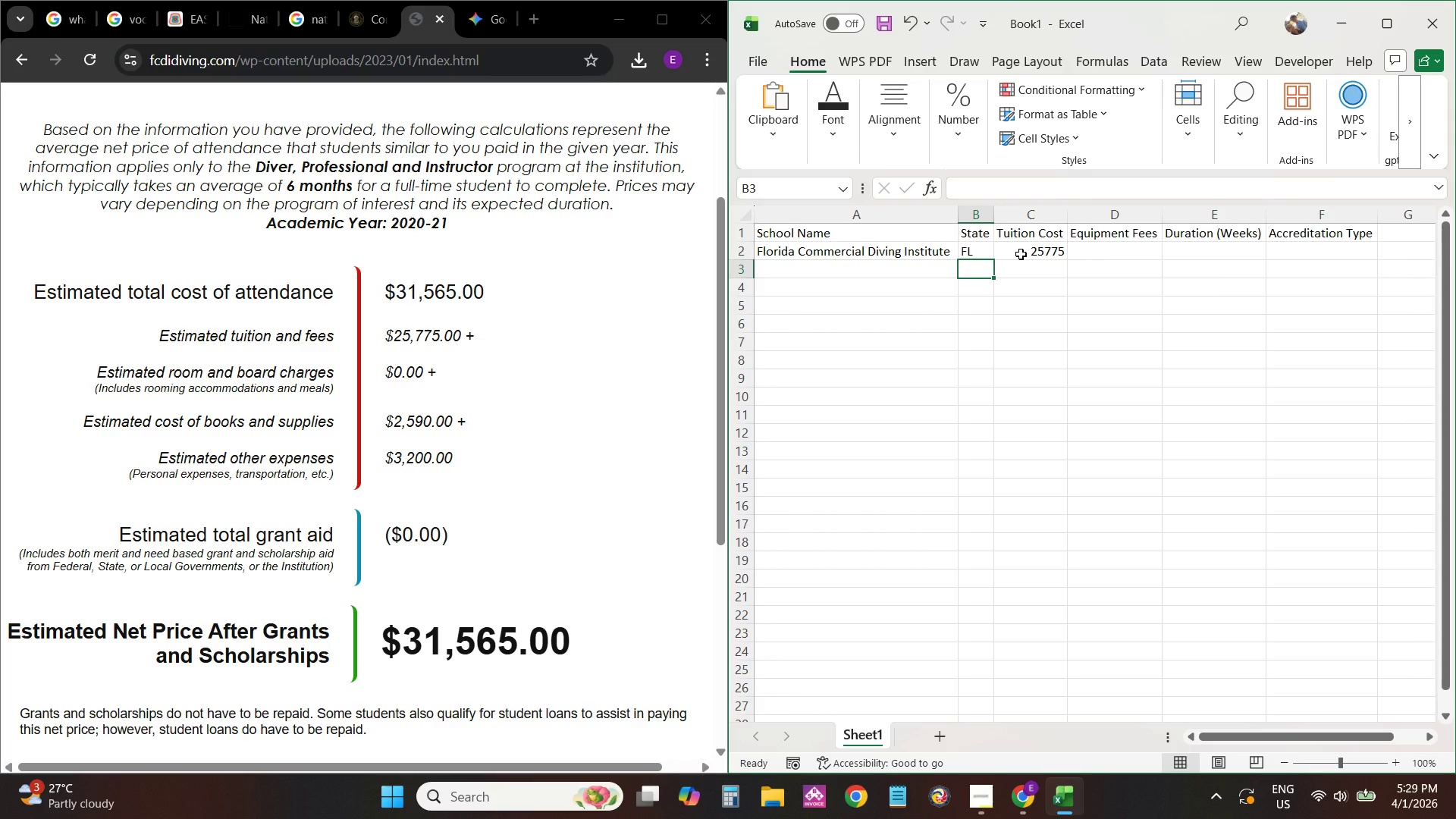 
key(ArrowUp)
 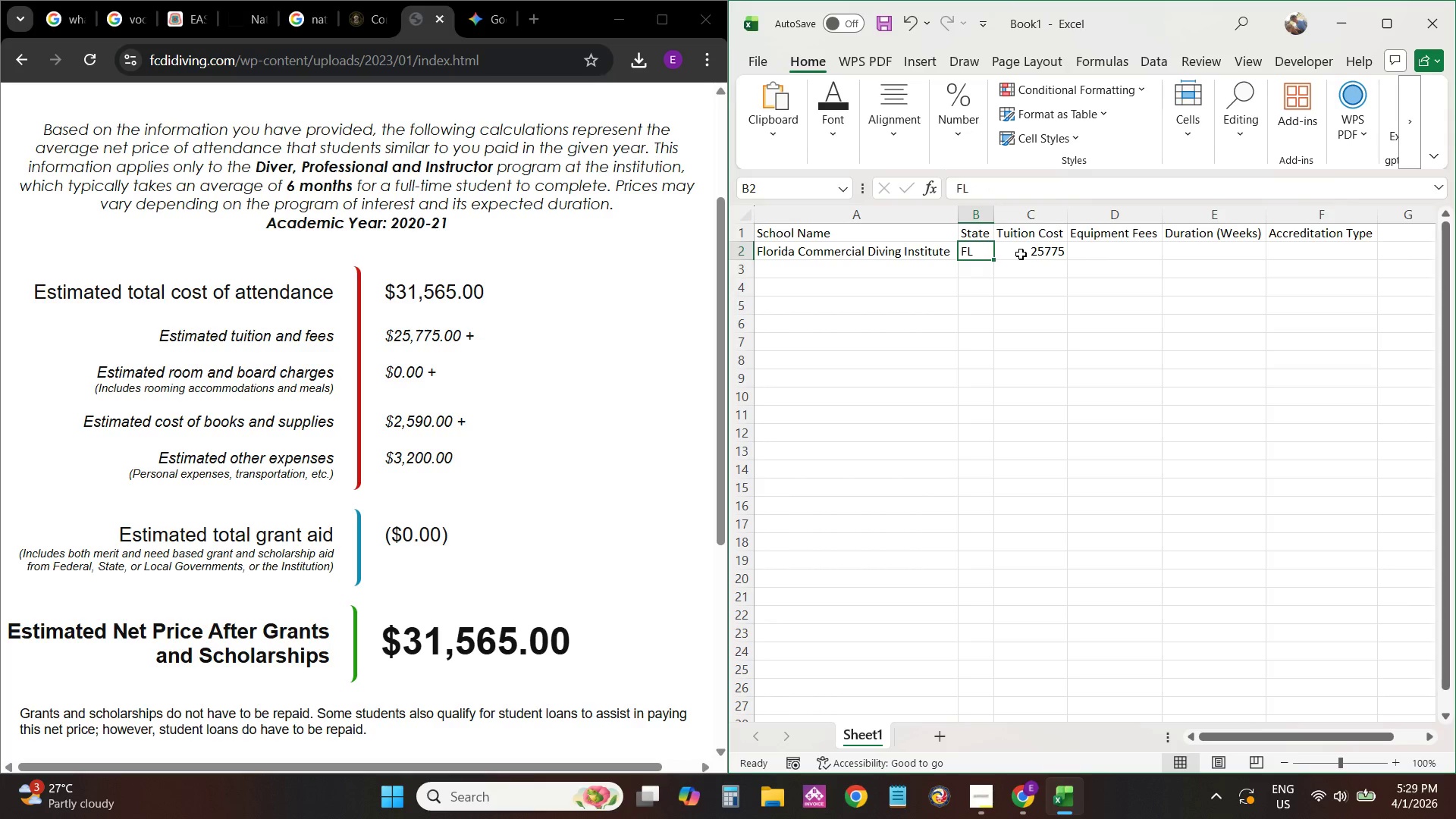 
key(ArrowRight)
 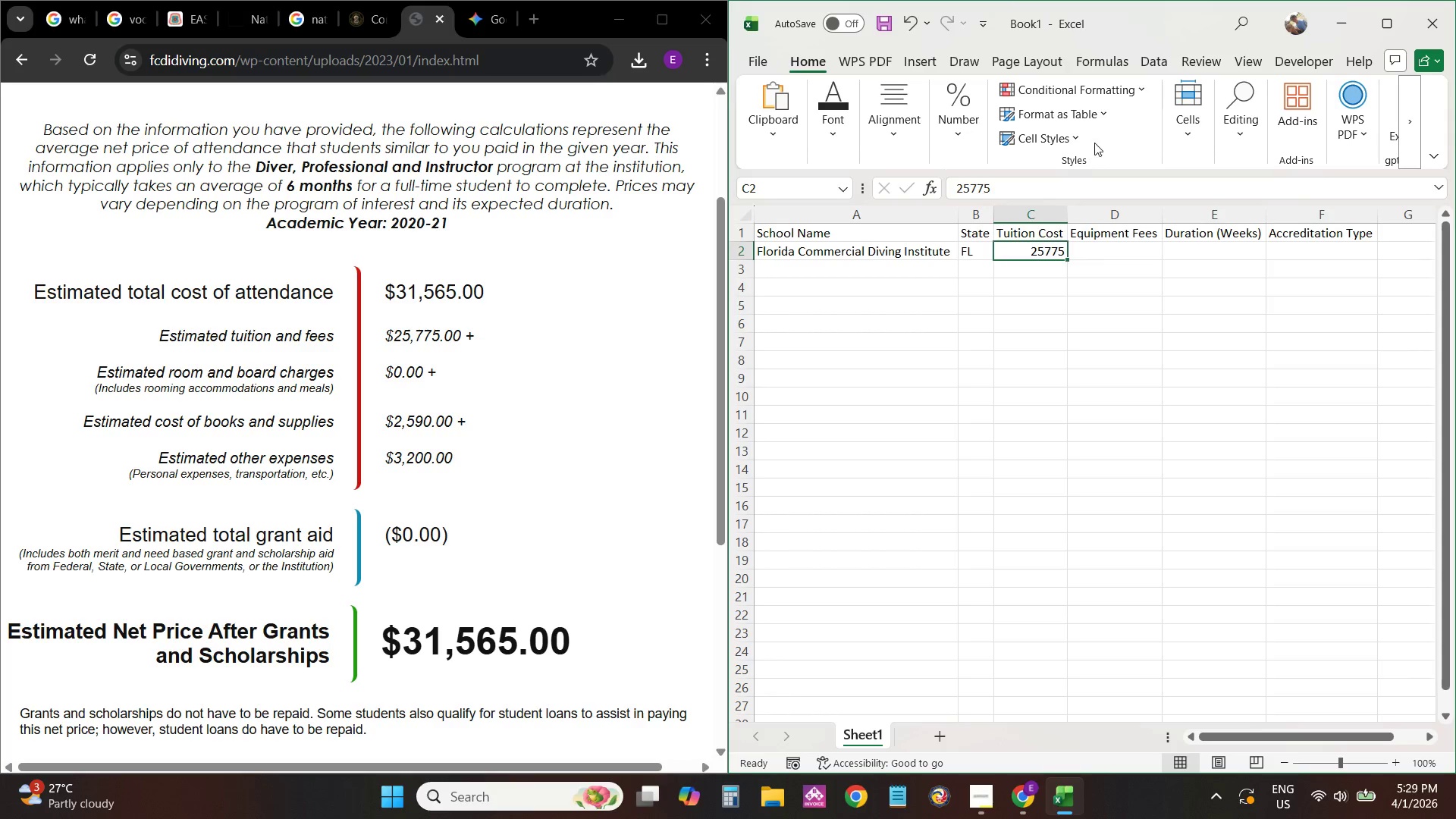 
mouse_move([1088, 128])
 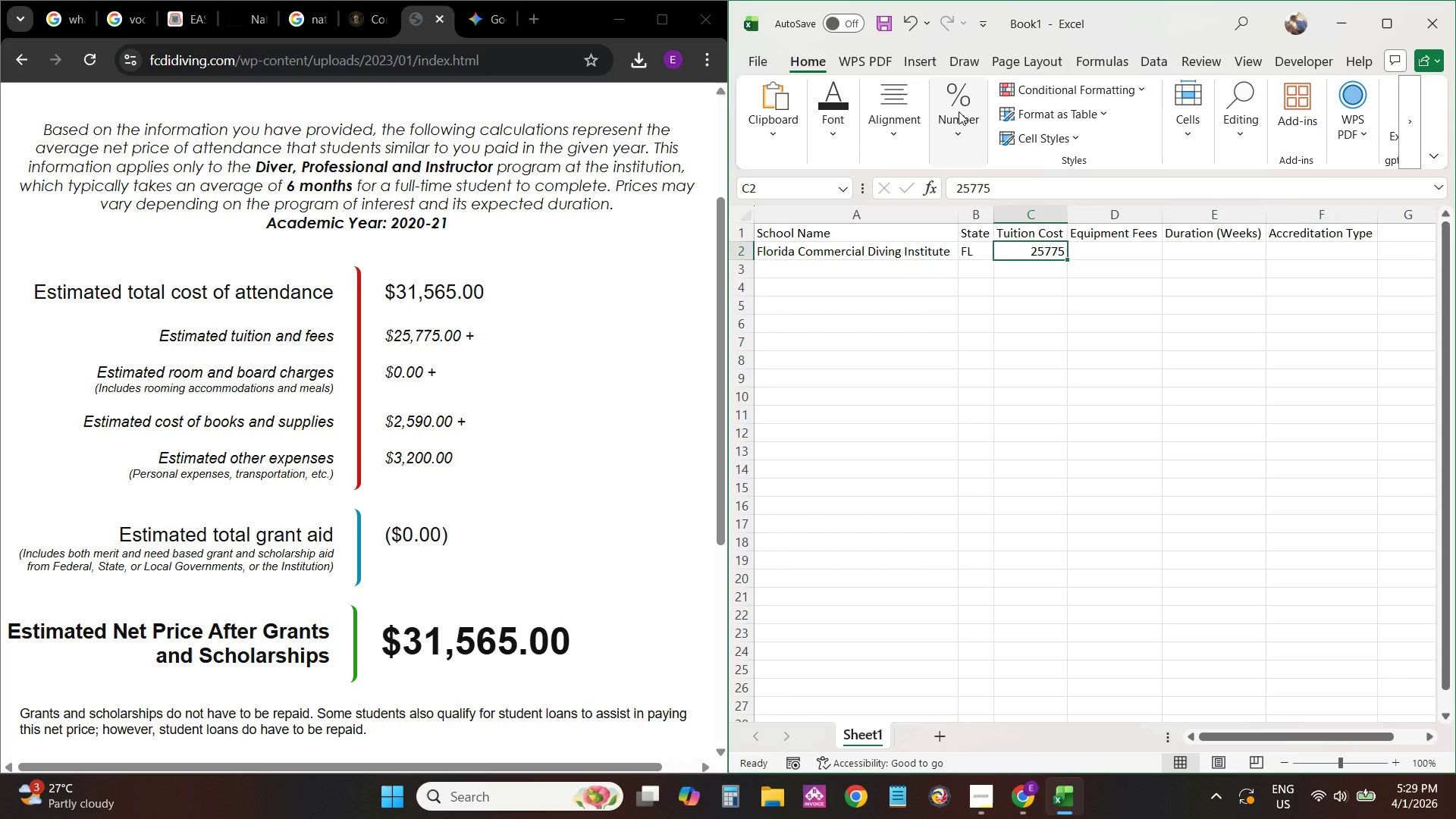 
left_click([960, 130])
 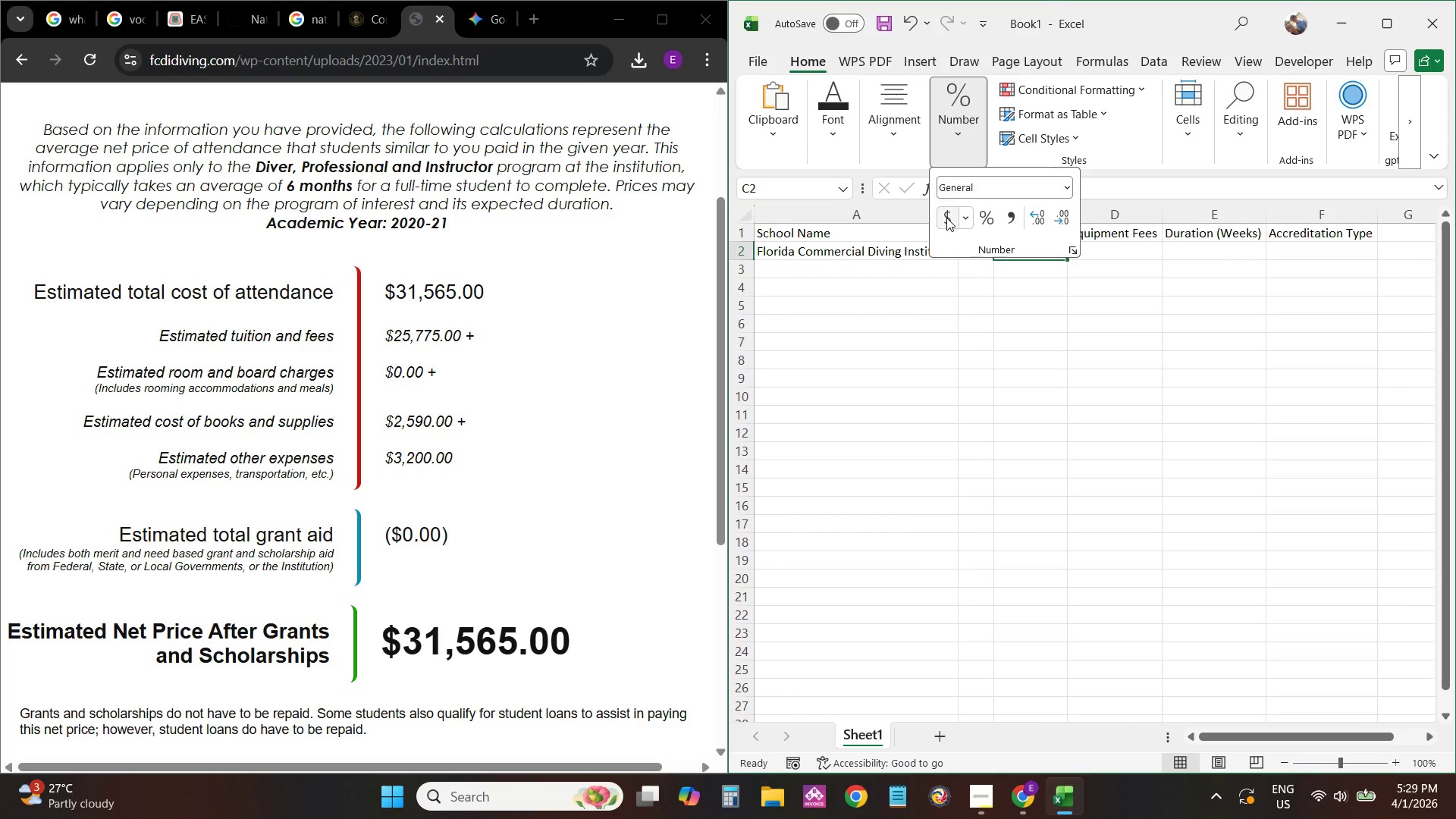 
double_click([1150, 335])
 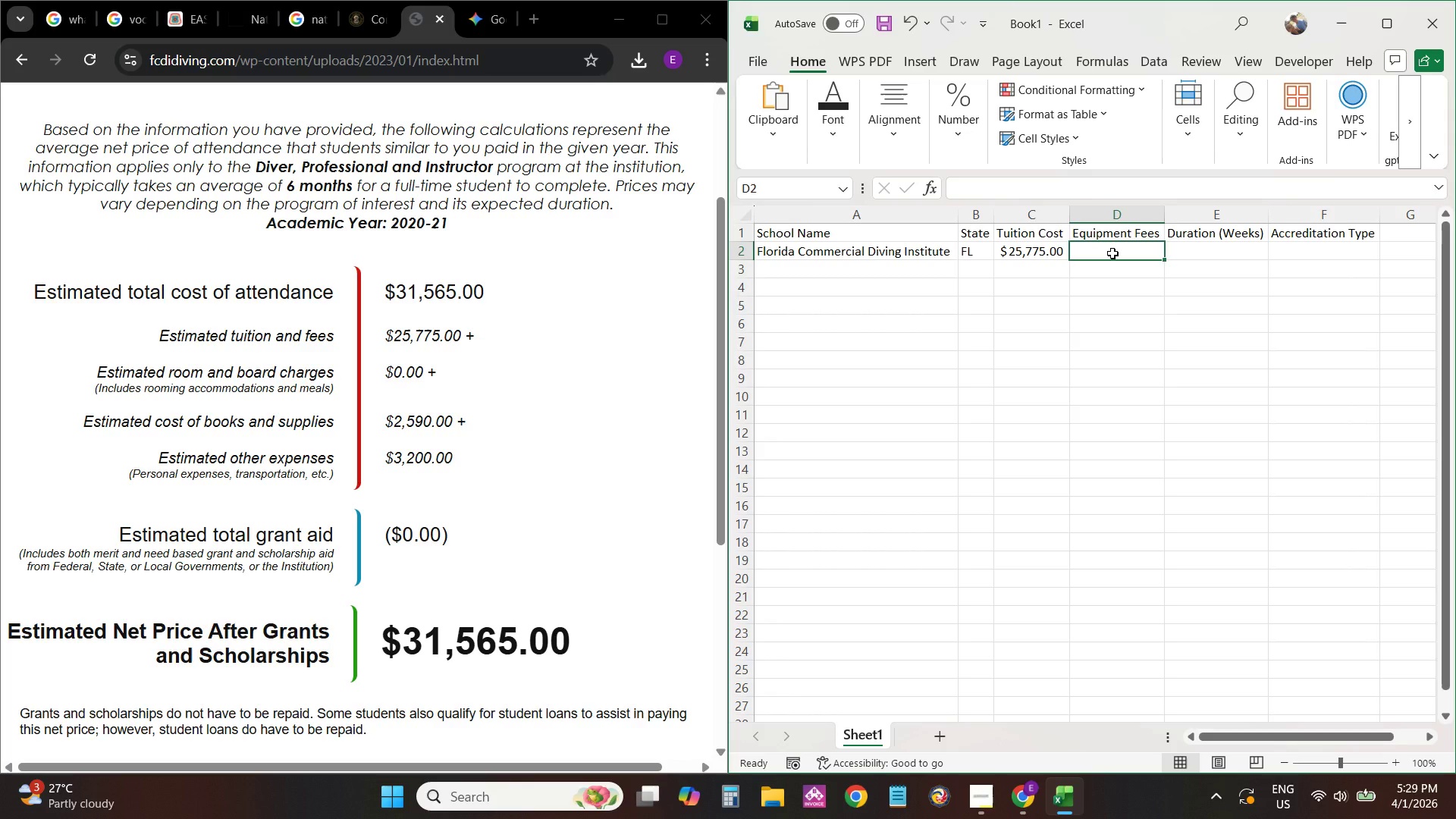 
wait(5.38)
 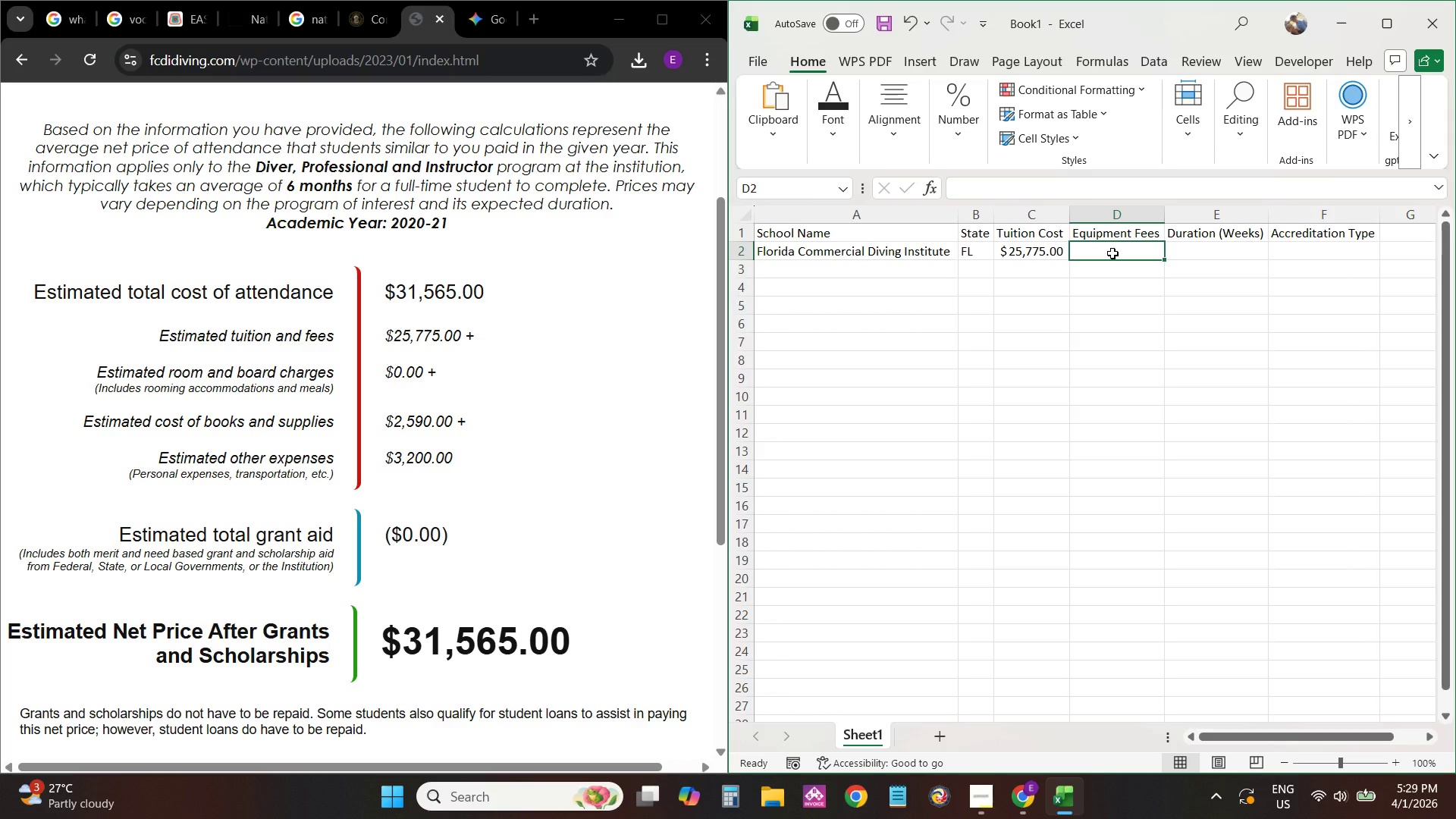 
key(Numpad2)
 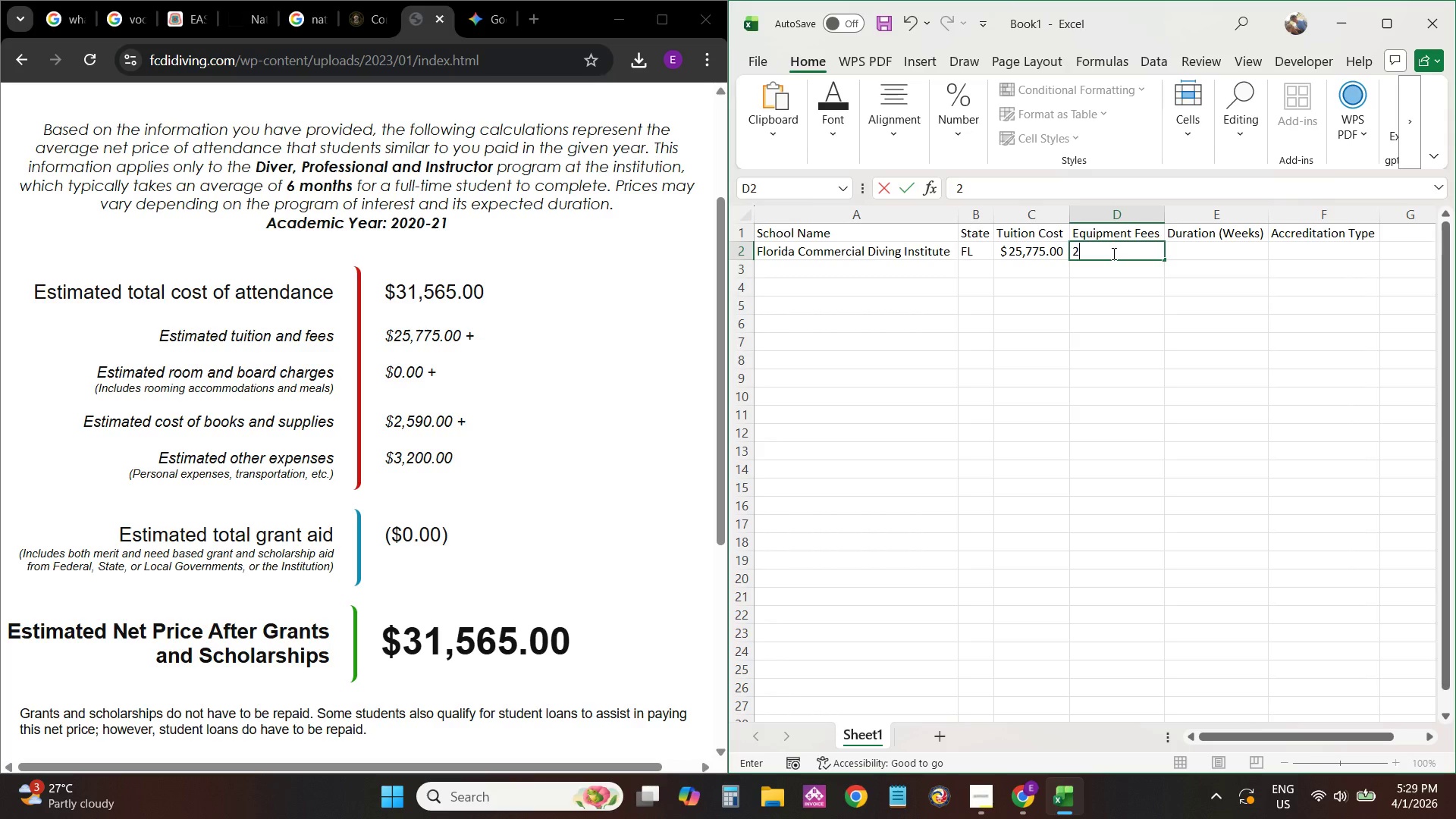 
key(Numpad5)
 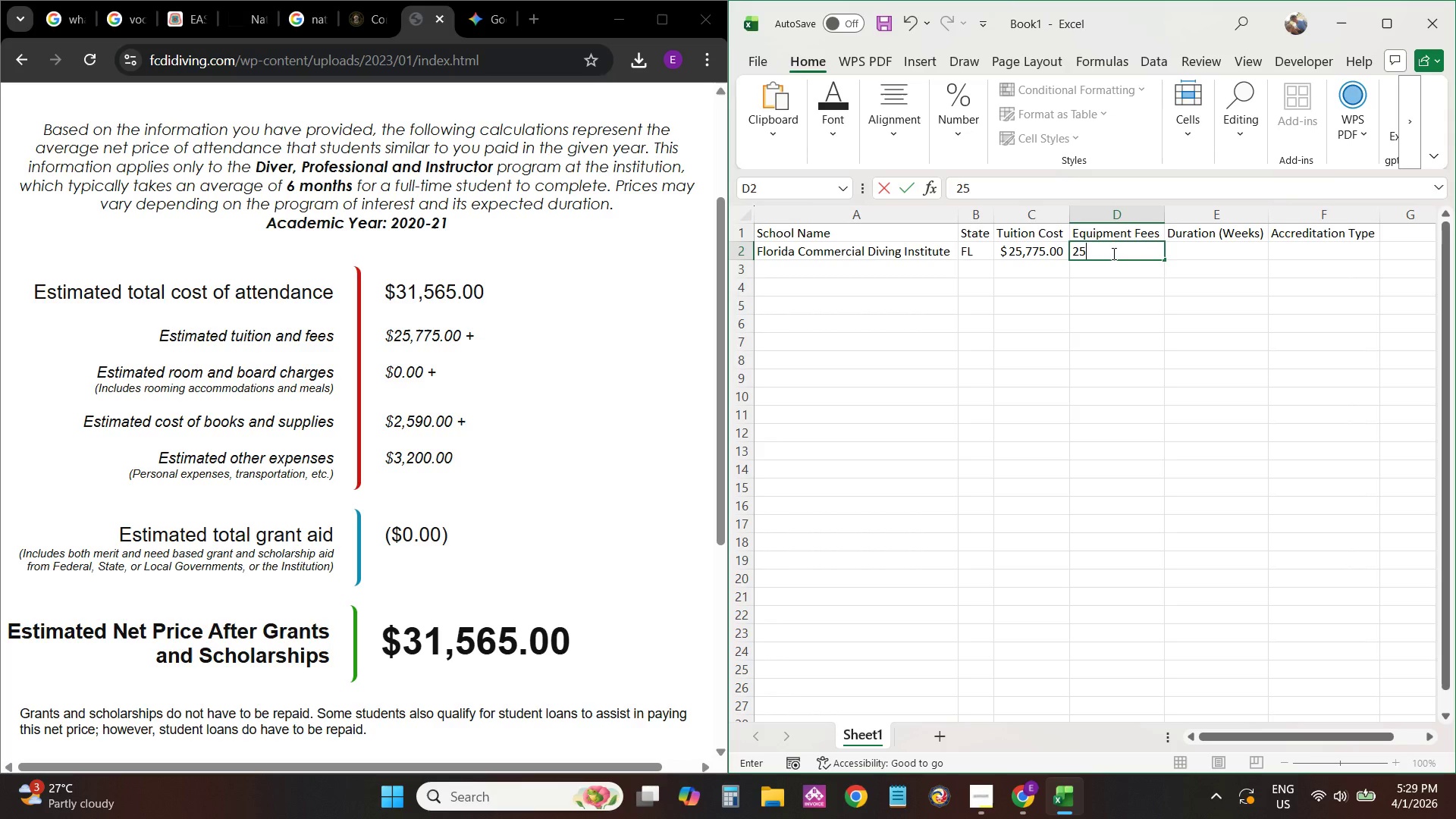 
key(Numpad9)
 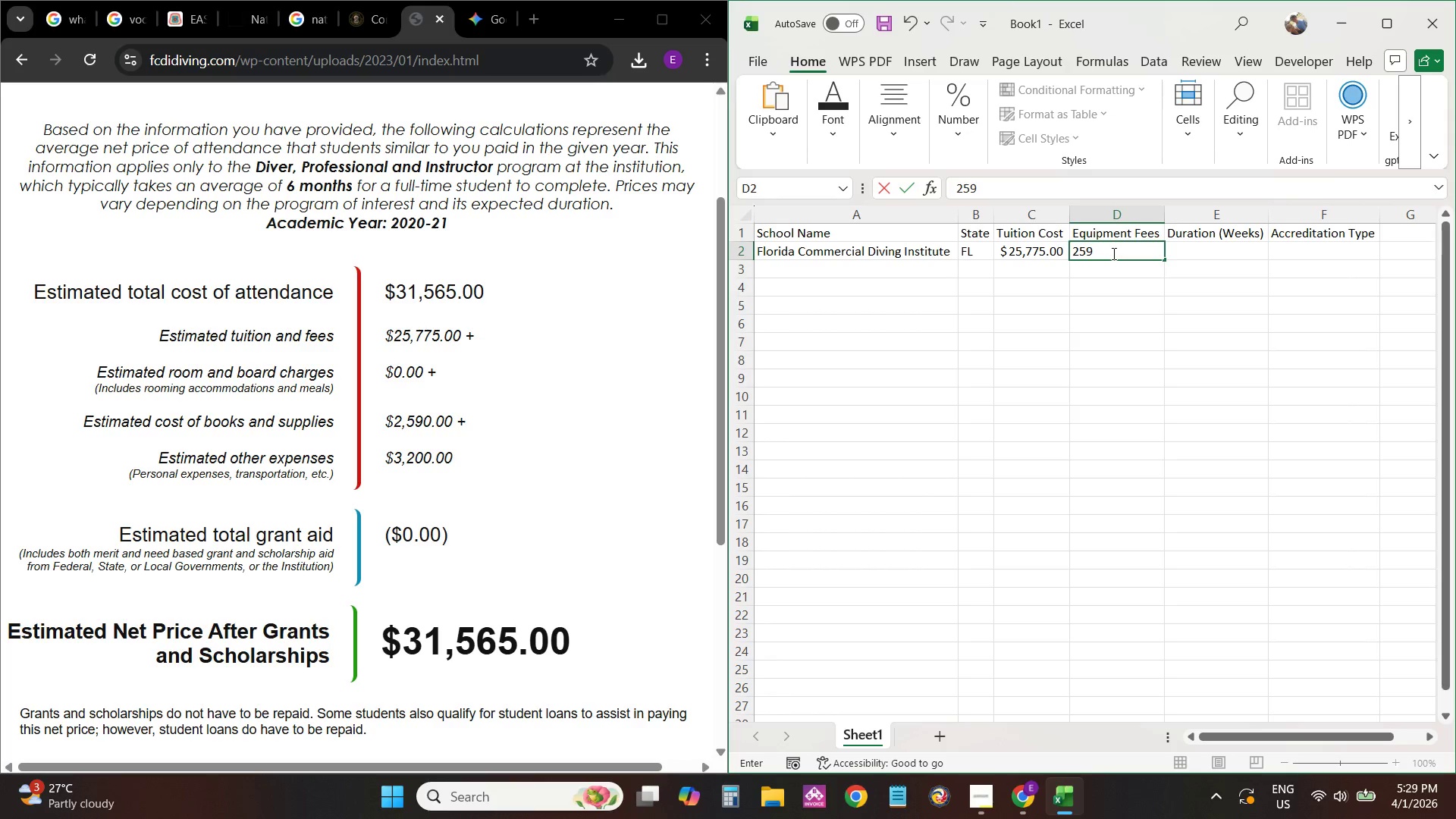 
key(Numpad0)
 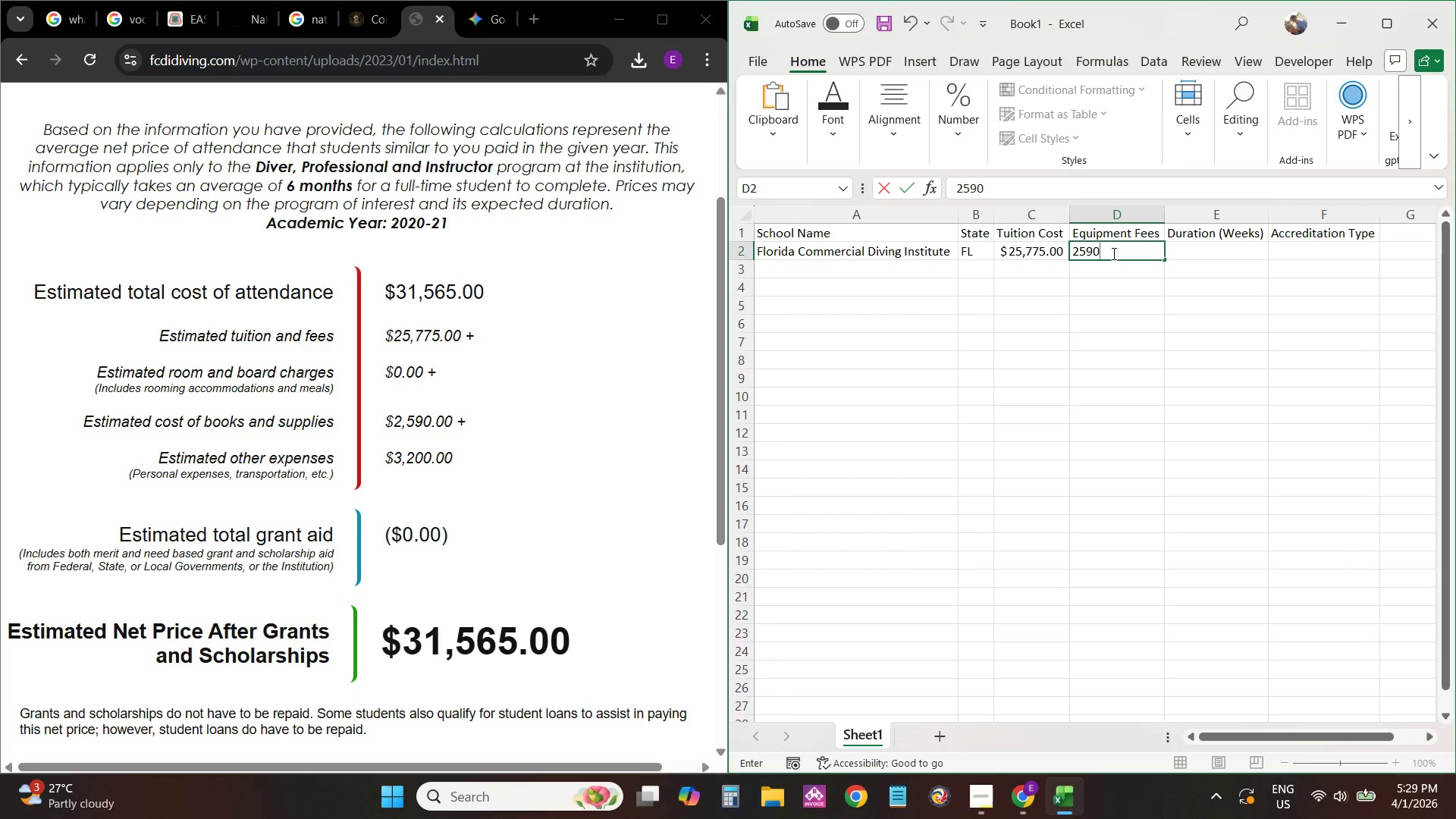 
key(NumpadEnter)
 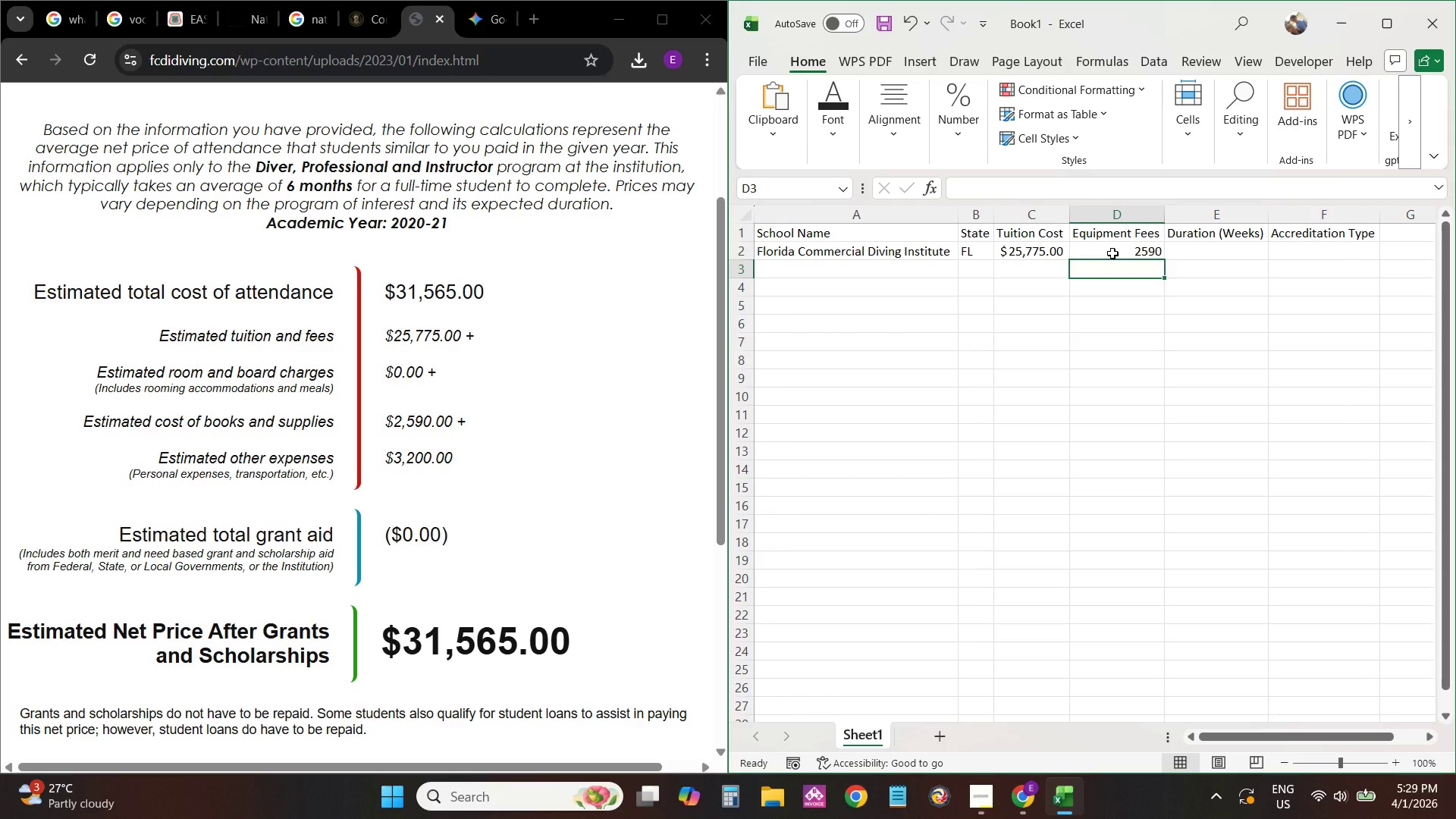 
key(ArrowUp)
 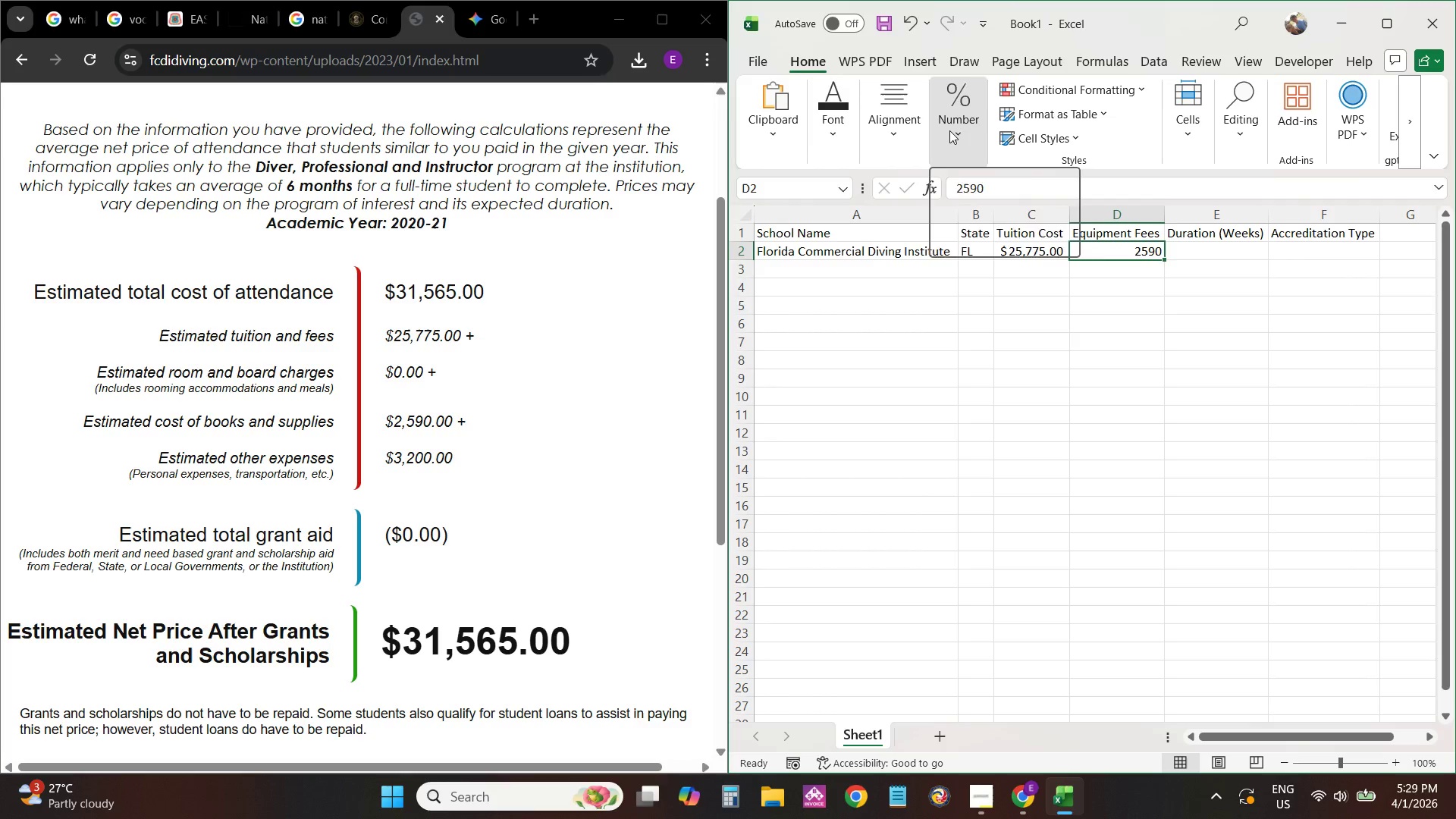 
wait(6.31)
 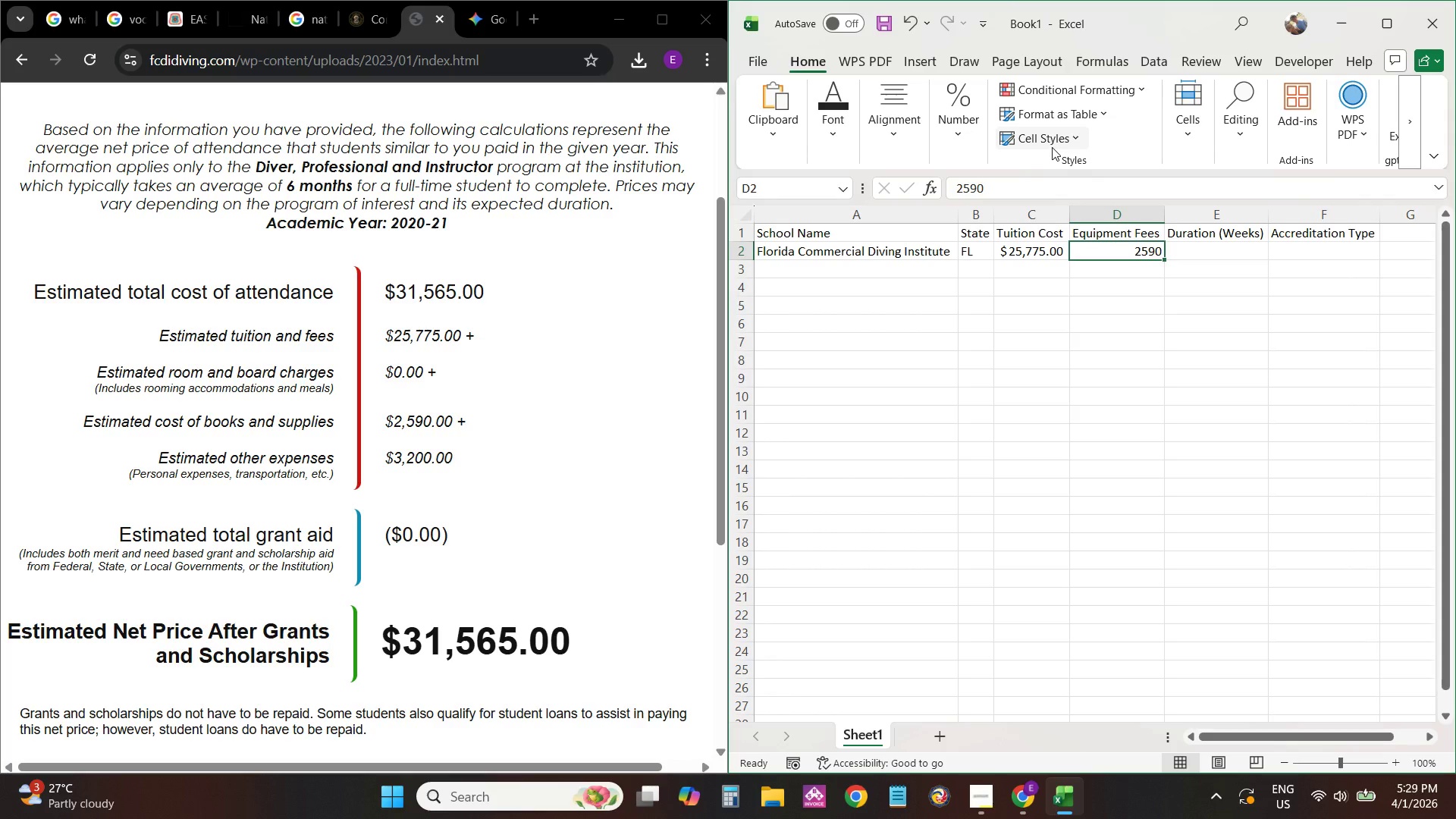 
double_click([1150, 291])
 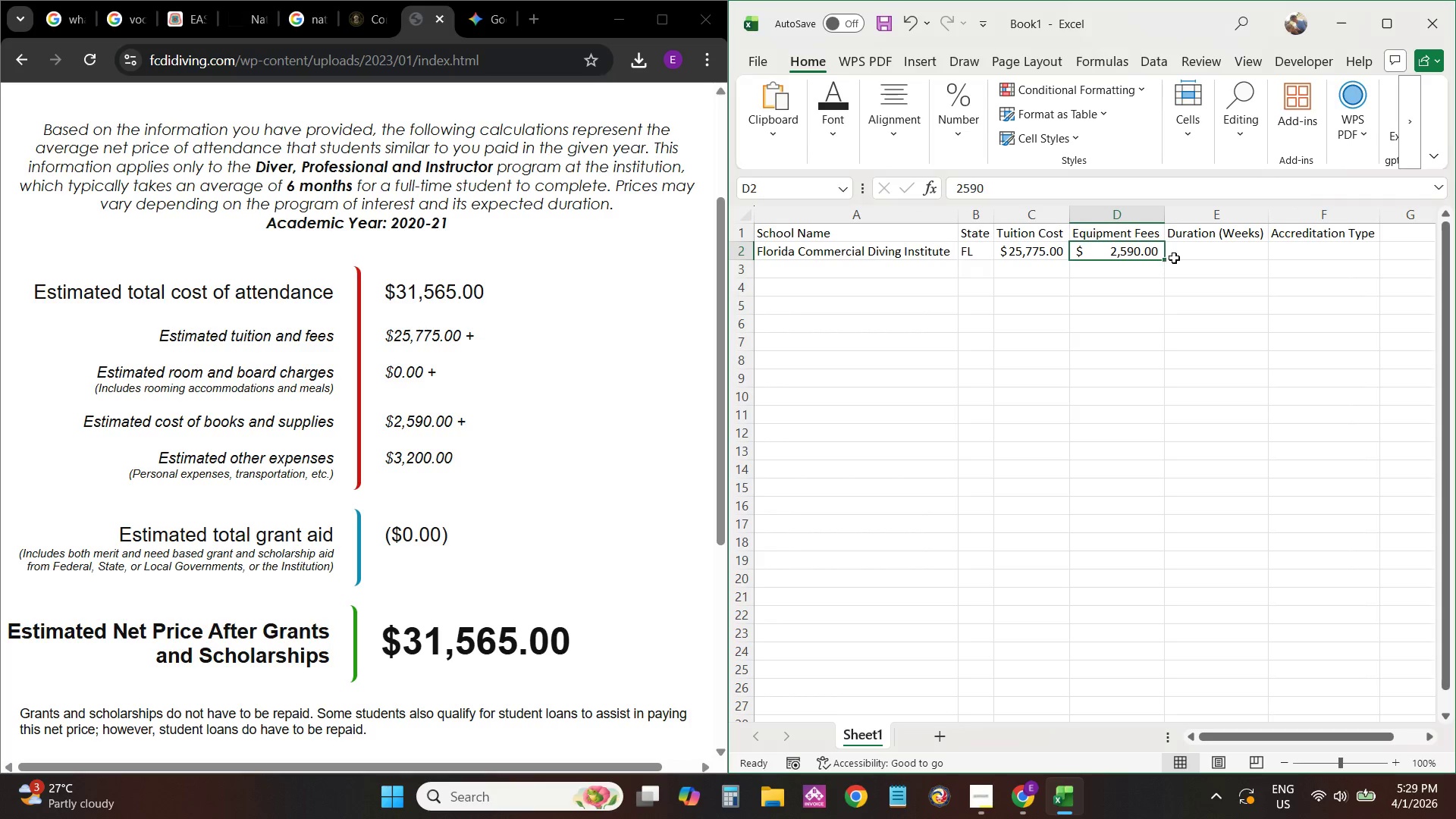 
triple_click([1197, 249])
 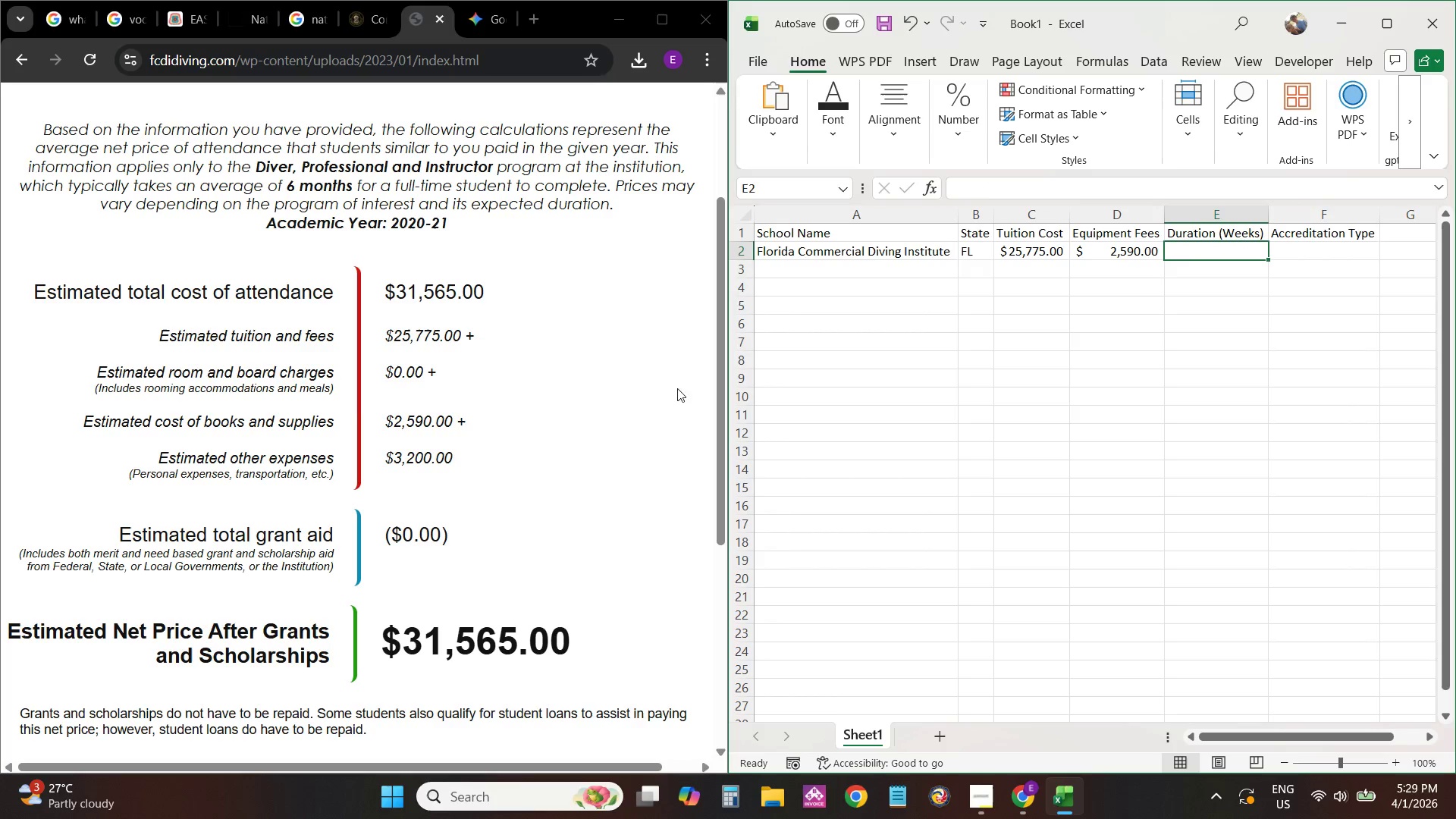 
scroll: coordinate [402, 482], scroll_direction: none, amount: 0.0
 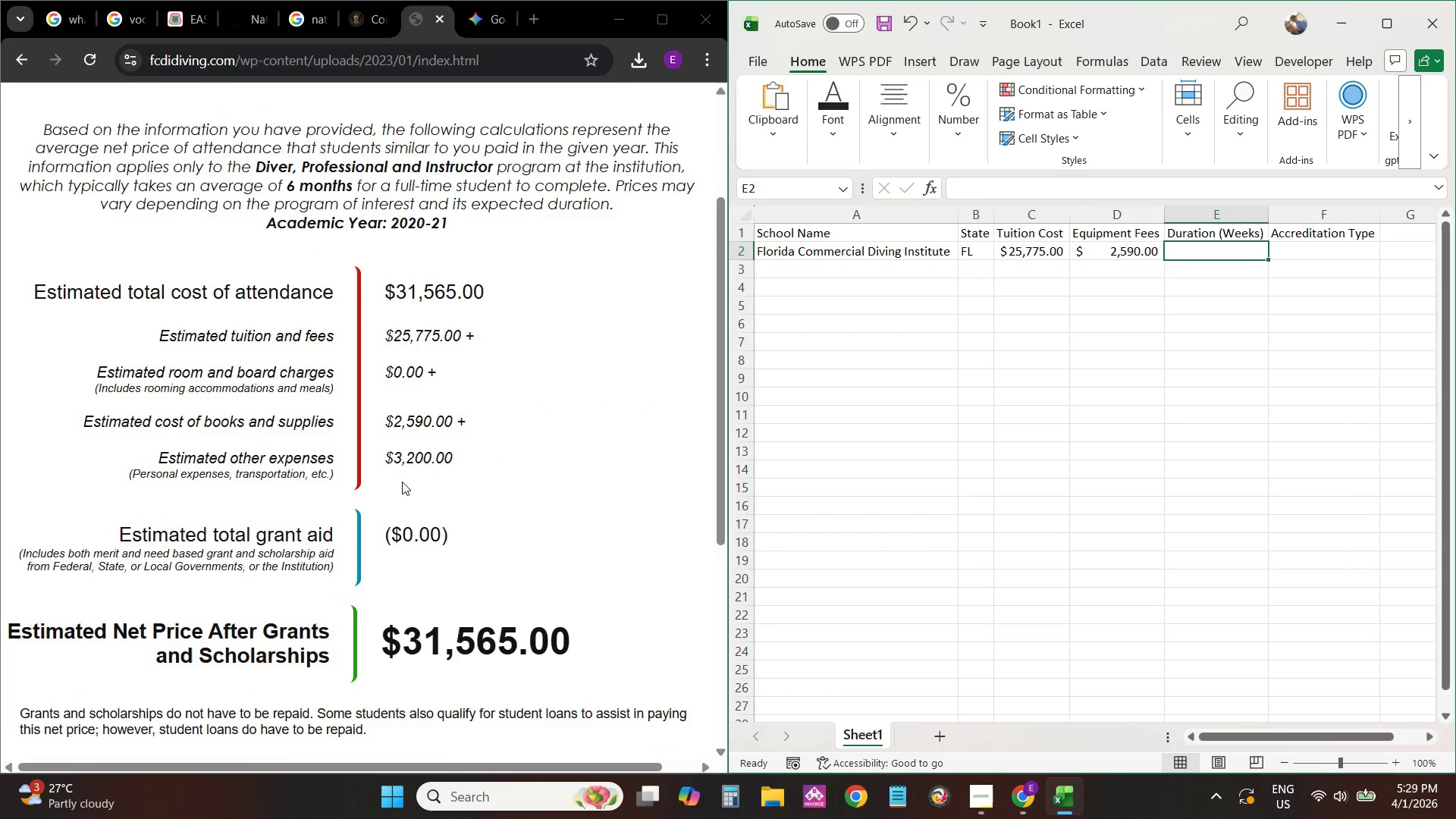 
scroll: coordinate [402, 482], scroll_direction: up, amount: 2.0
 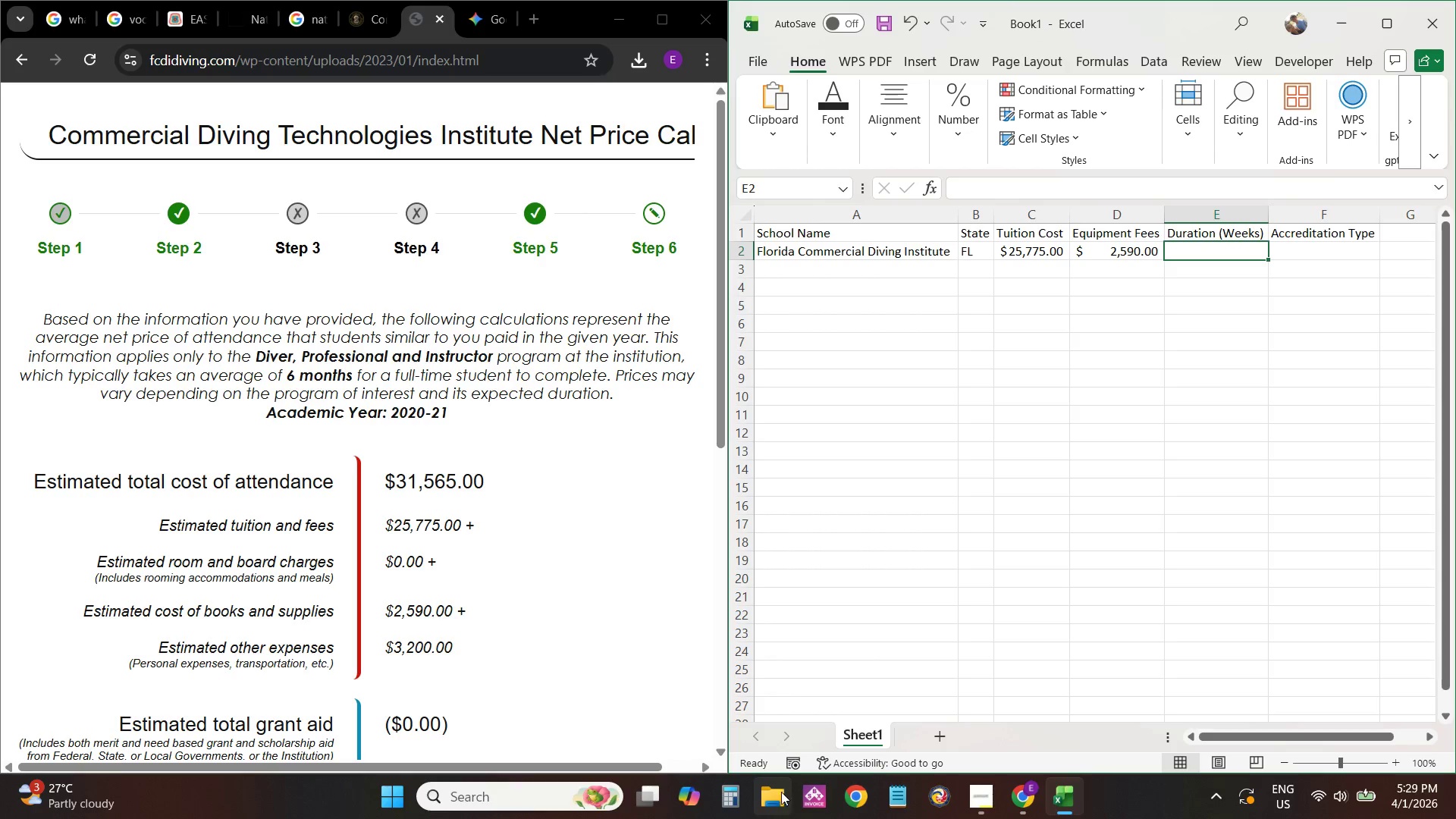 
mouse_move([748, 767])
 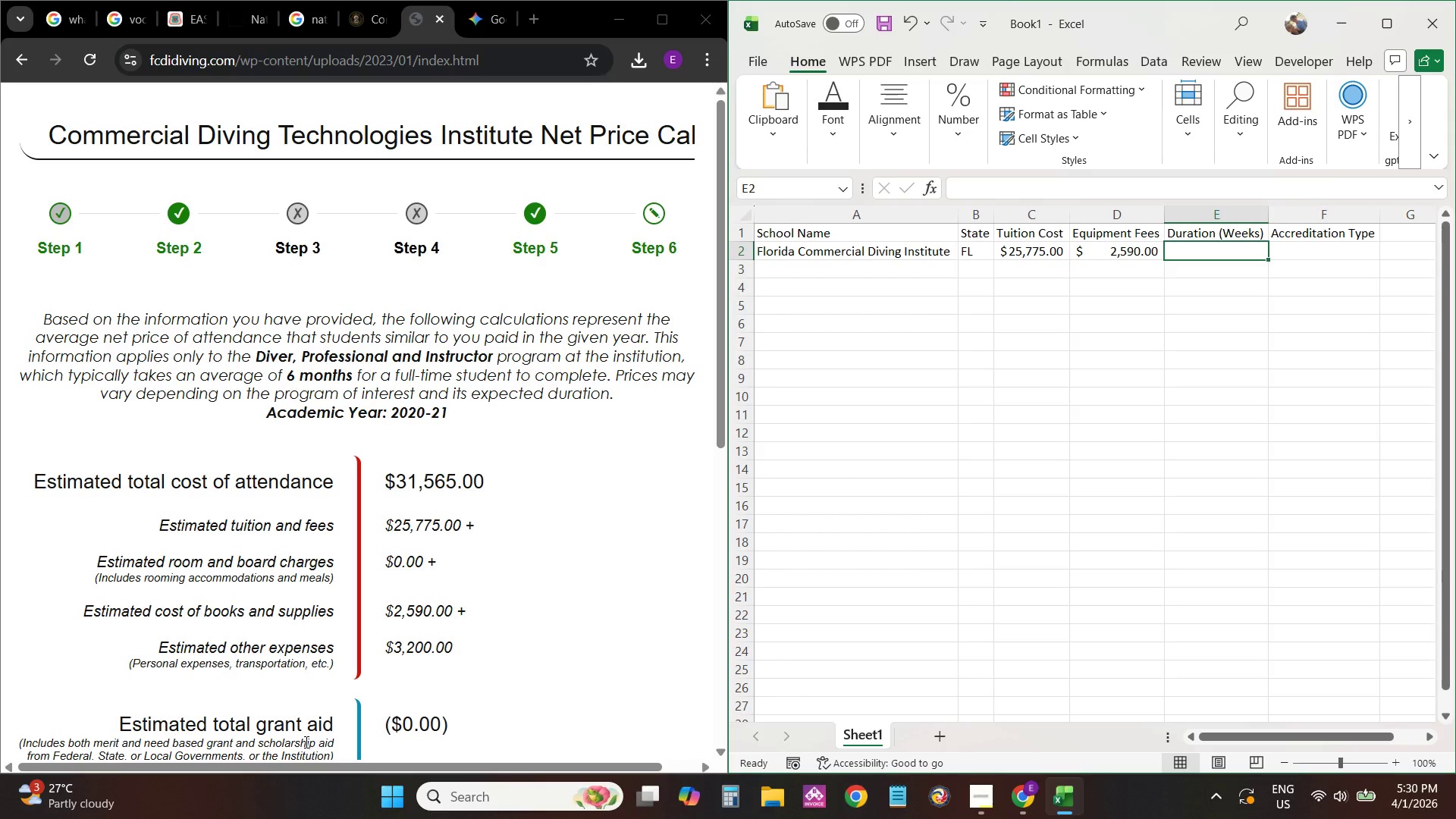 
wait(33.89)
 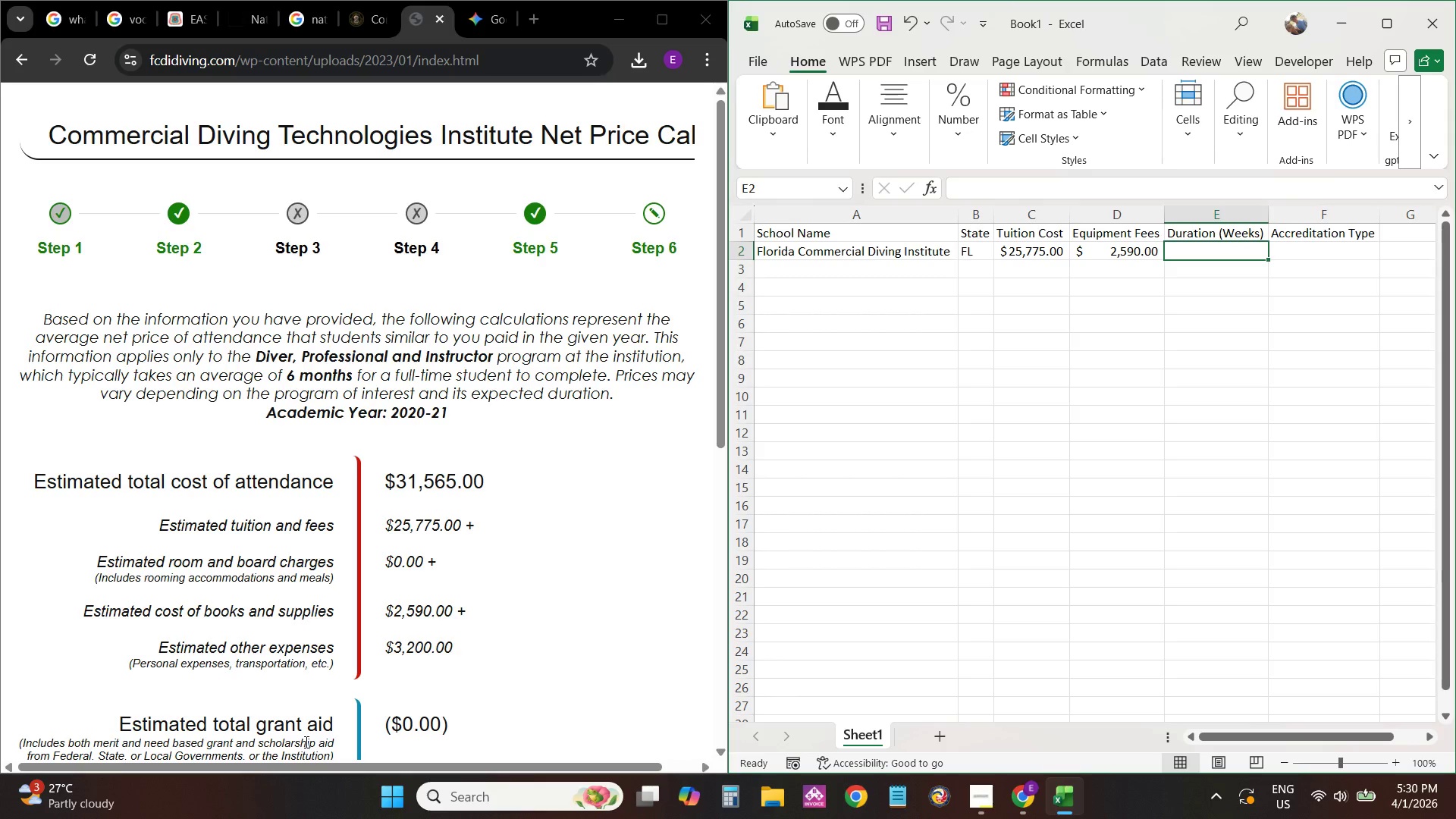 
key(Numpad2)
 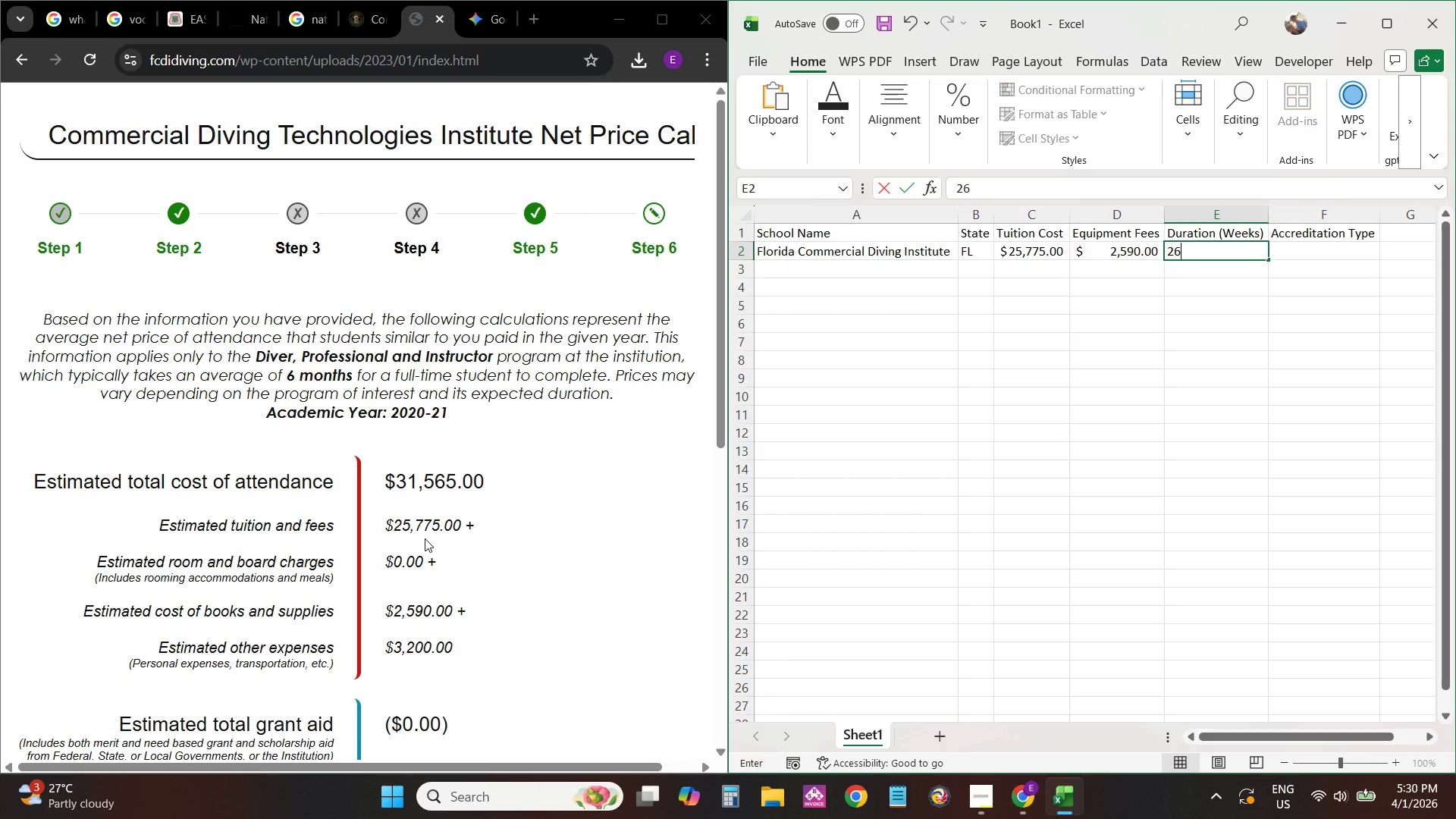 
key(Numpad6)
 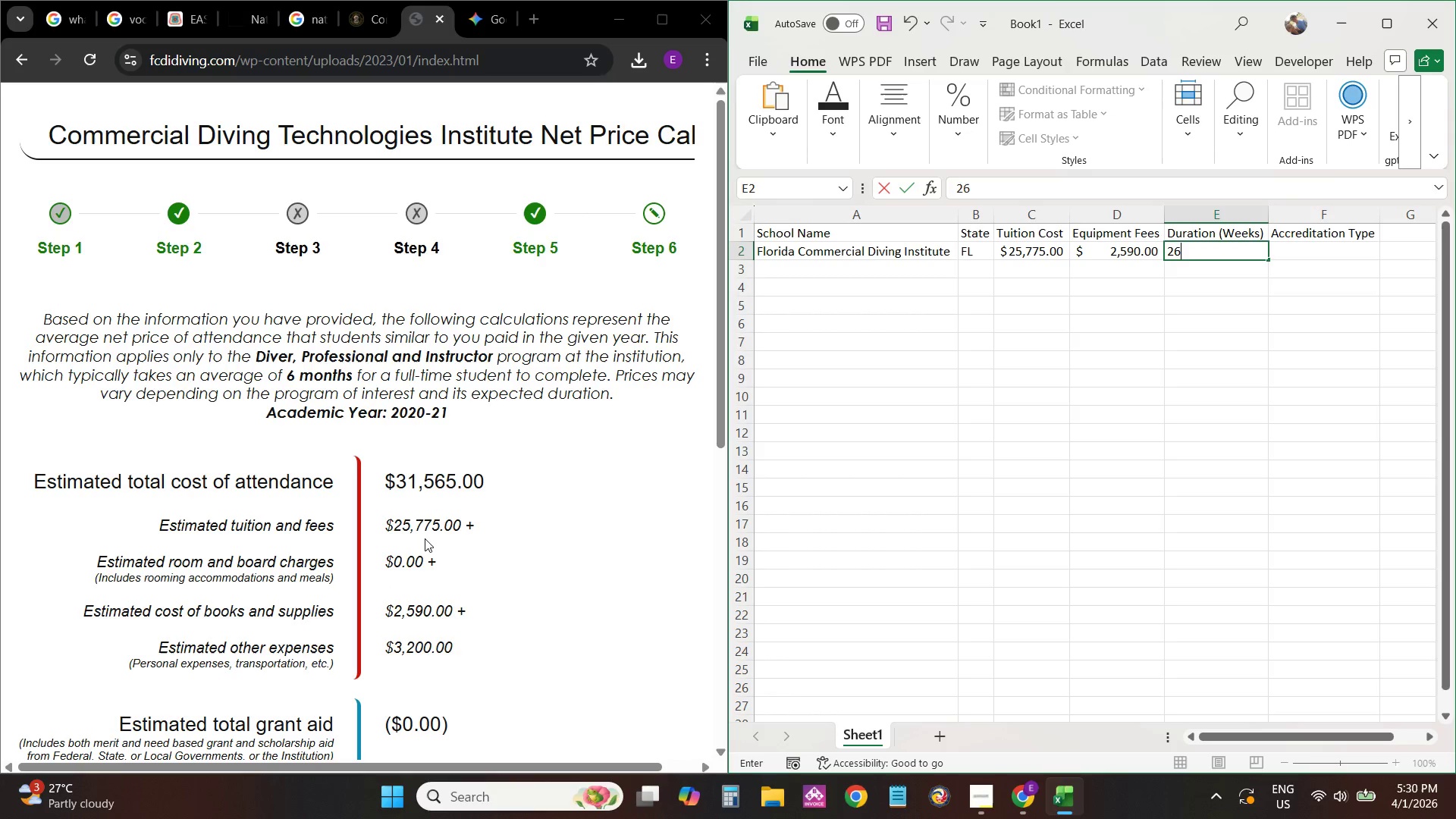 
key(Enter)
 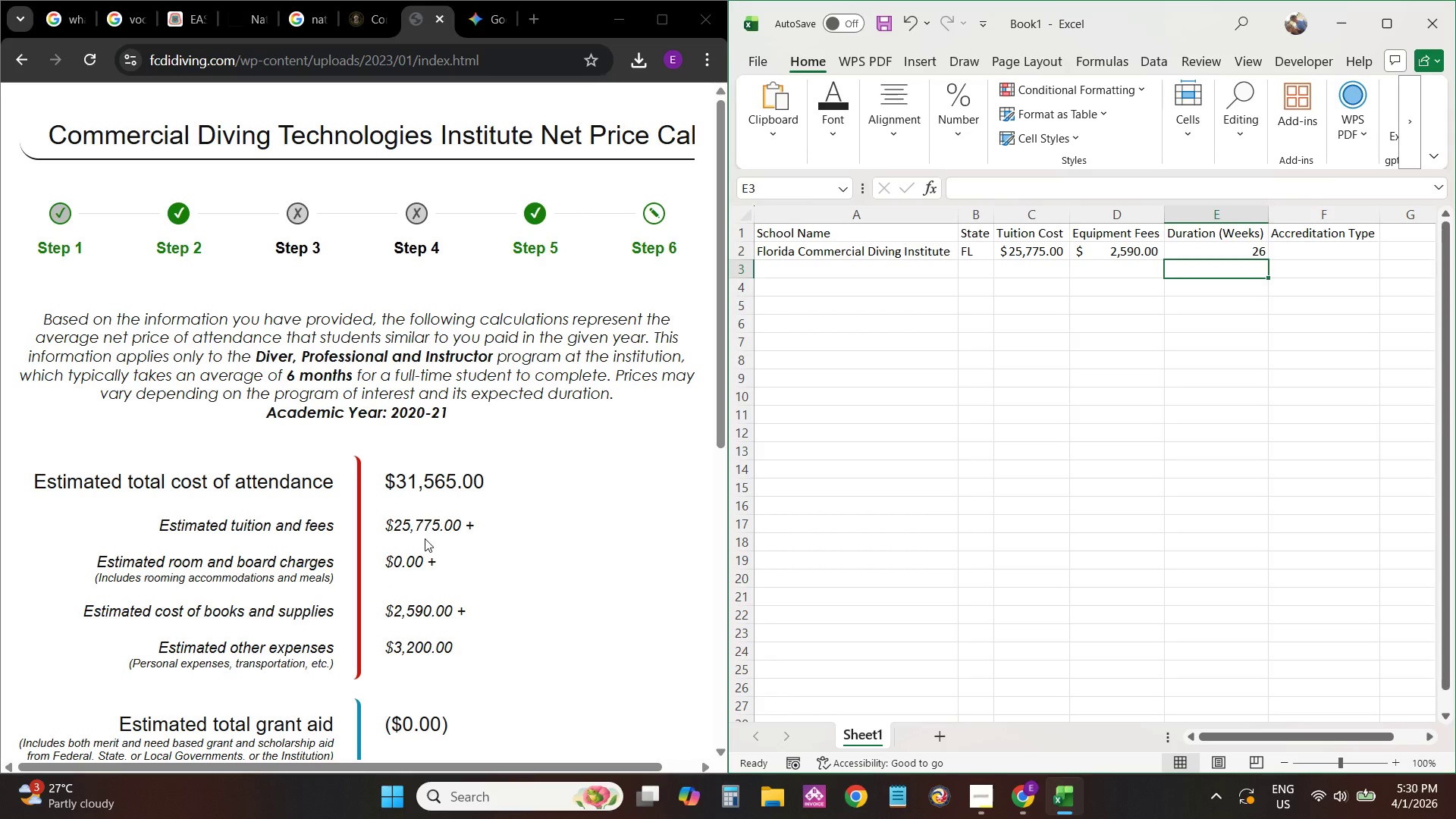 
key(ArrowUp)
 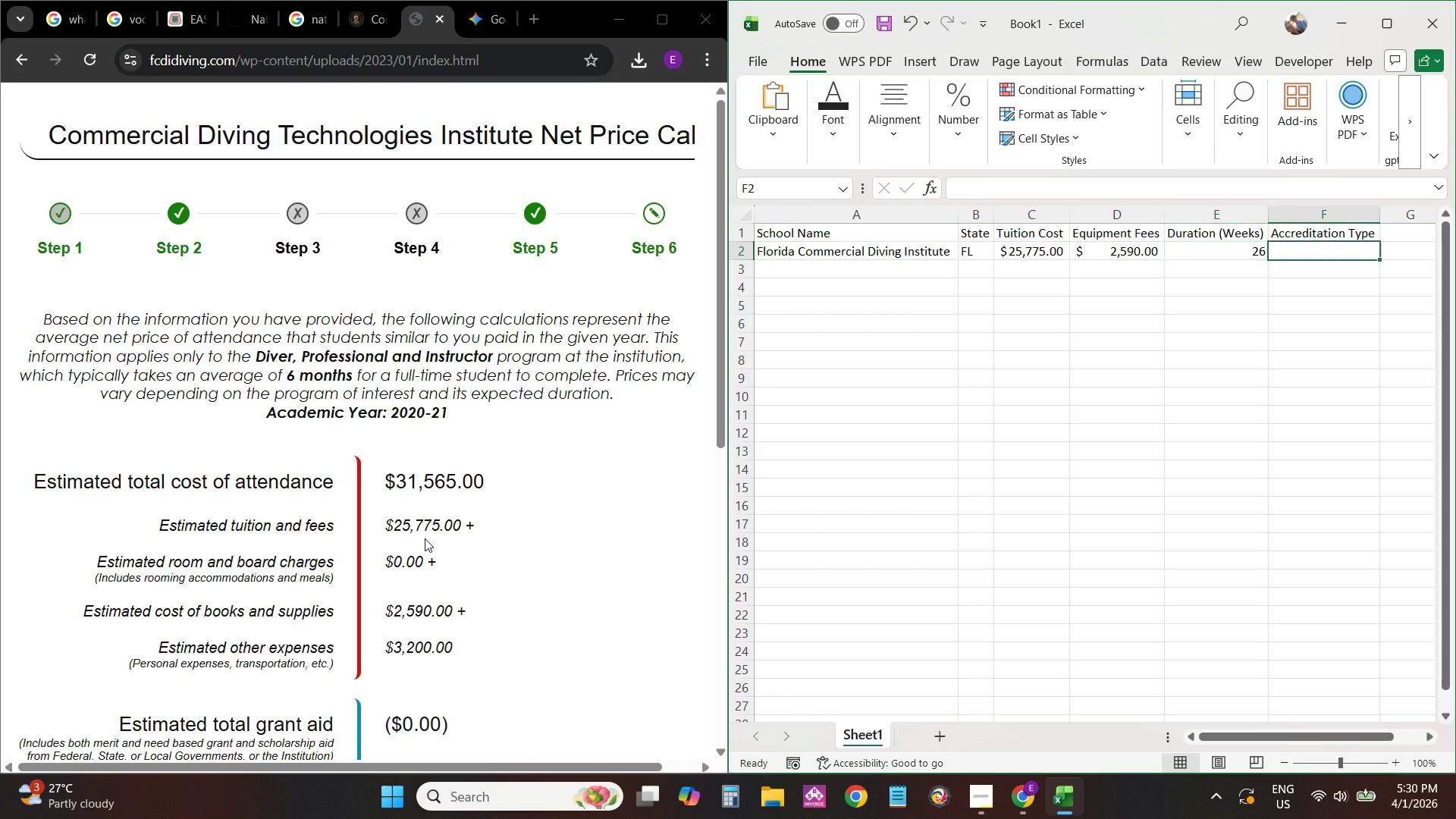 
key(ArrowRight)
 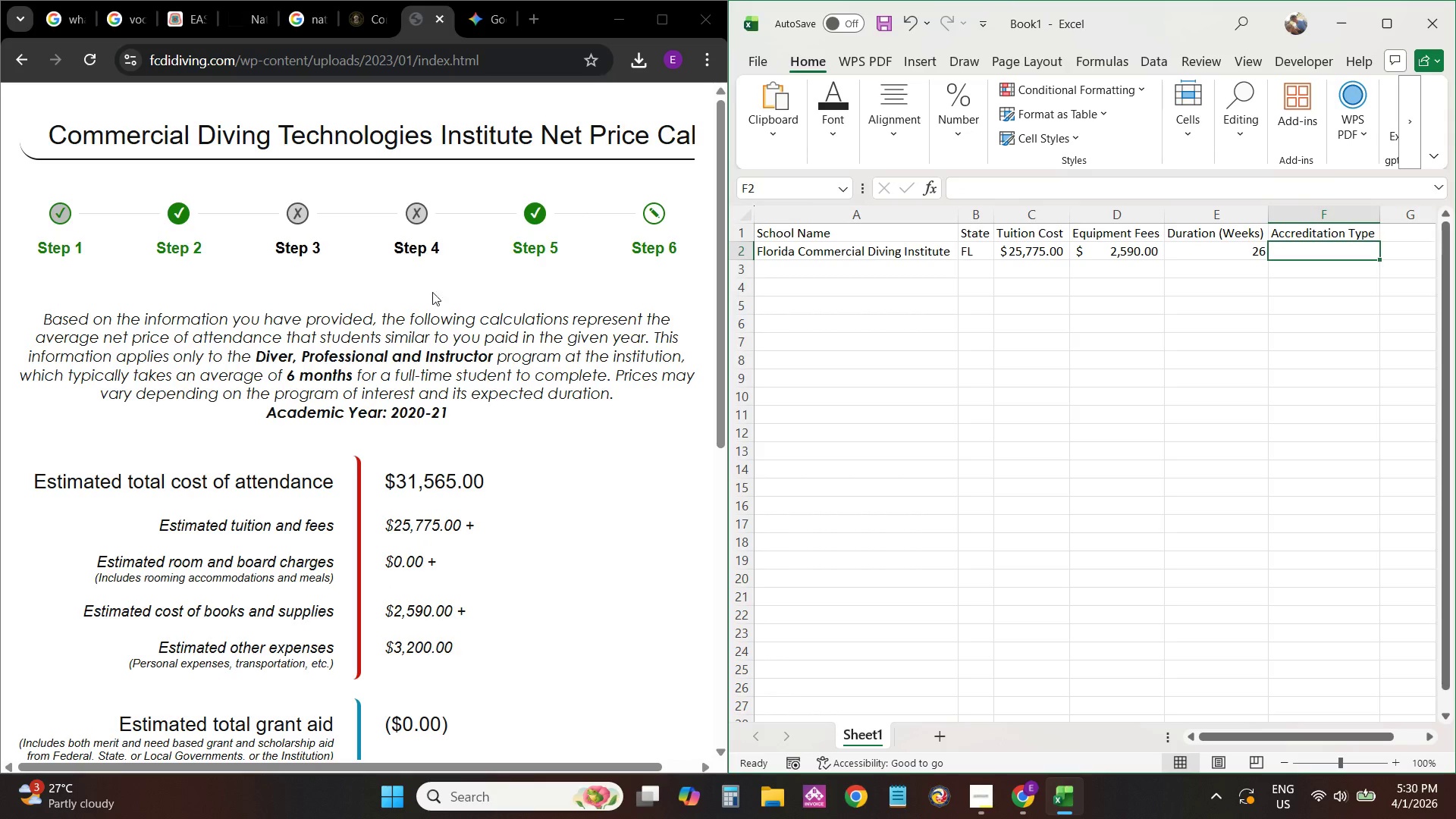 
scroll: coordinate [393, 385], scroll_direction: down, amount: 10.0
 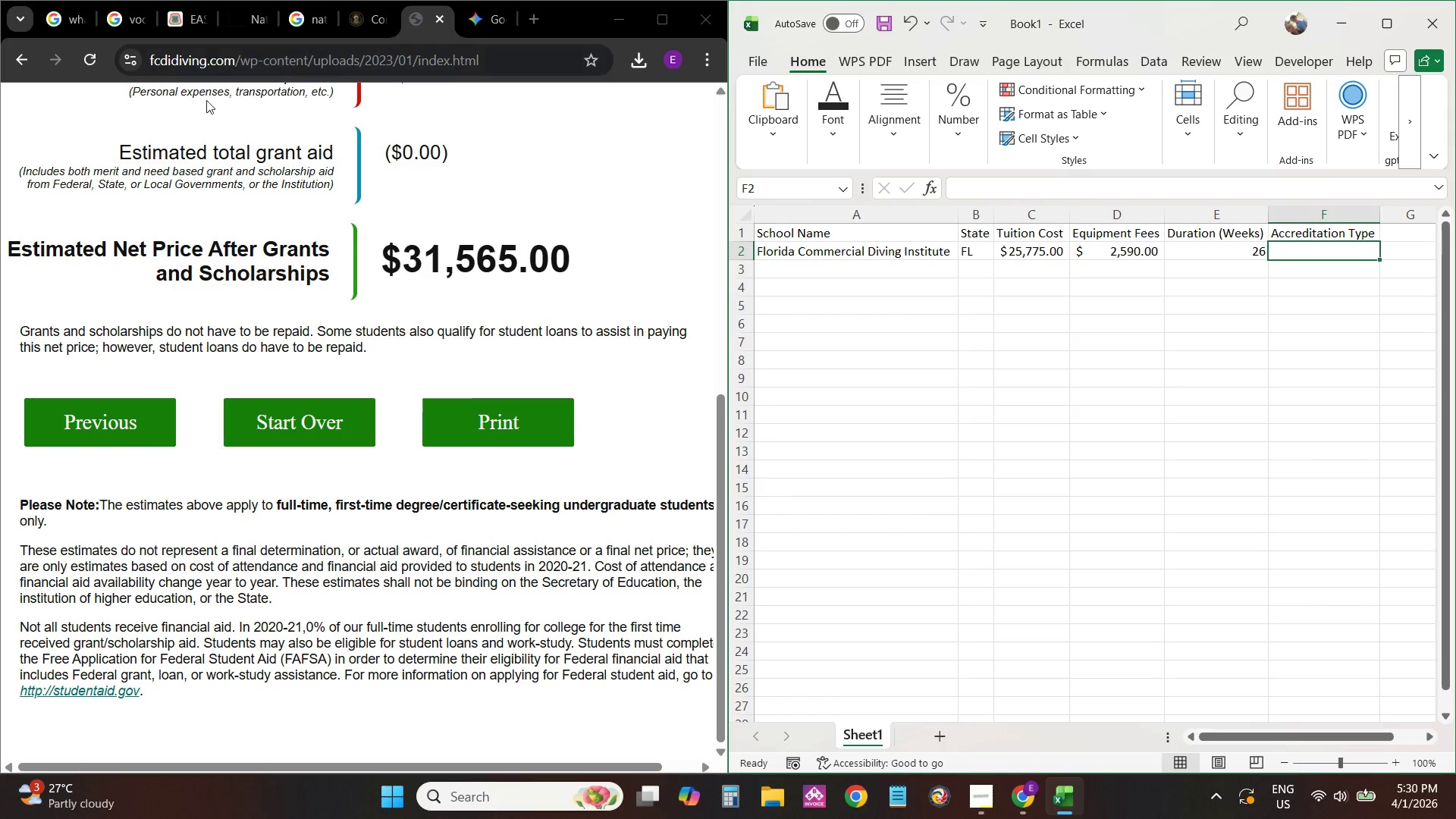 
left_click([366, 27])
 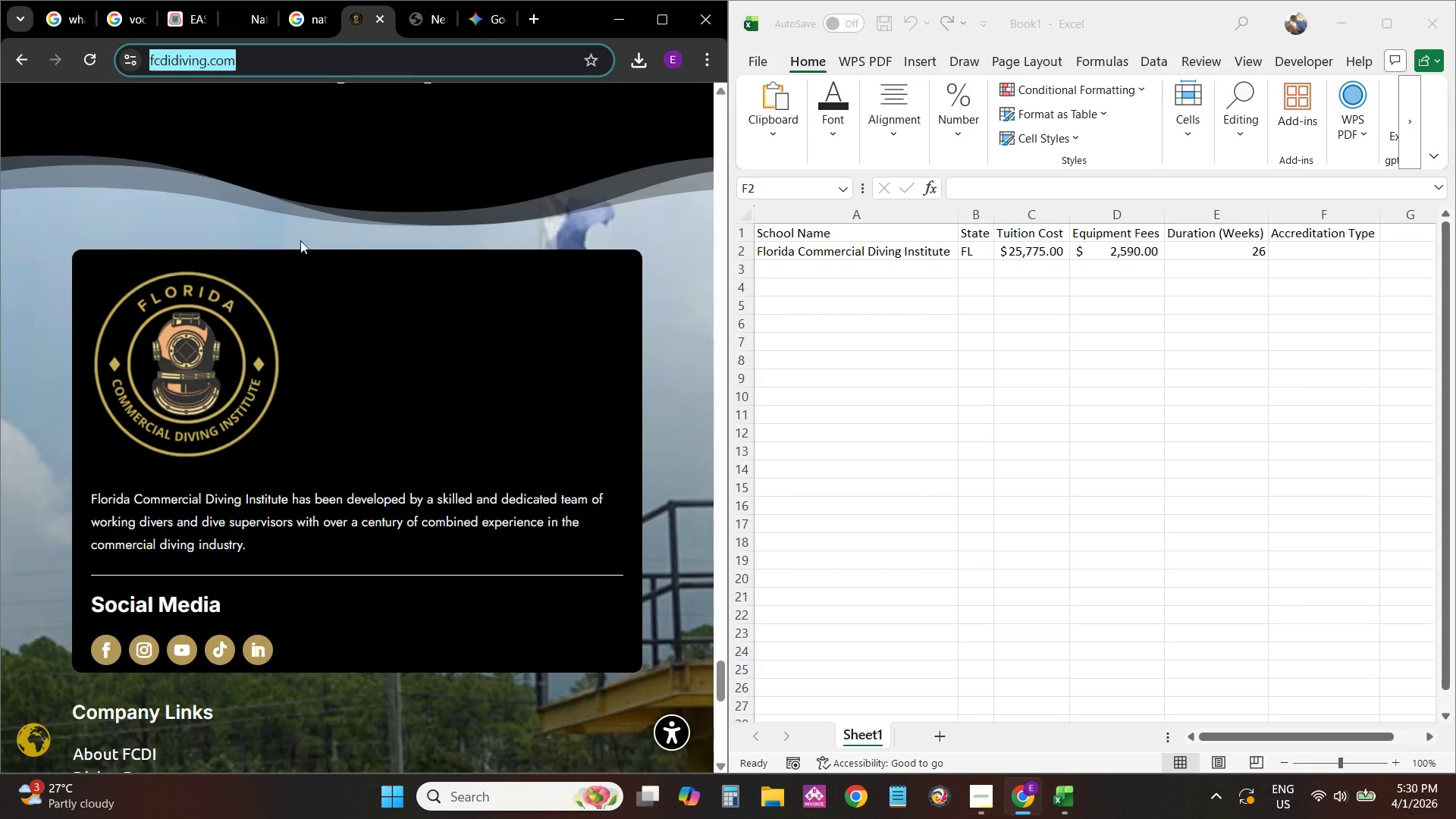 
scroll: coordinate [166, 434], scroll_direction: down, amount: 12.0
 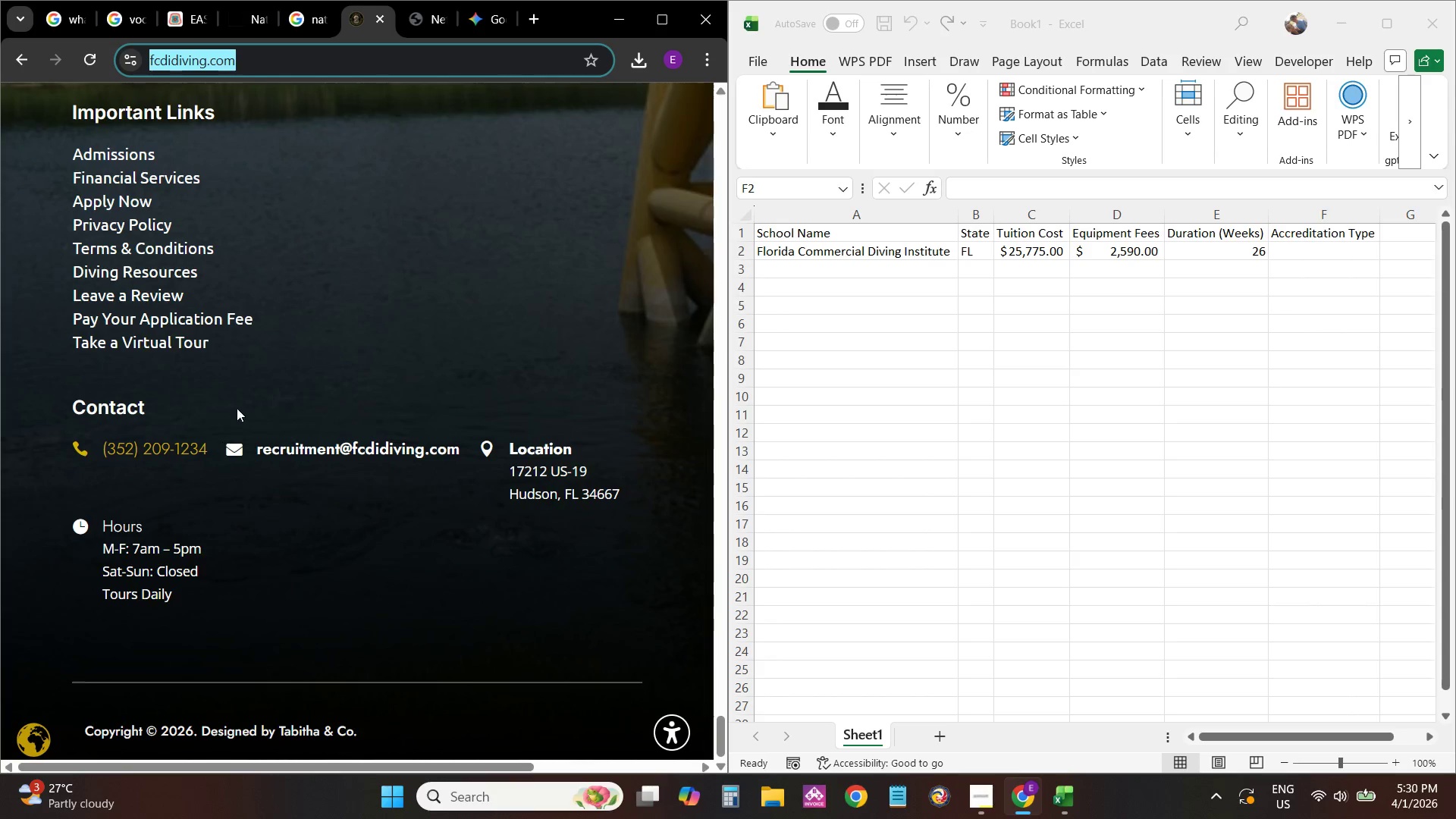 
scroll: coordinate [356, 322], scroll_direction: up, amount: 1.0
 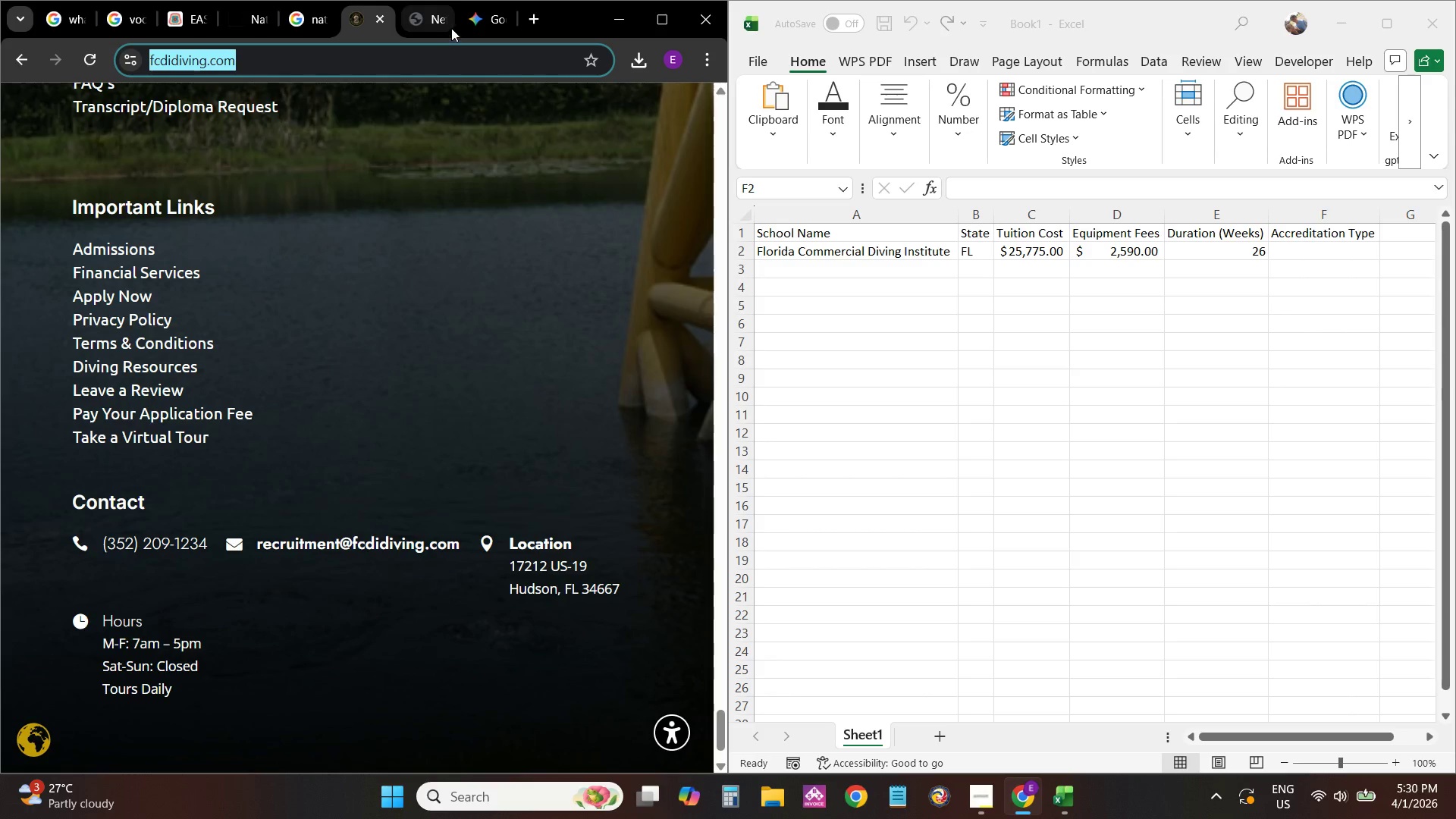 
left_click([484, 14])
 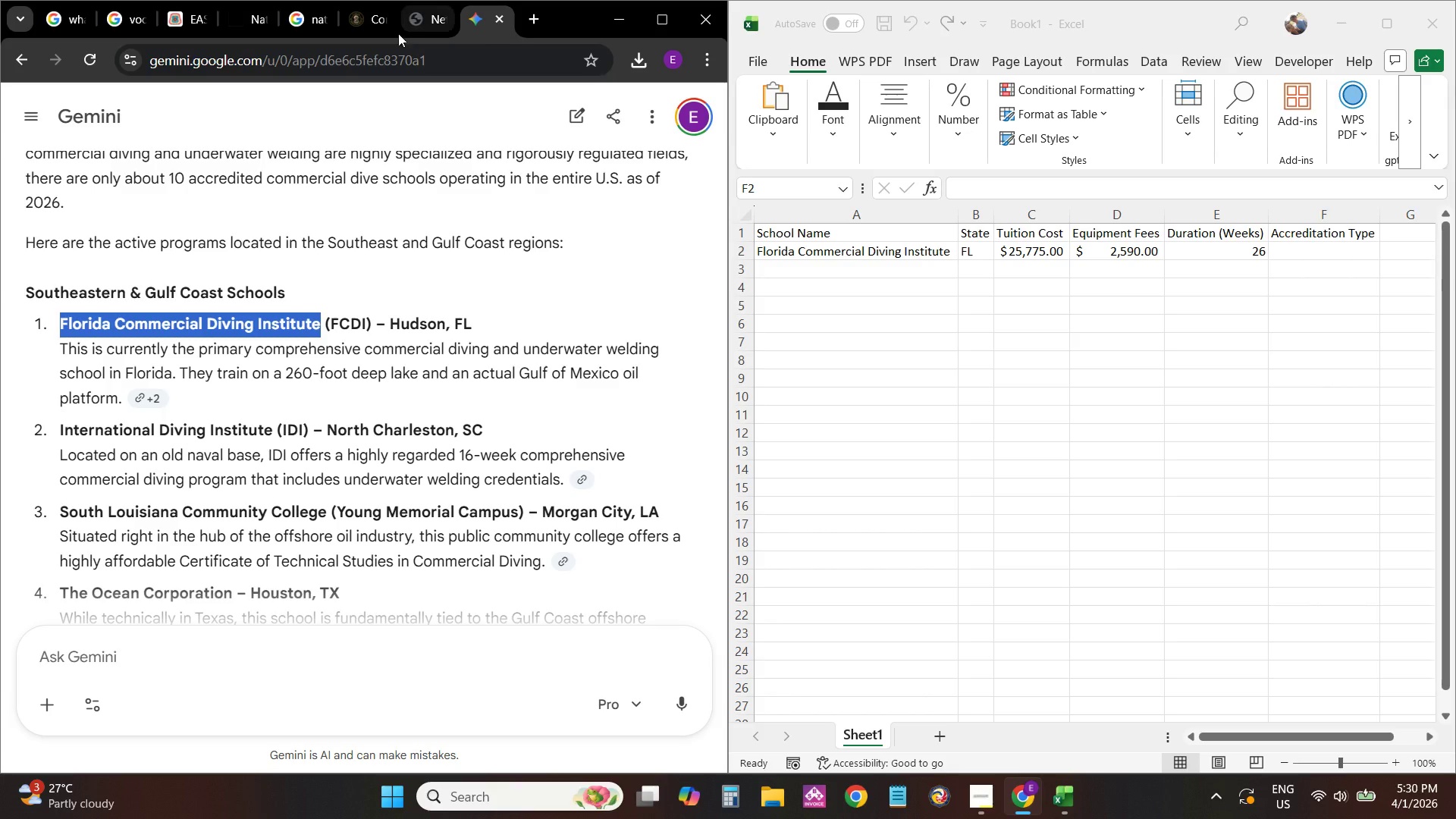 
left_click_drag(start_coordinate=[398, 31], to_coordinate=[400, 27])
 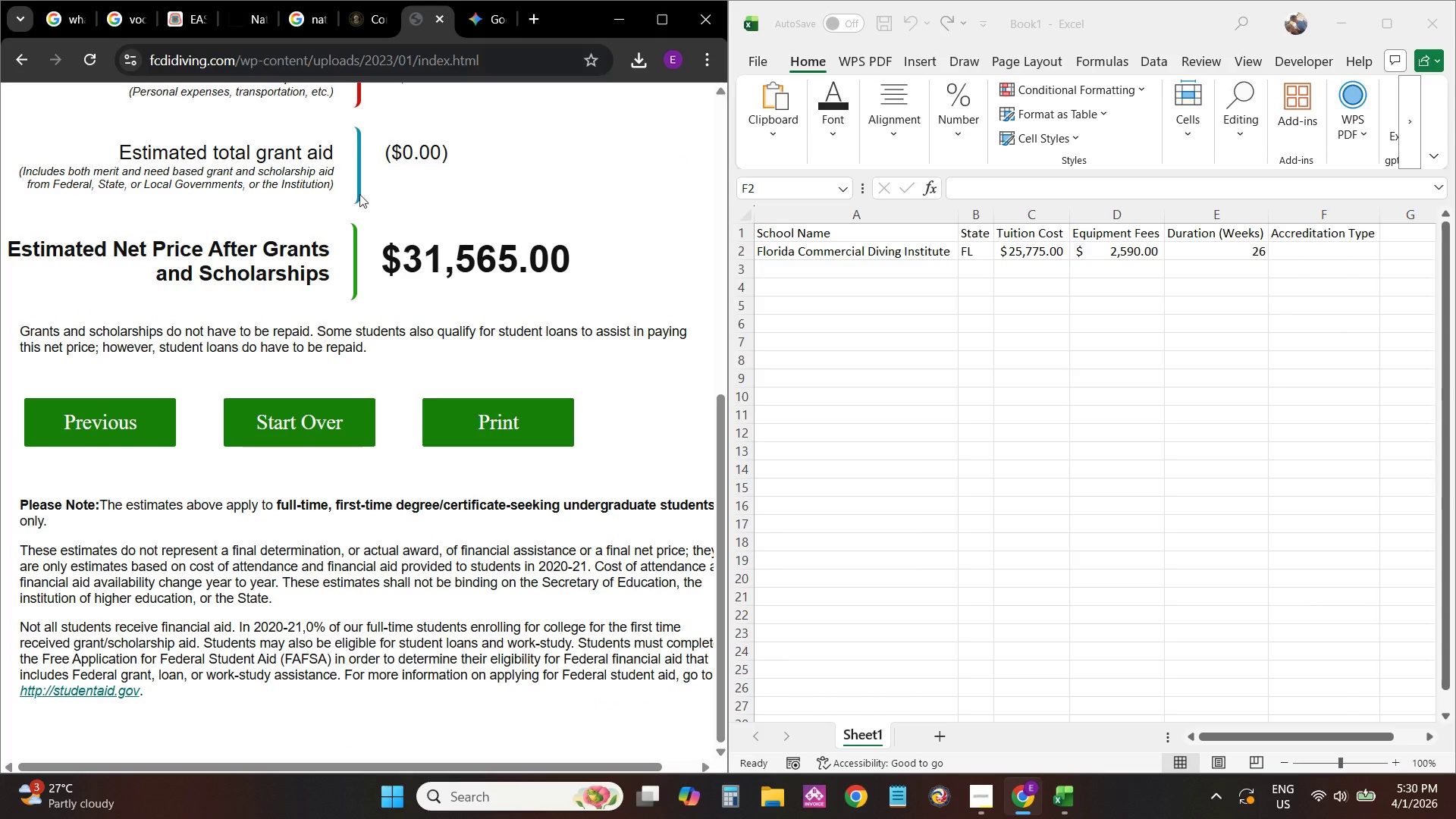 
scroll: coordinate [356, 240], scroll_direction: up, amount: 6.0
 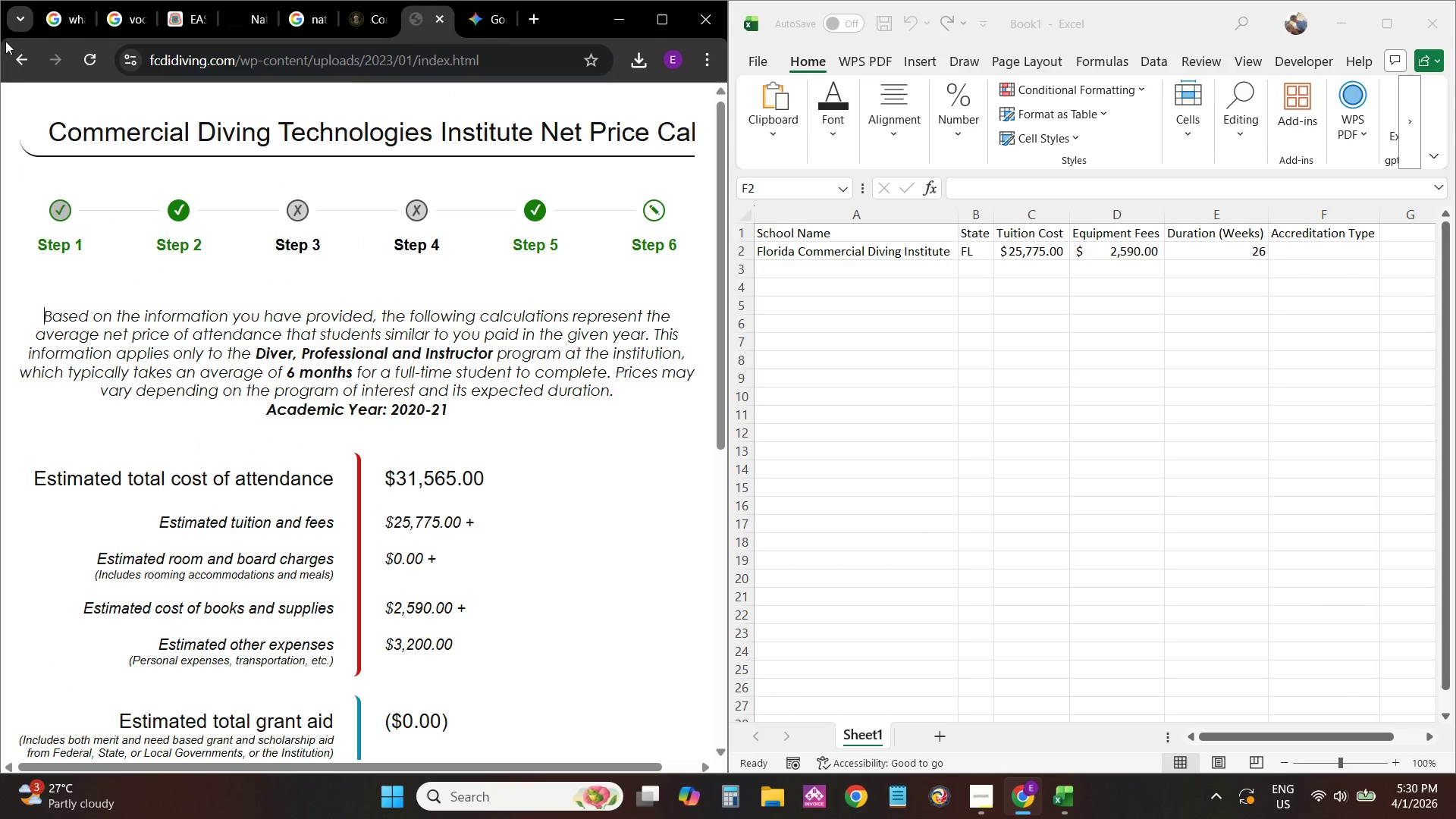 
left_click([21, 66])
 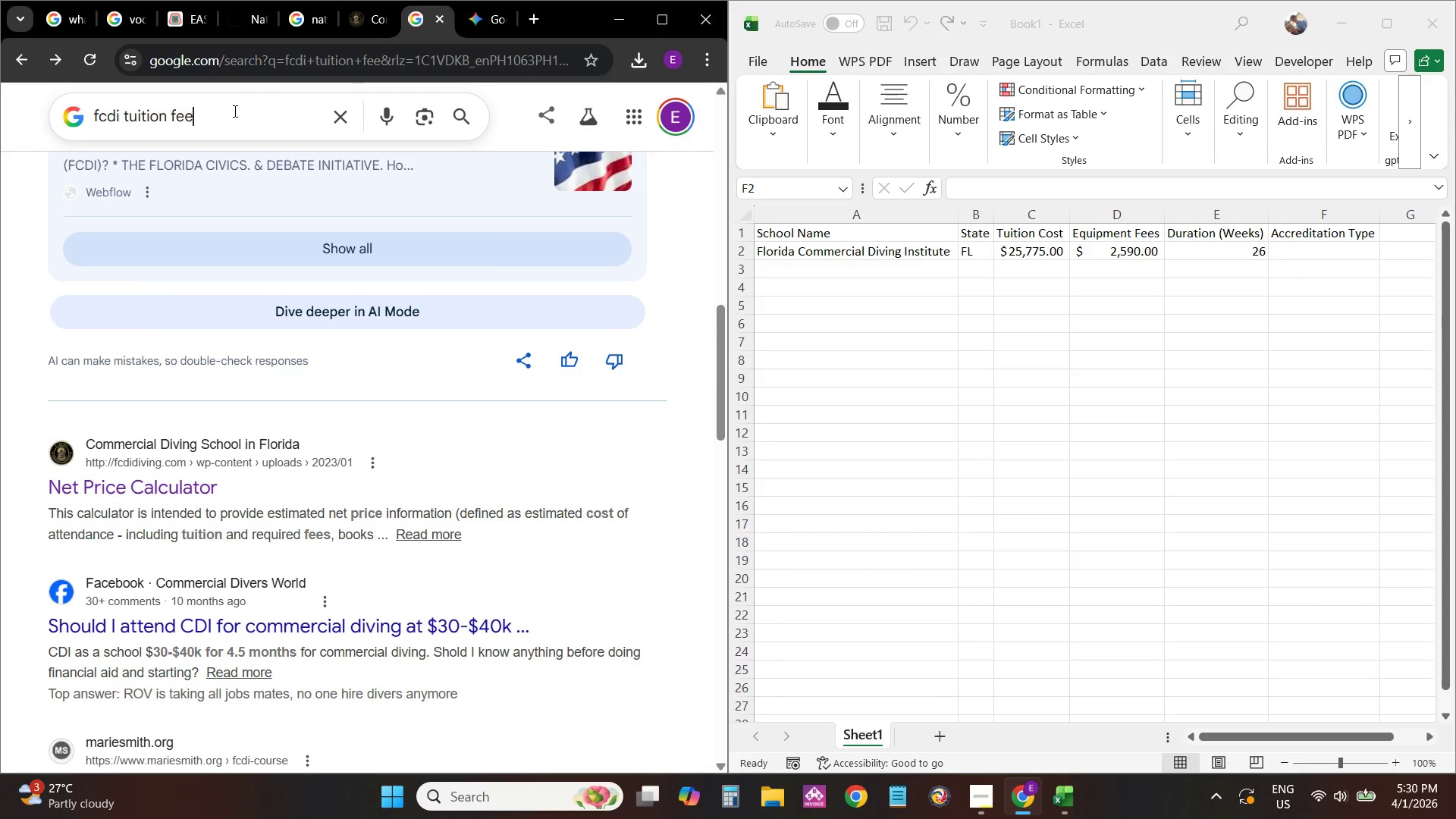 
double_click([234, 111])
 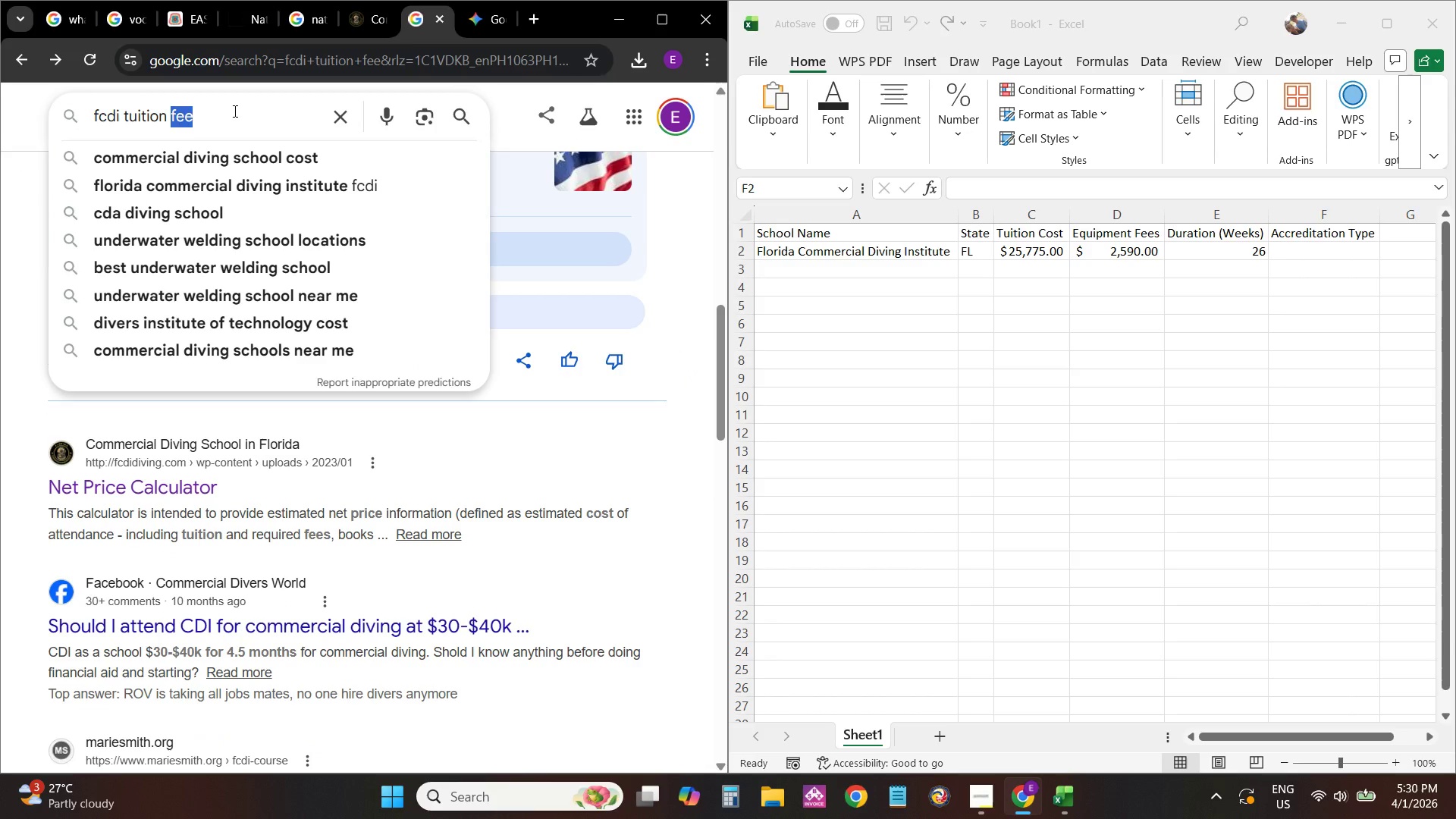 
left_click([234, 111])
 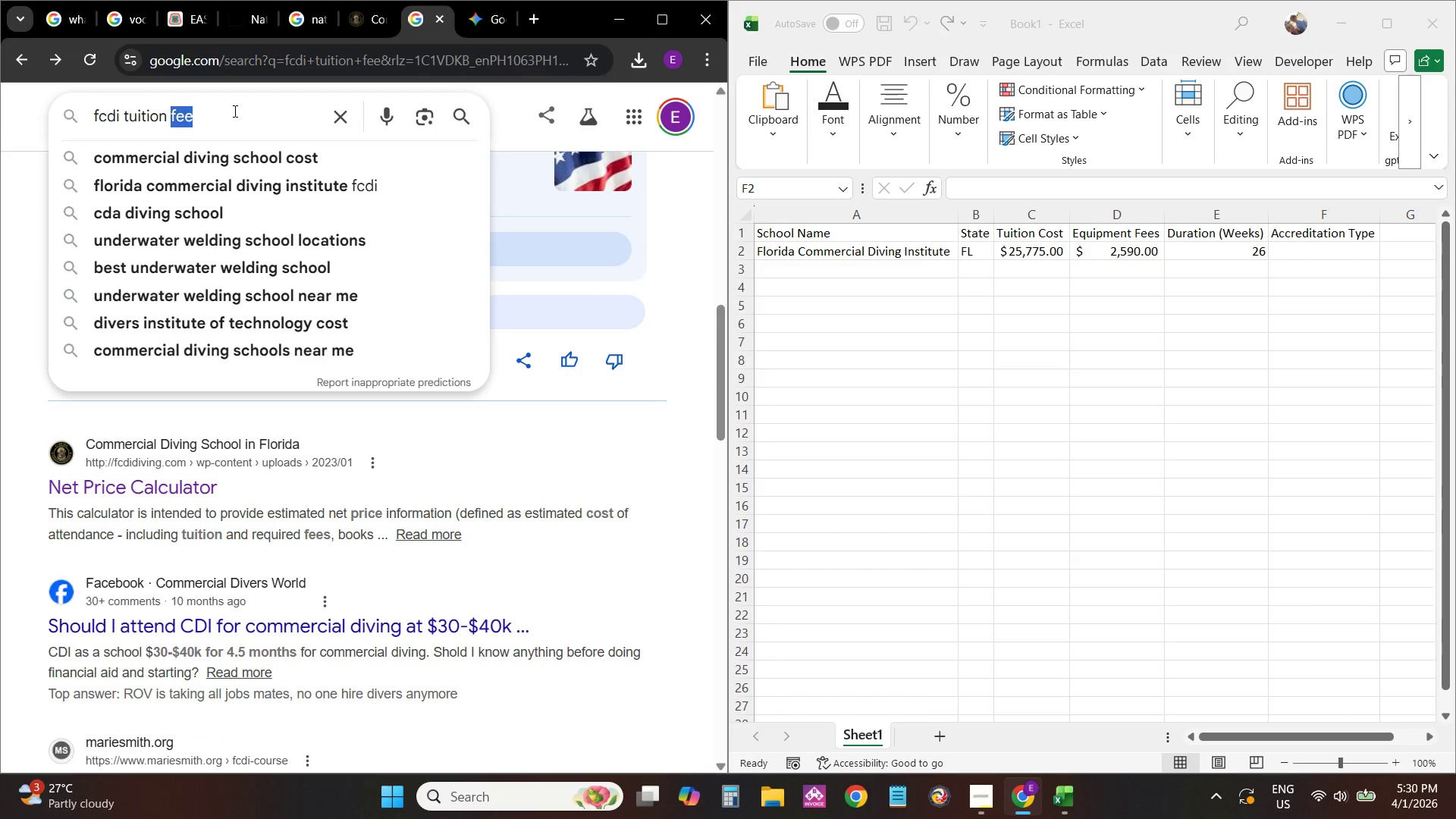 
left_click_drag(start_coordinate=[234, 111], to_coordinate=[131, 122])
 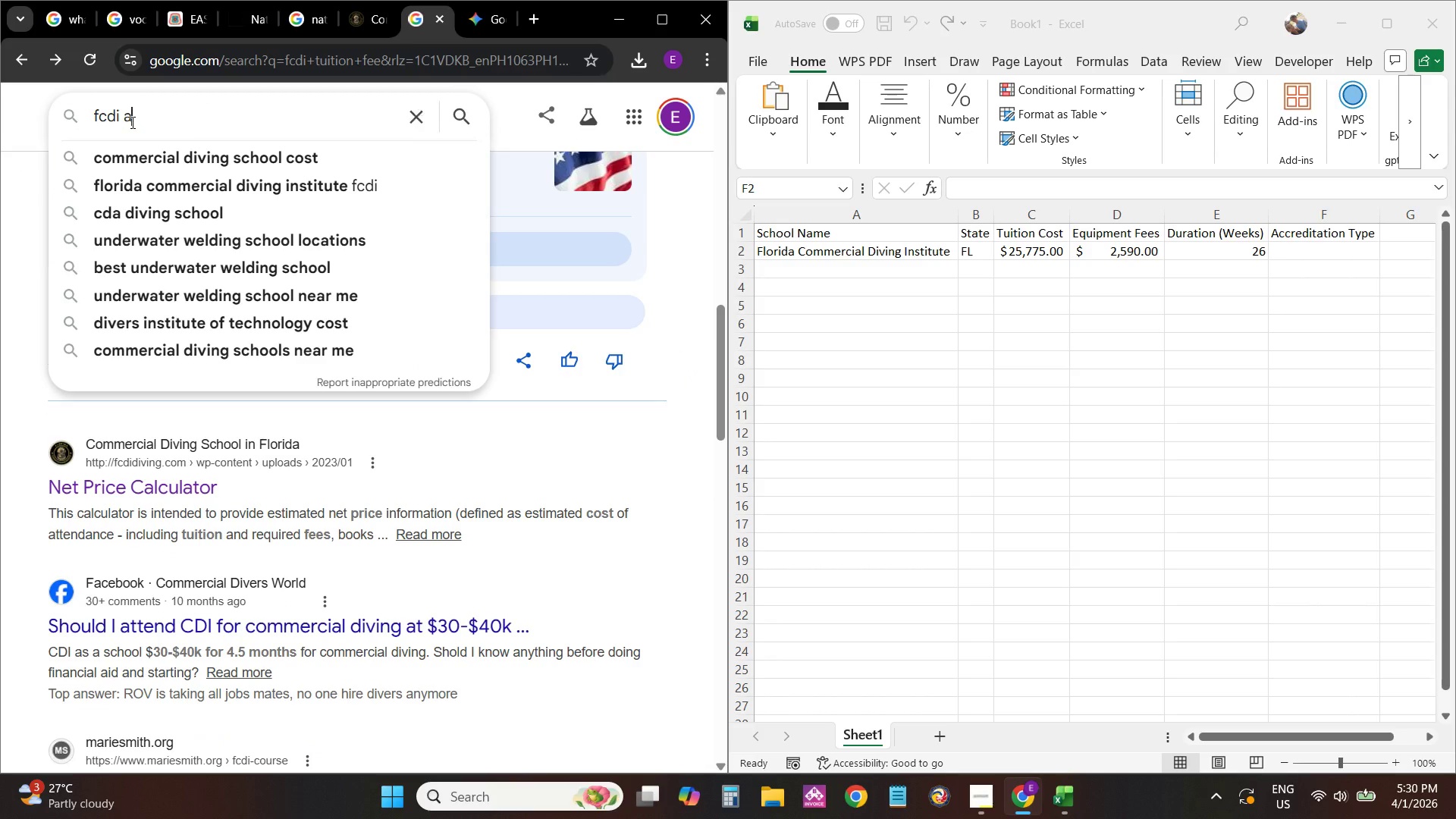 
type(accre)
 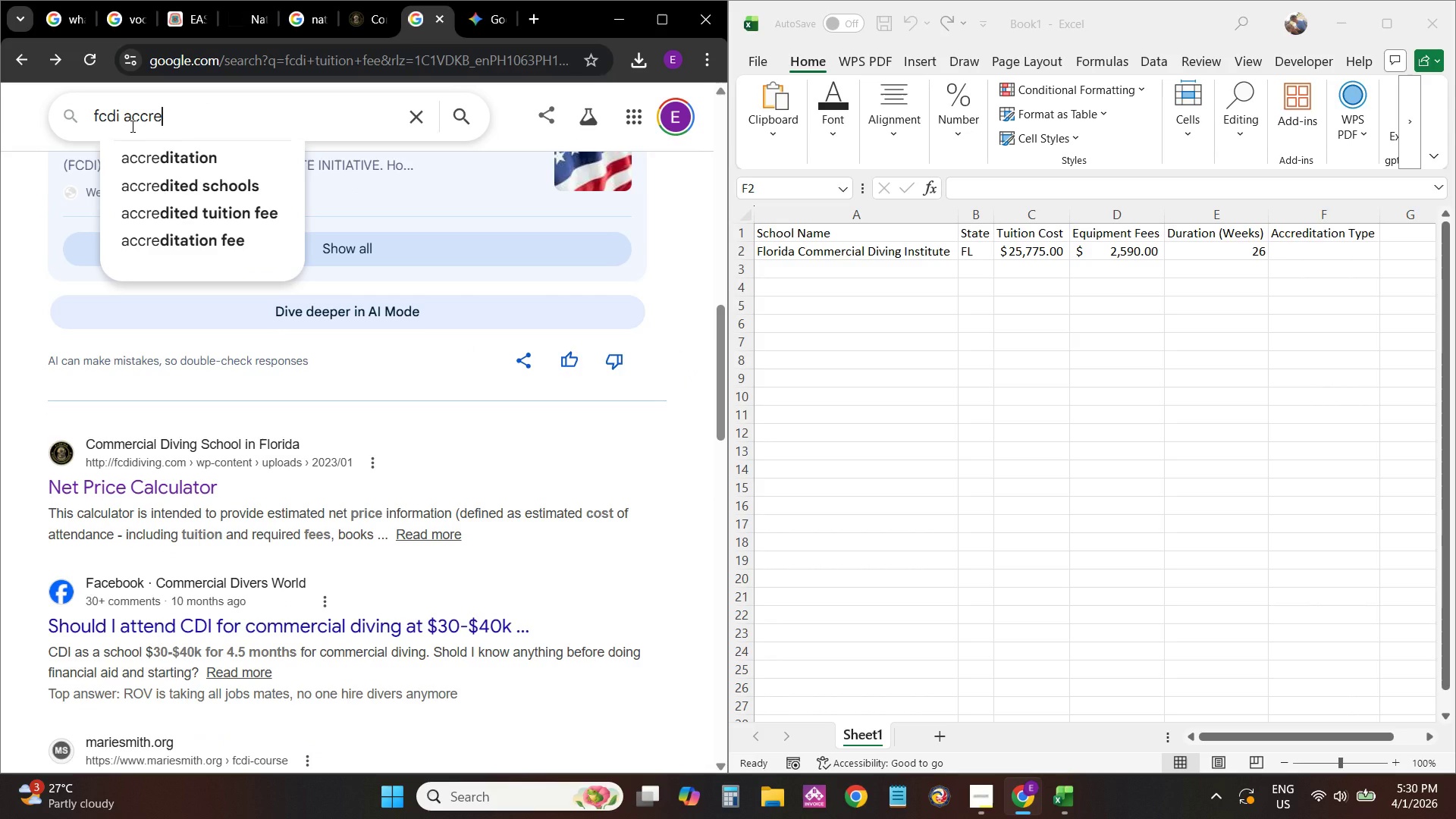 
key(ArrowDown)
 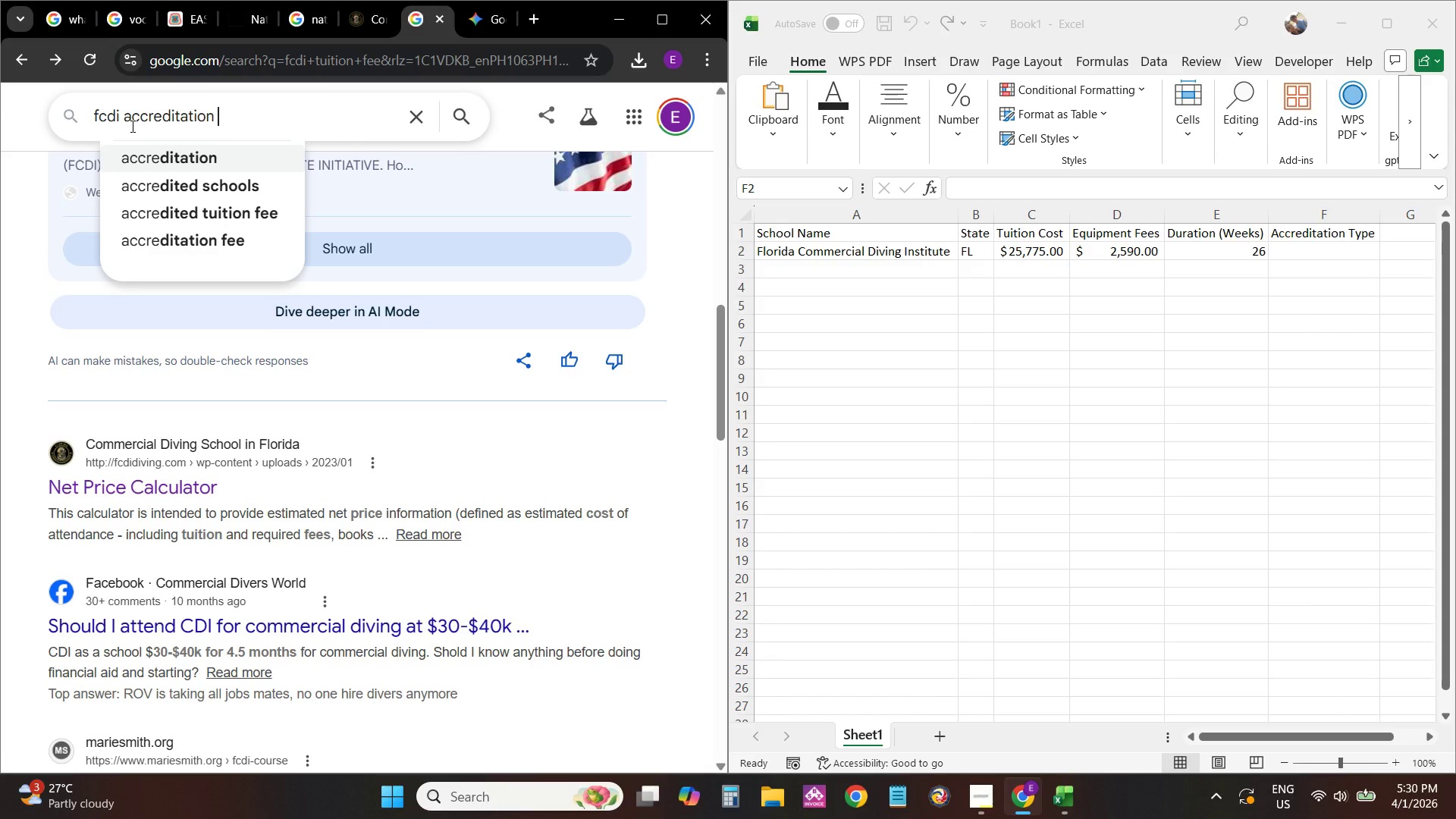 
type( type)
 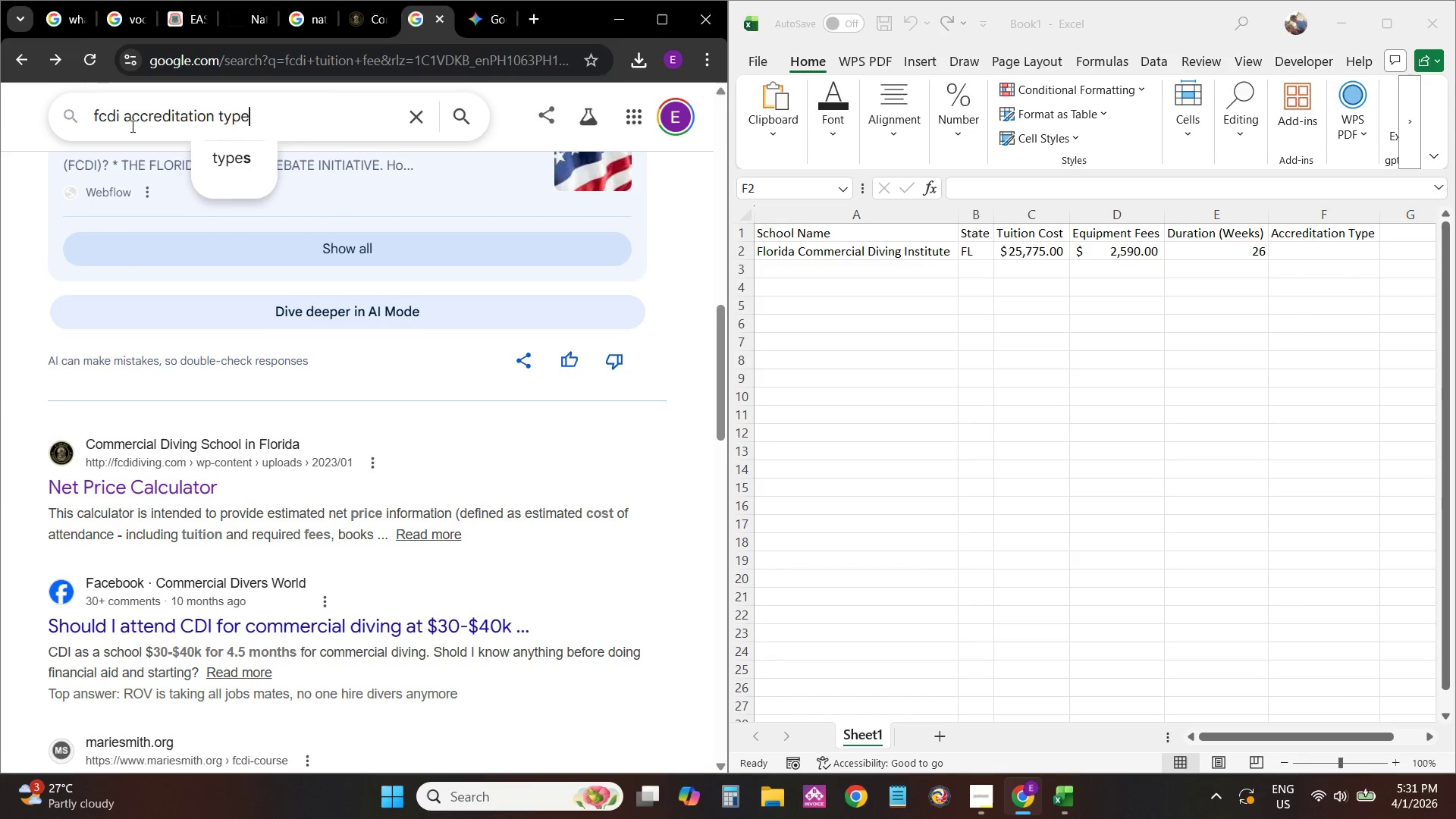 
key(Enter)
 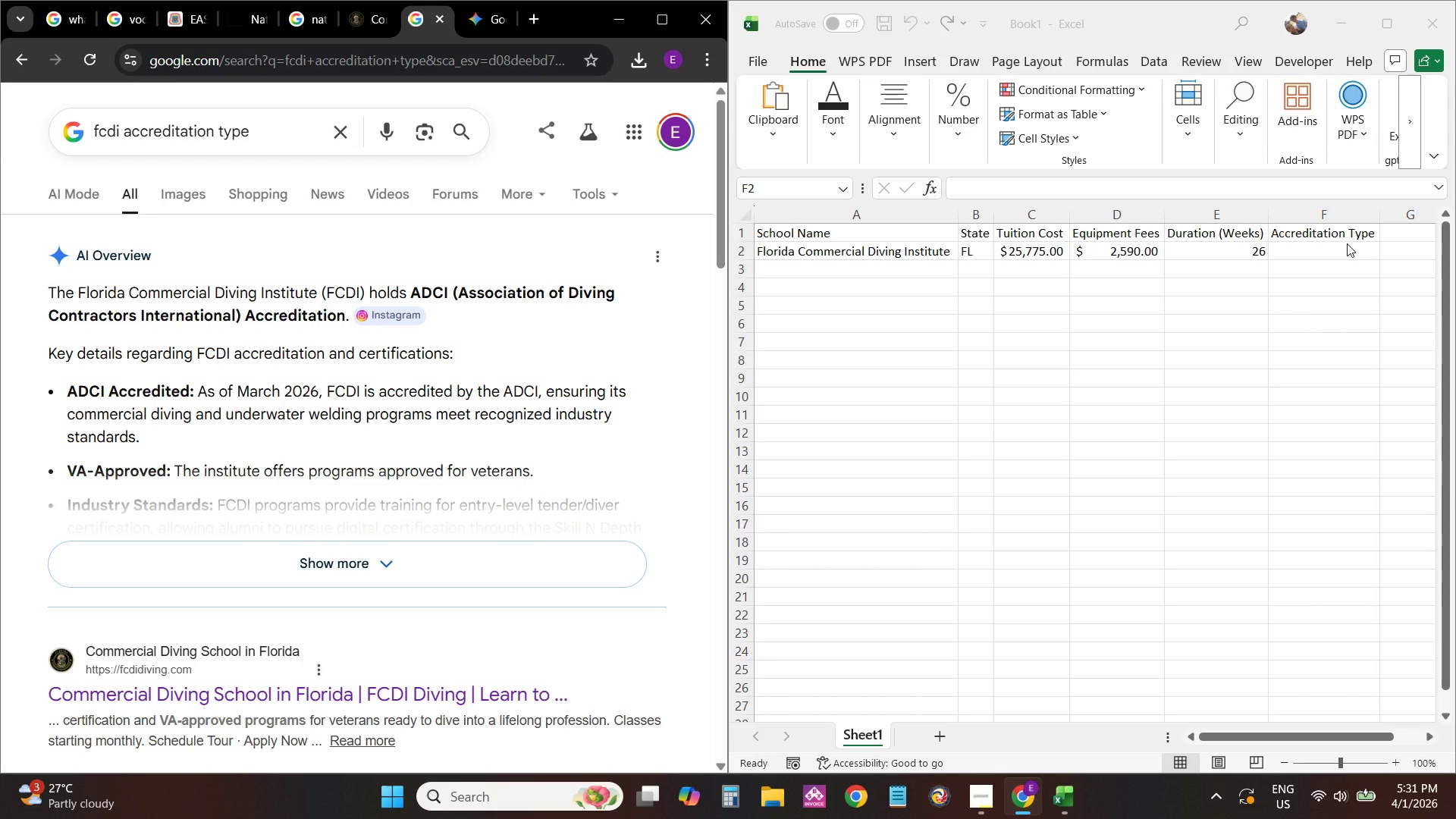 
wait(14.94)
 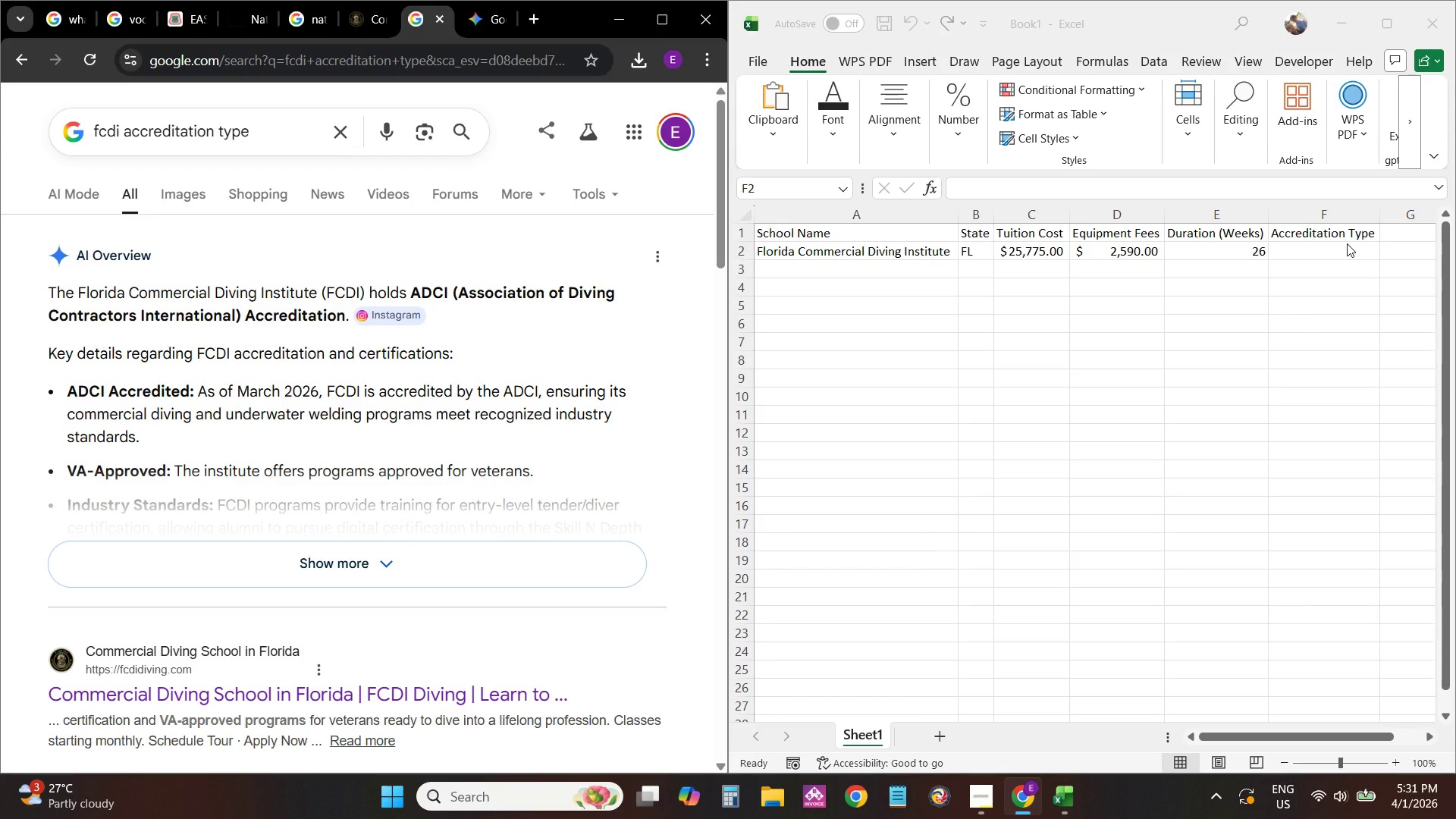 
left_click([1328, 251])
 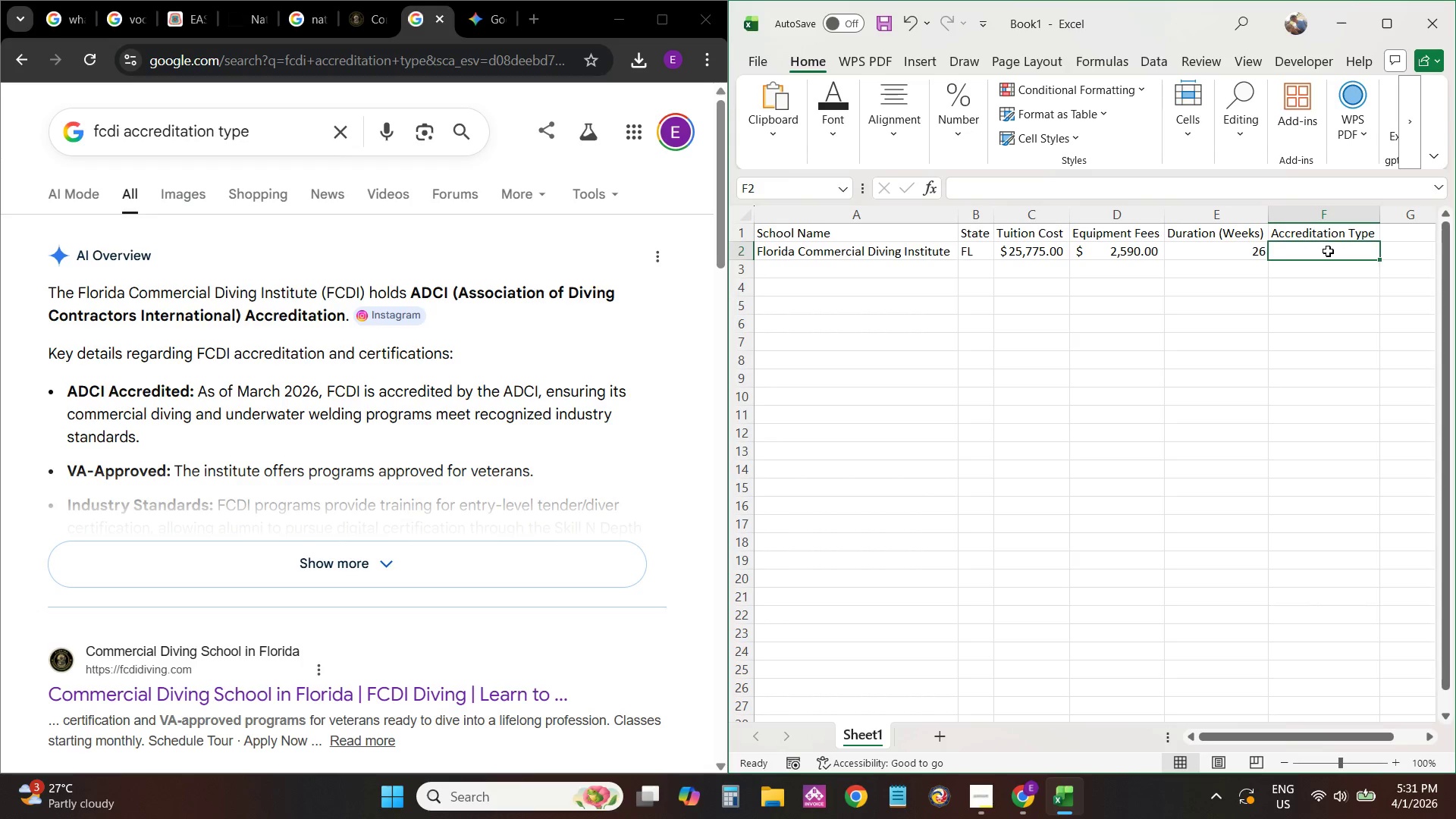 
type(ADCI)
 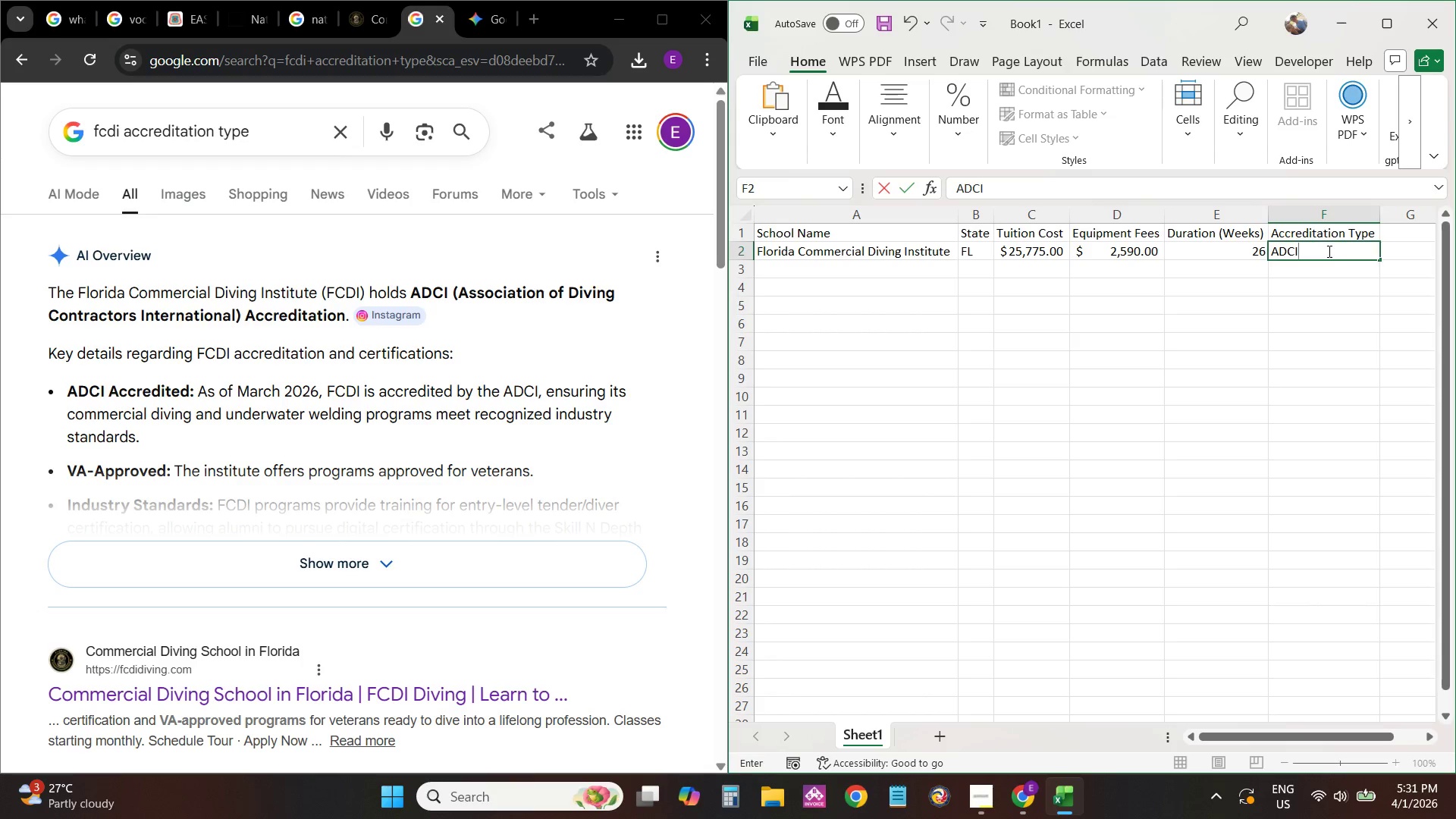 
key(Enter)
 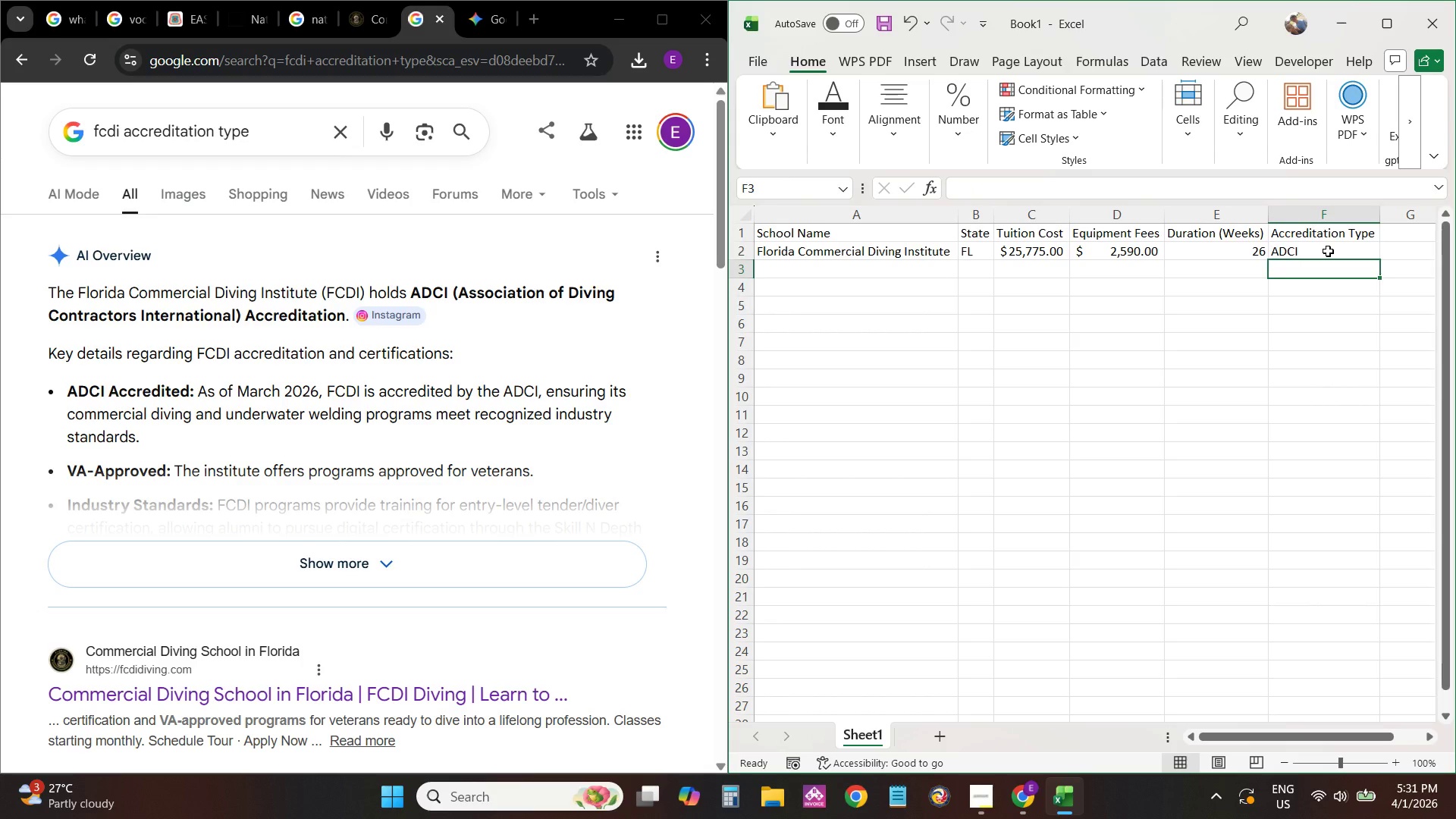 
key(ArrowLeft)
 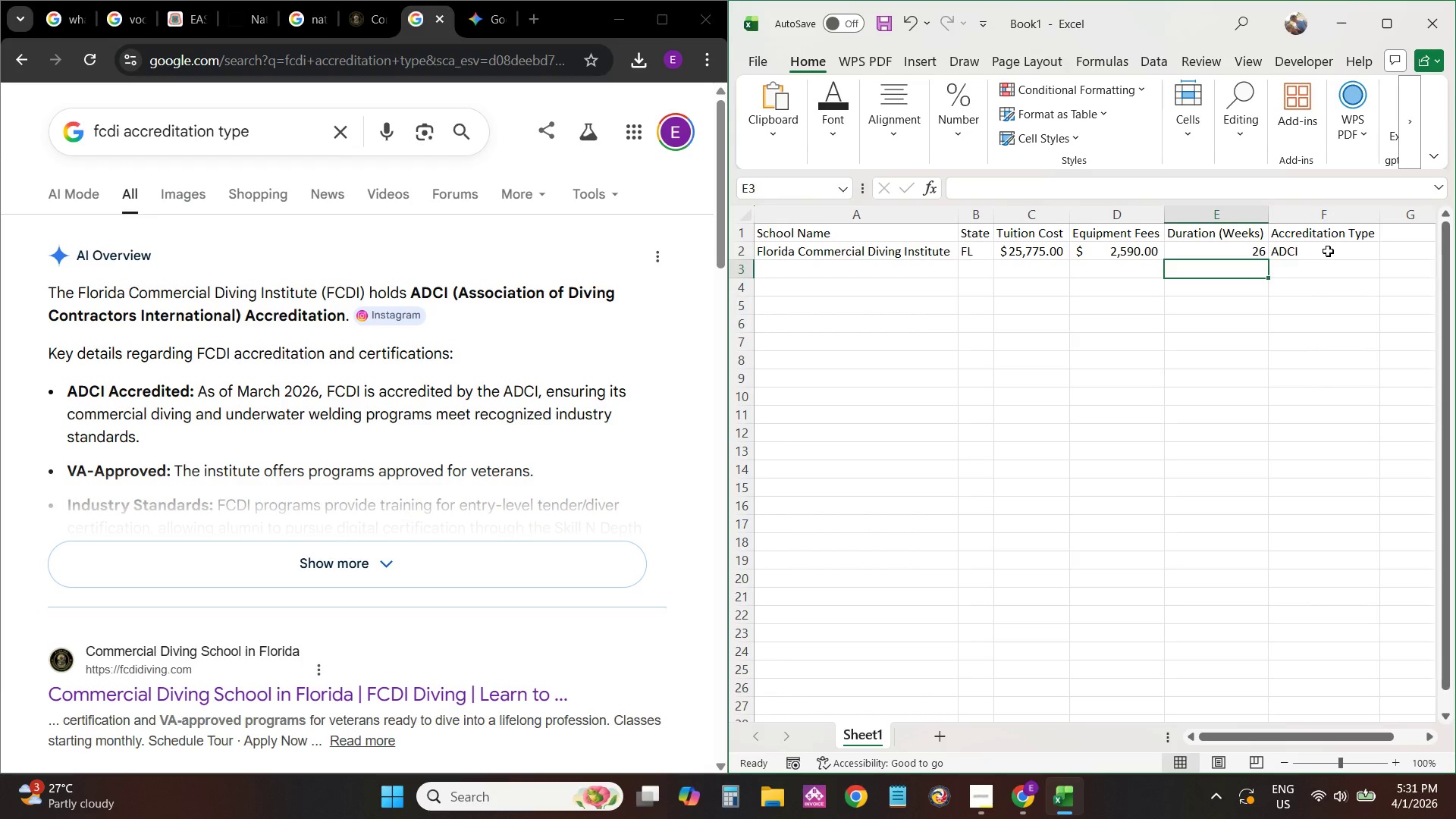 
key(ArrowLeft)
 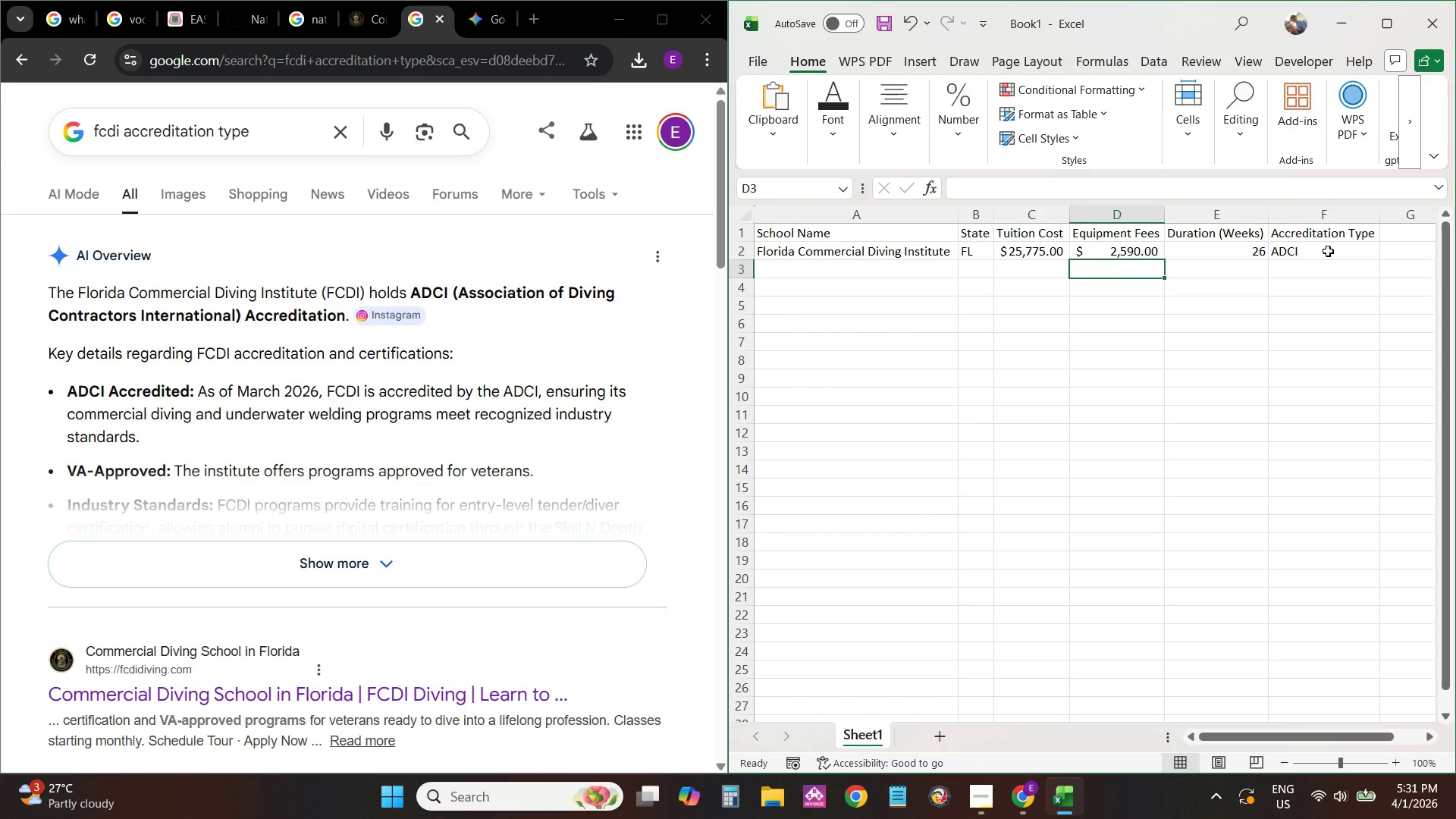 
key(ArrowLeft)
 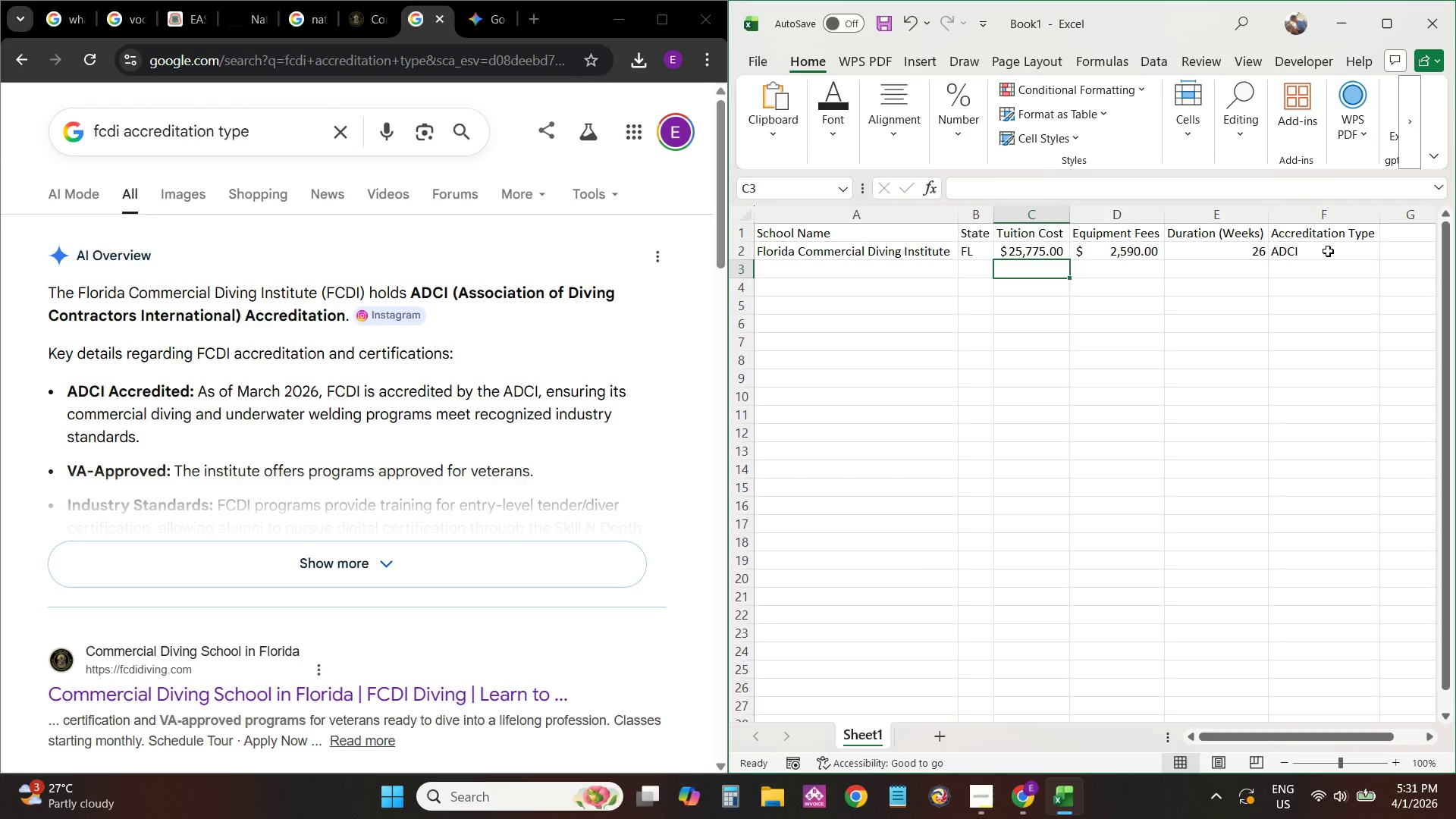 
key(ArrowLeft)
 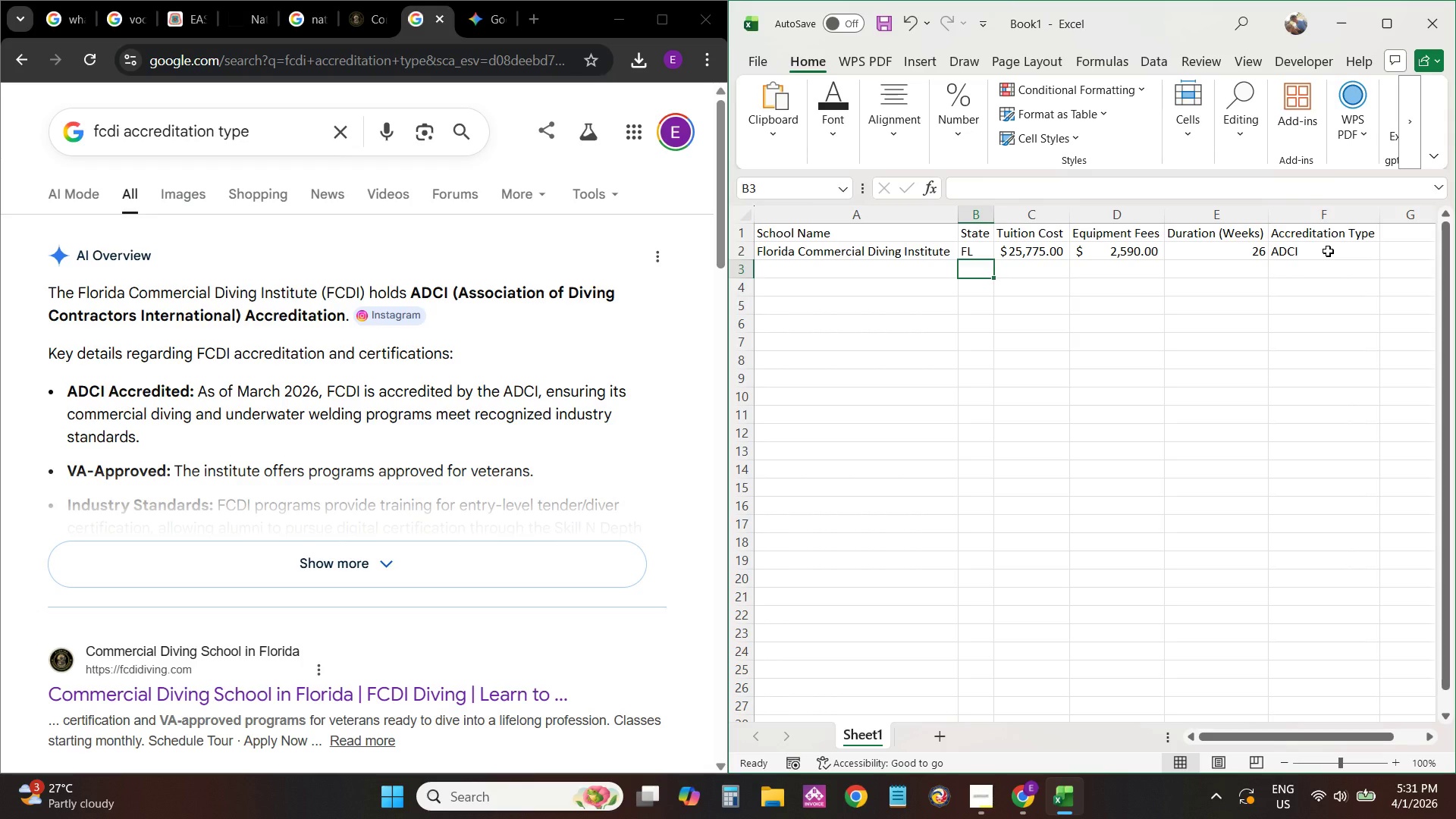 
key(ArrowLeft)
 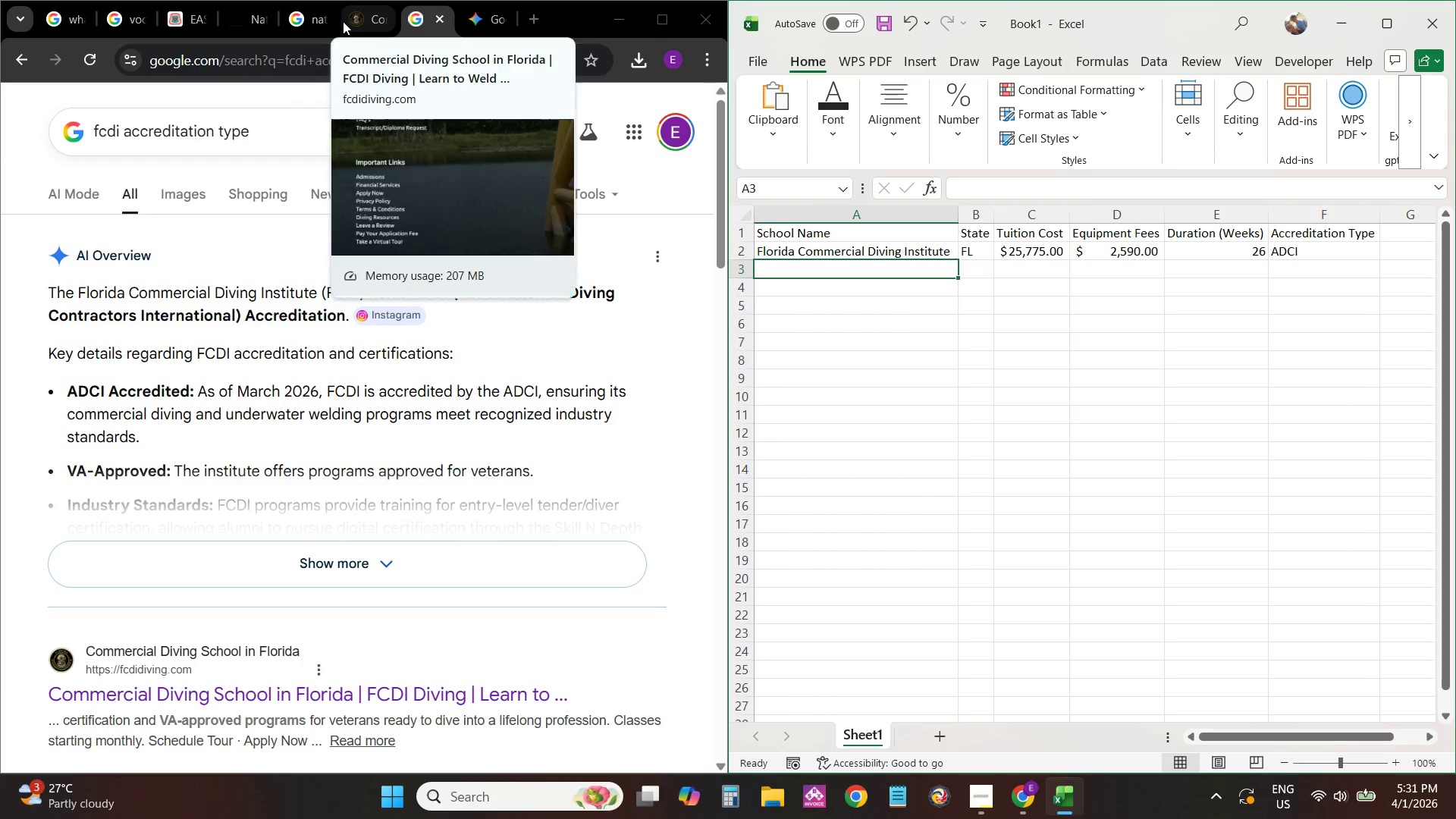 
left_click([475, 15])
 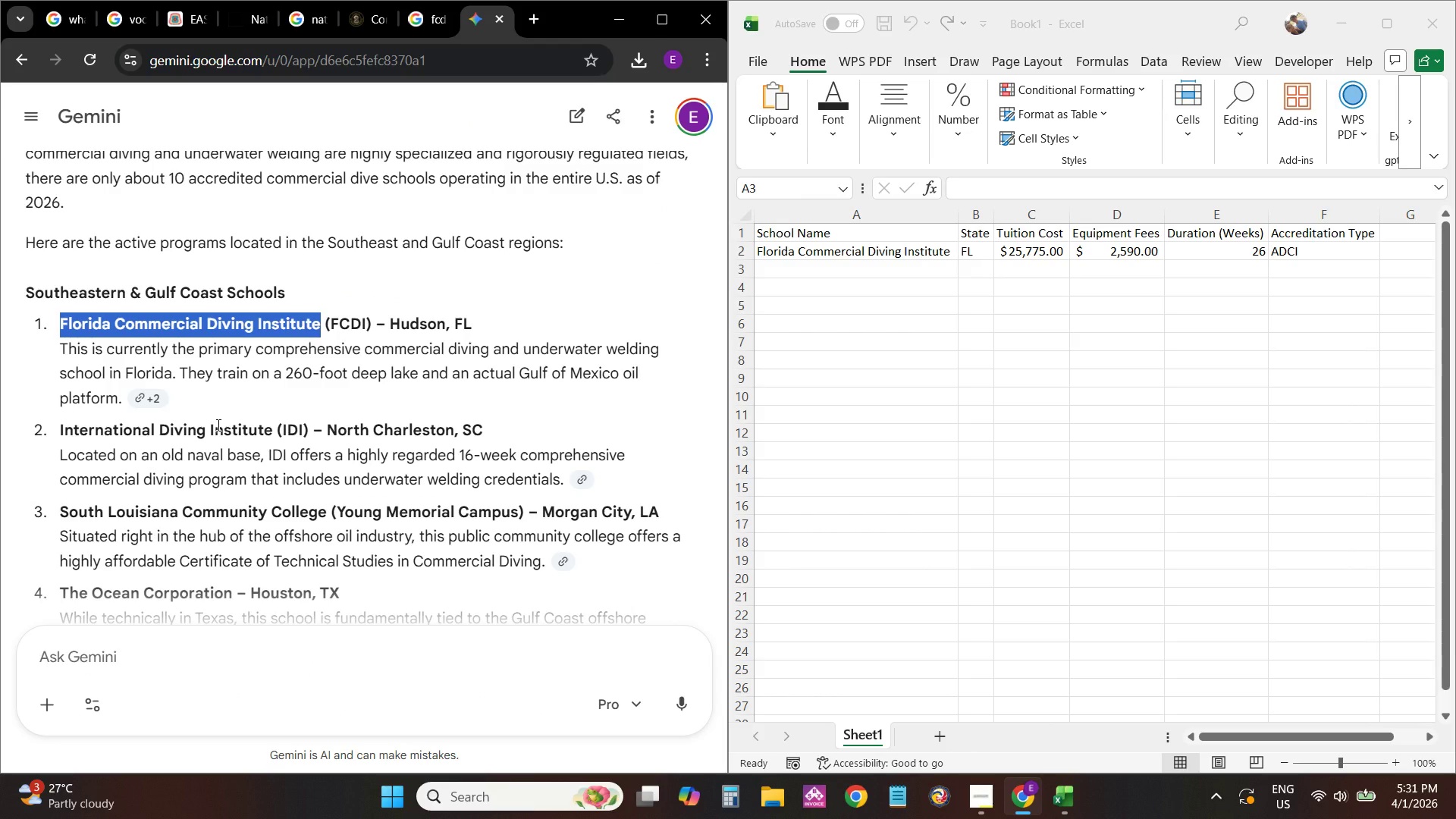 
wait(9.75)
 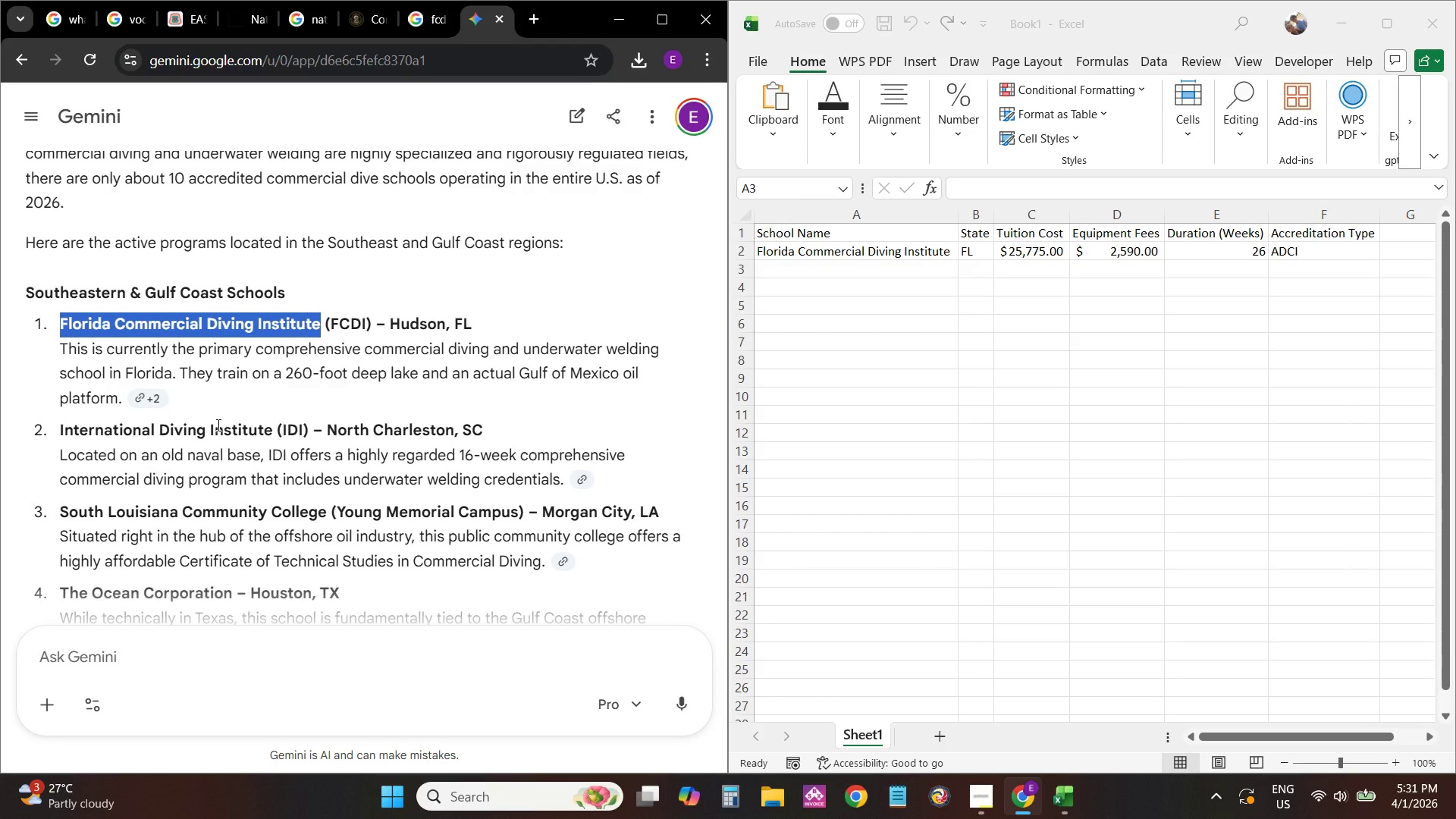 
double_click([114, 433])
 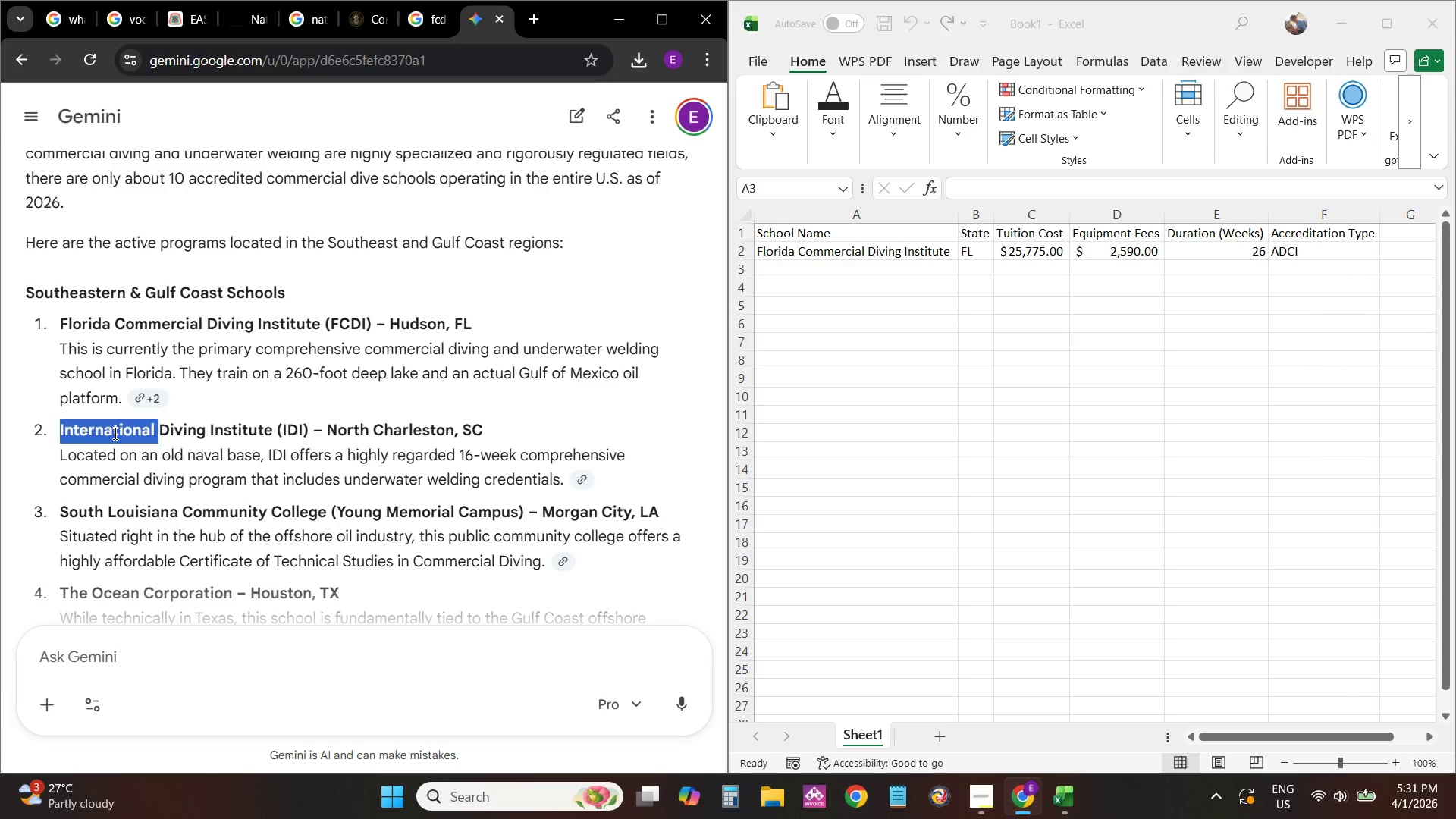 
triple_click([114, 433])
 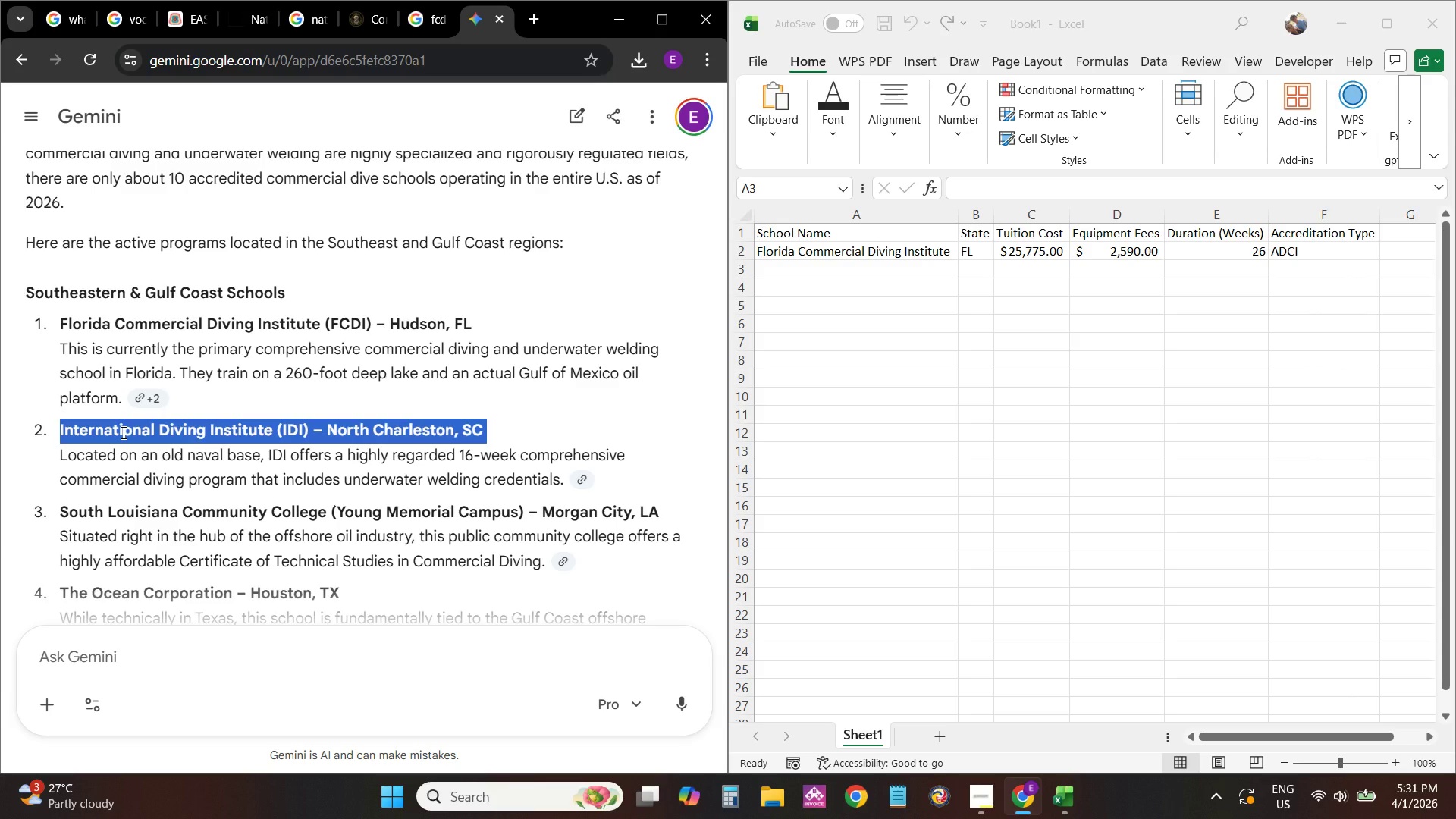 
key(Control+C)
 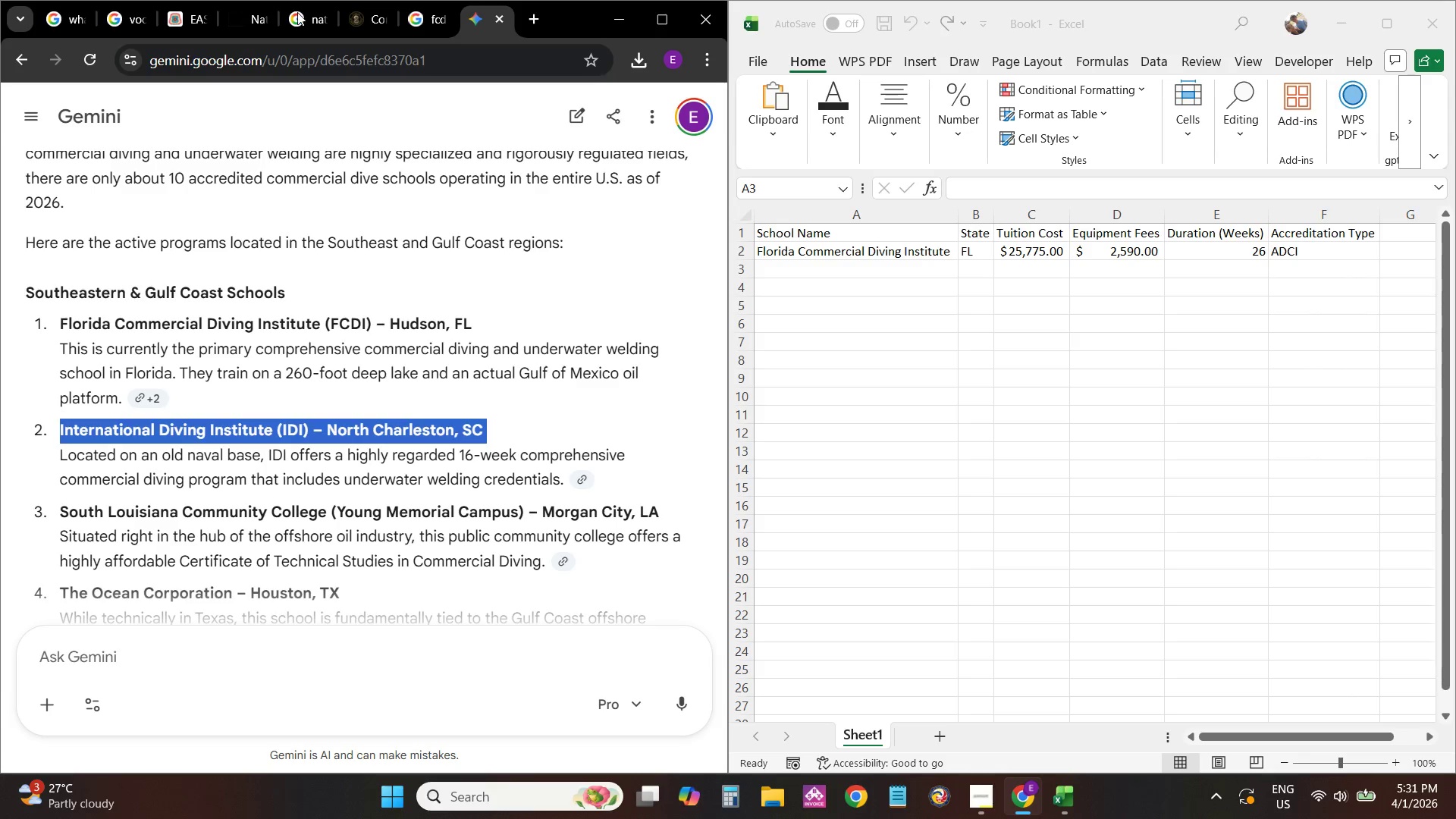 
left_click([303, 20])
 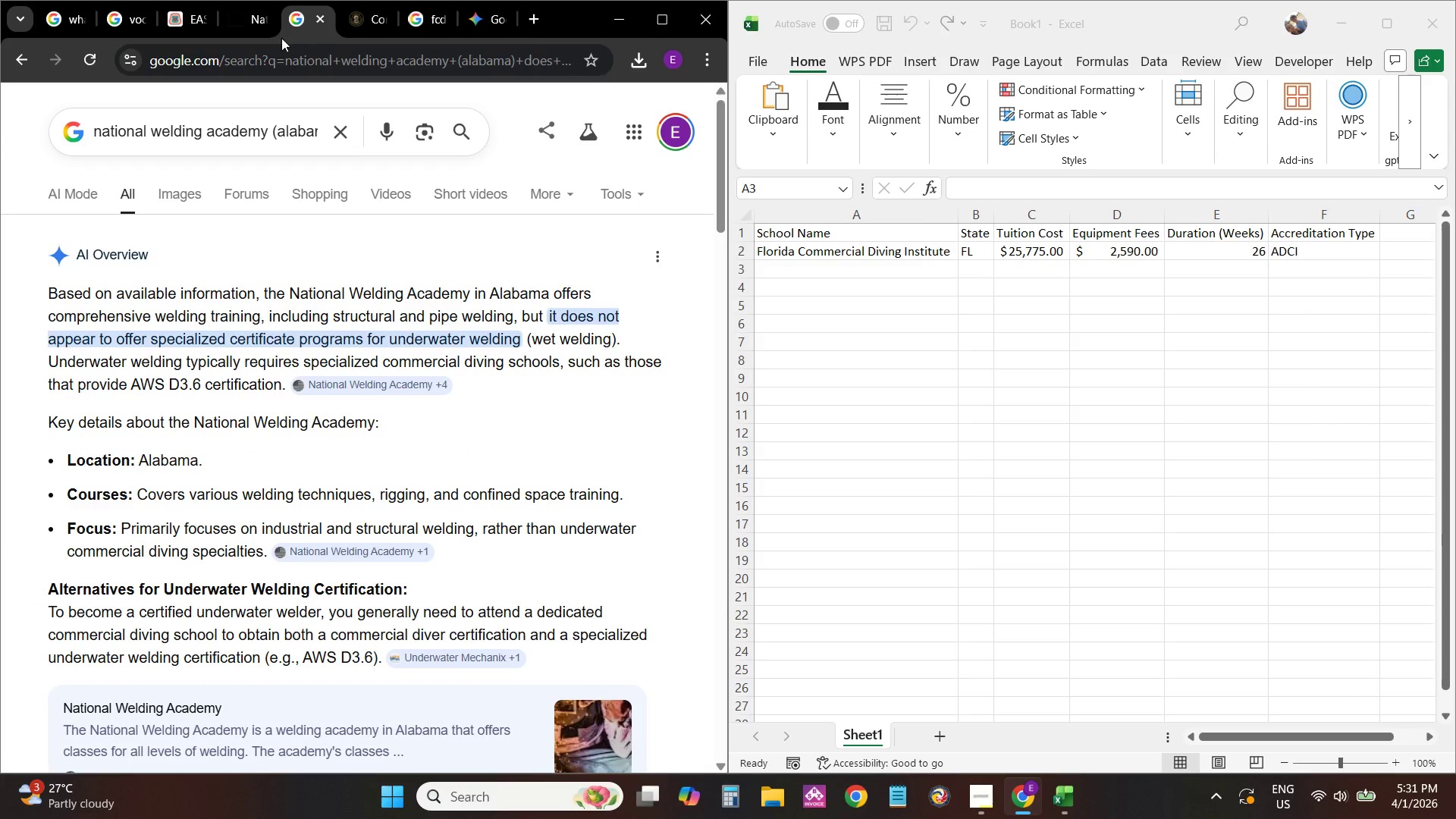 
left_click([232, 14])
 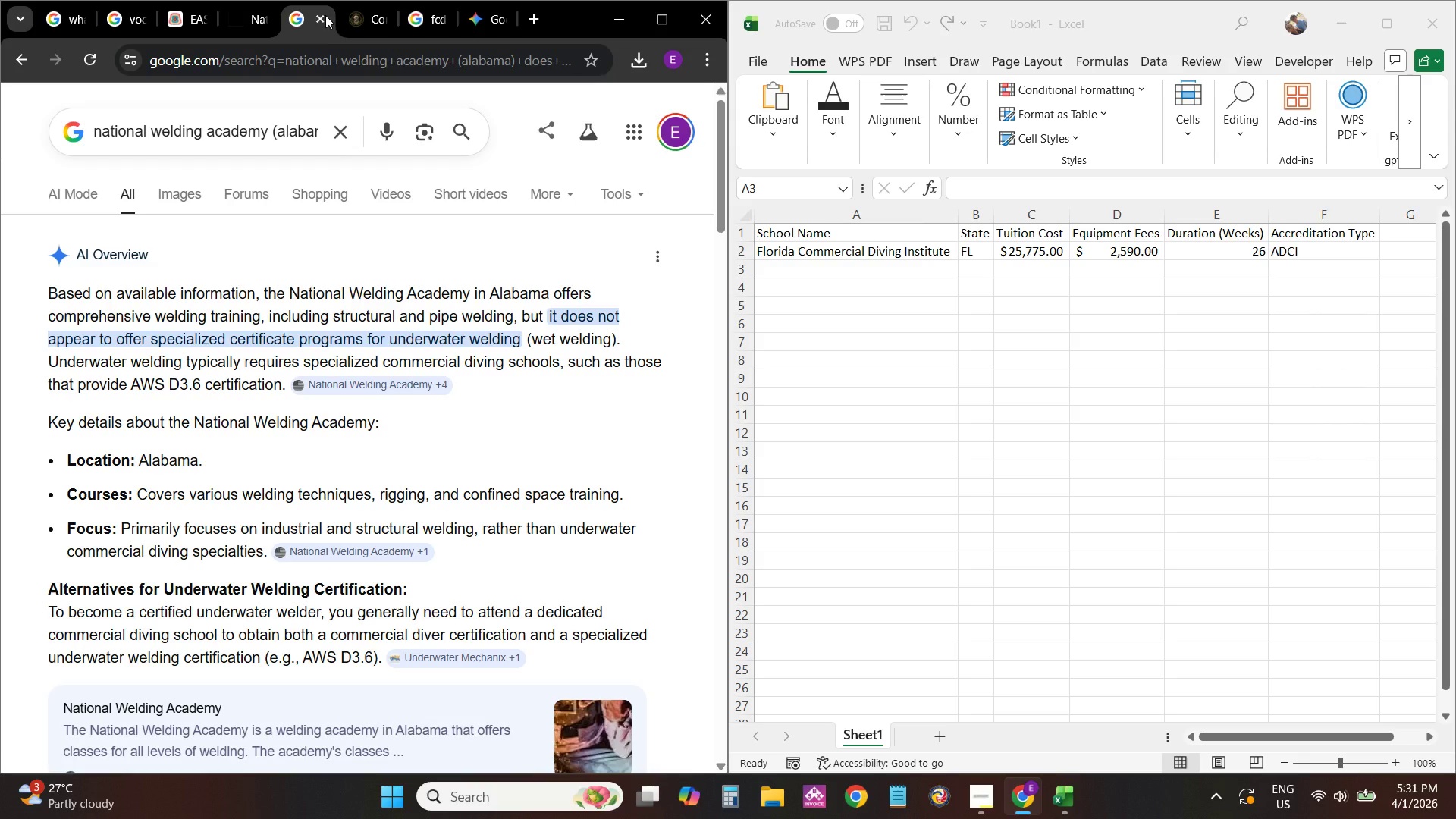 
double_click([361, 17])
 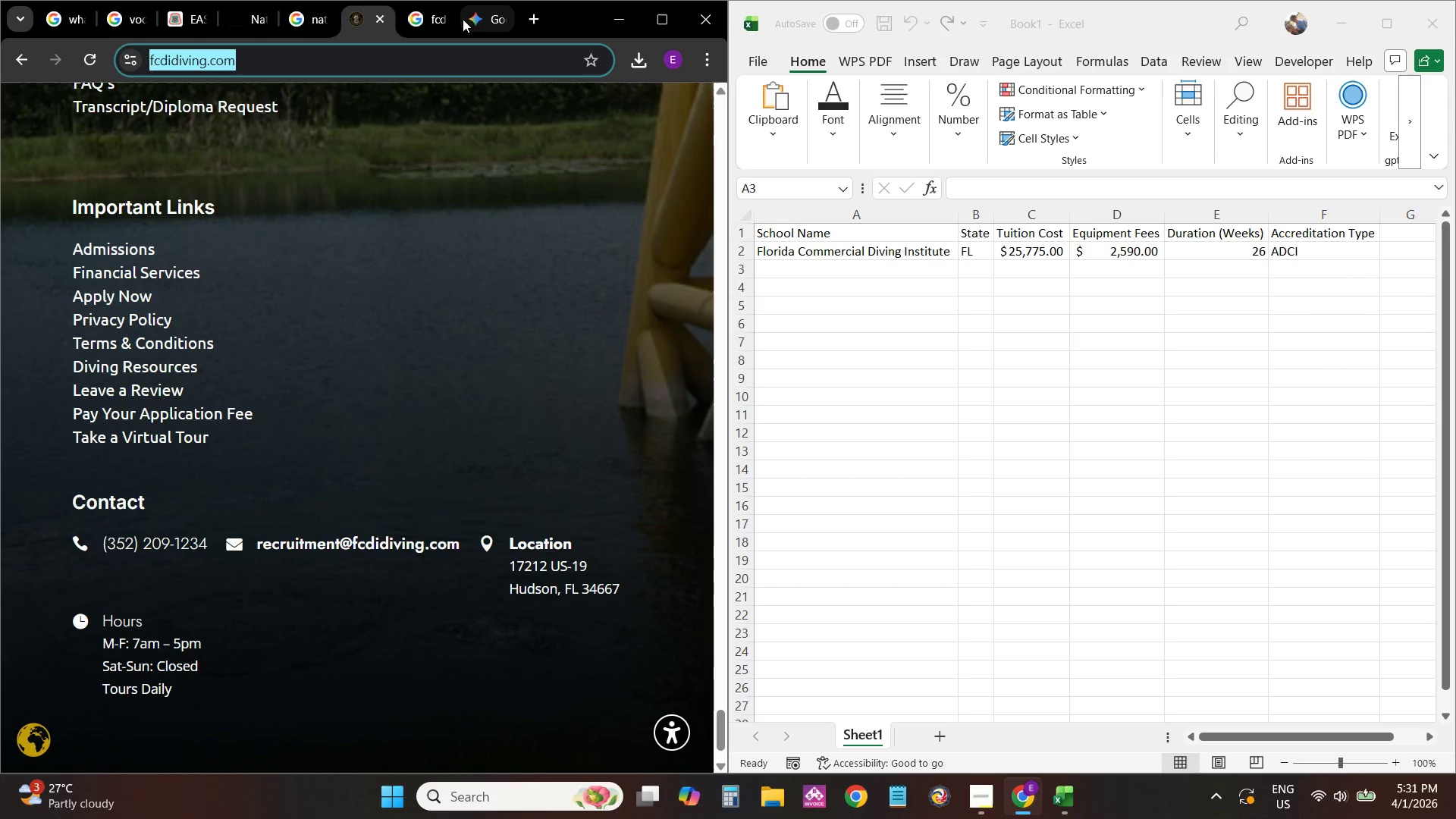 
left_click([491, 17])
 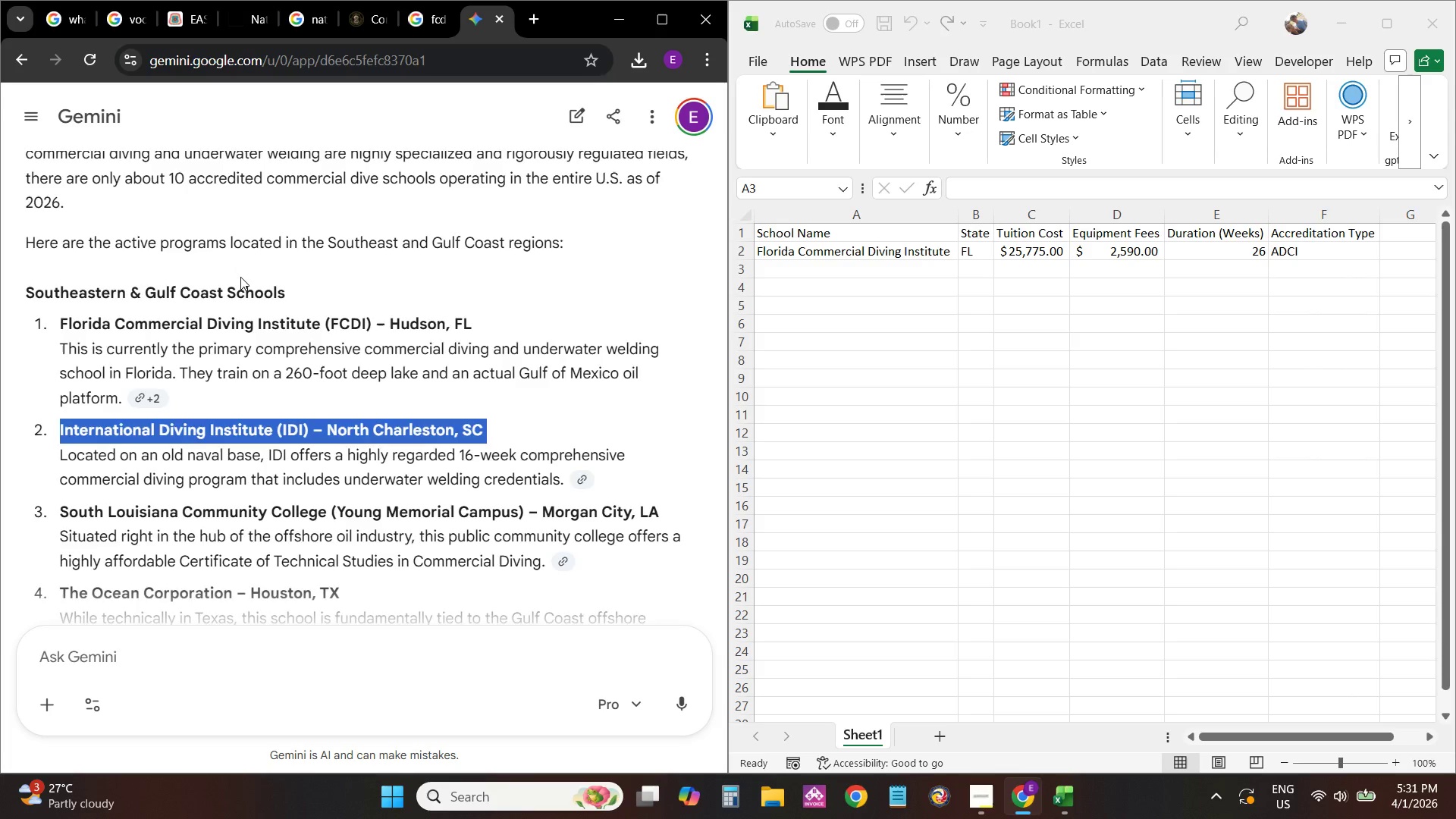 
scroll: coordinate [240, 278], scroll_direction: down, amount: 6.0
 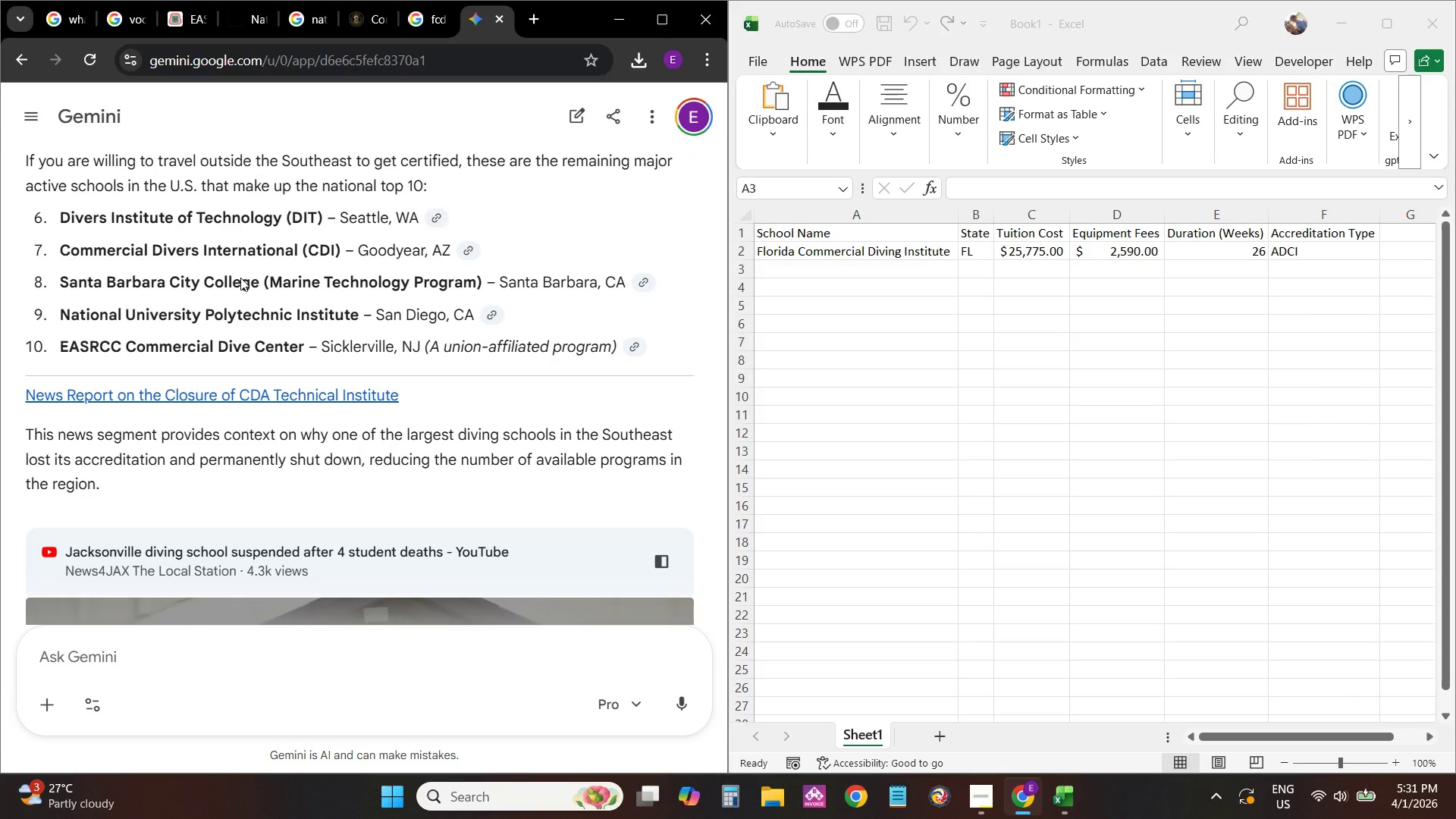 
scroll: coordinate [240, 278], scroll_direction: up, amount: 9.0
 